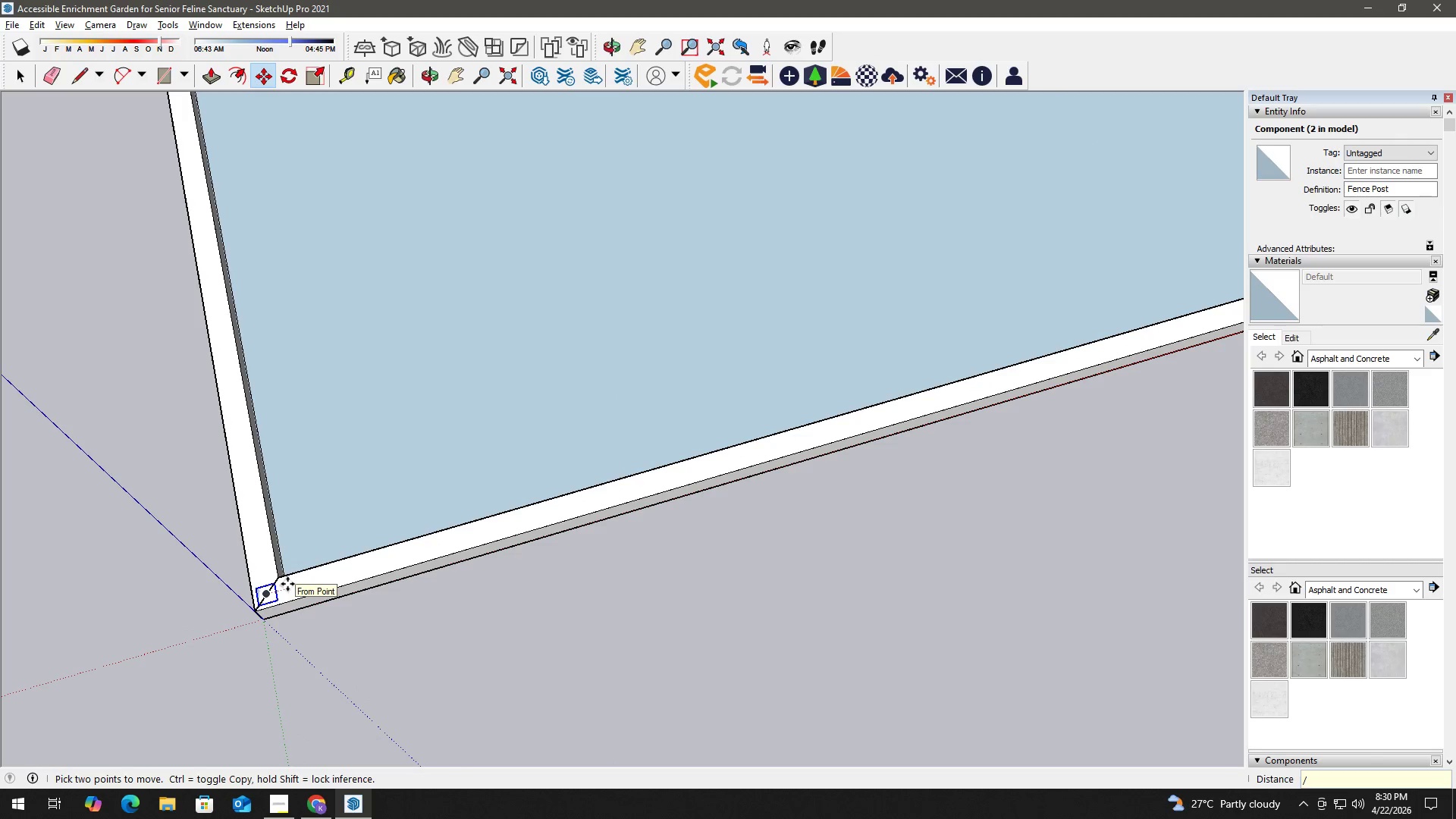 
key(Numpad7)
 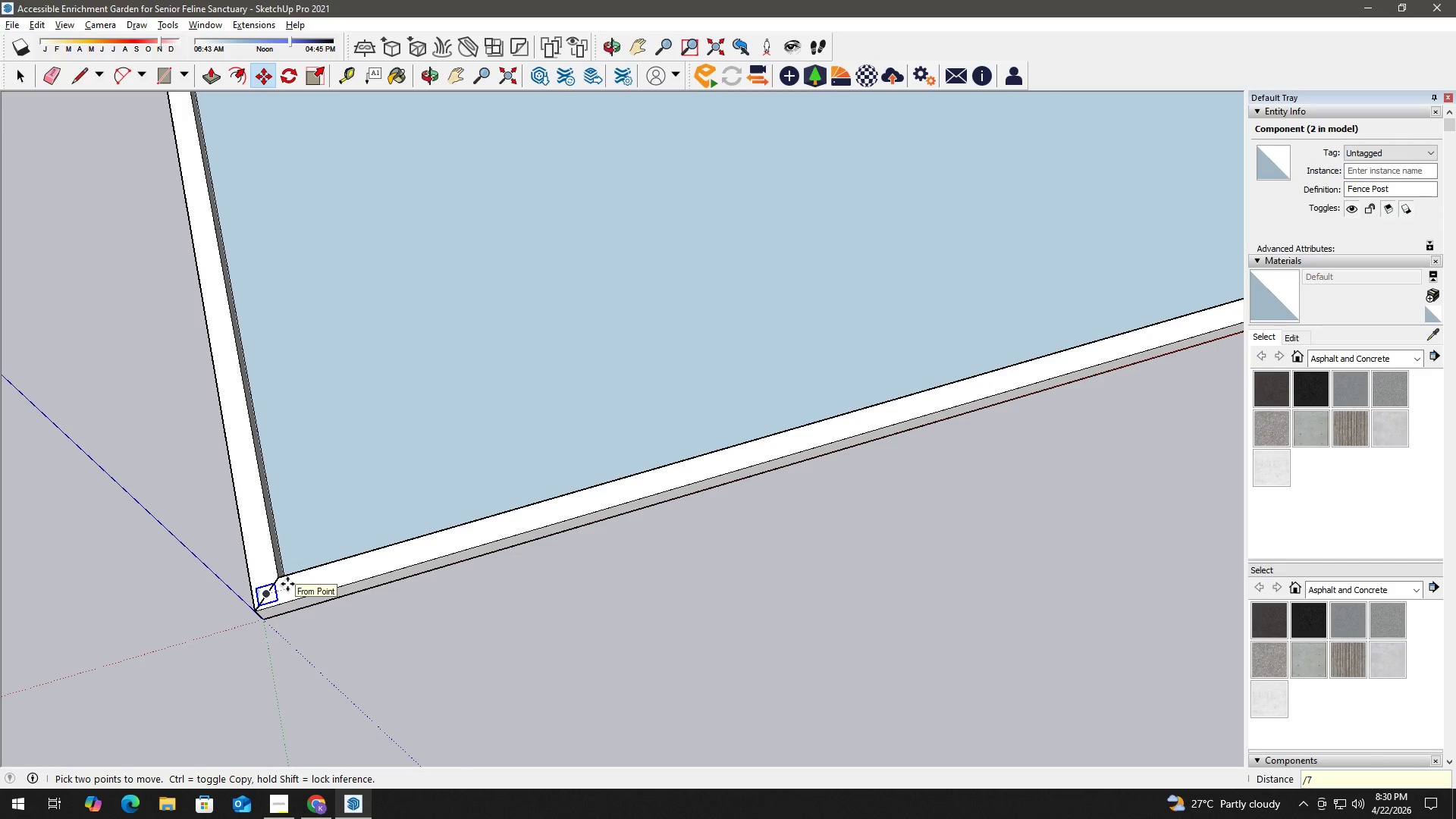 
key(NumpadEnter)
 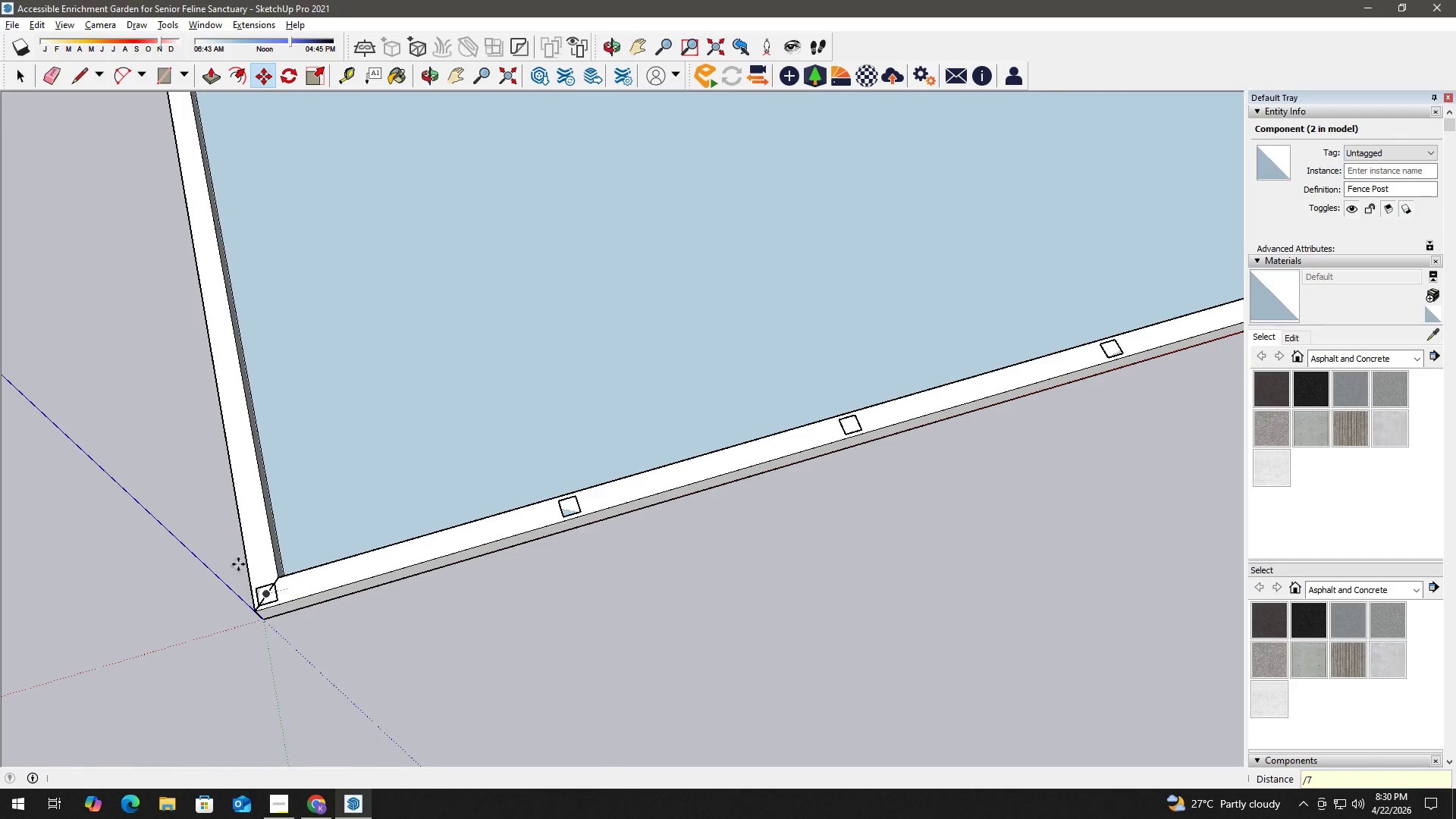 
key(Space)
 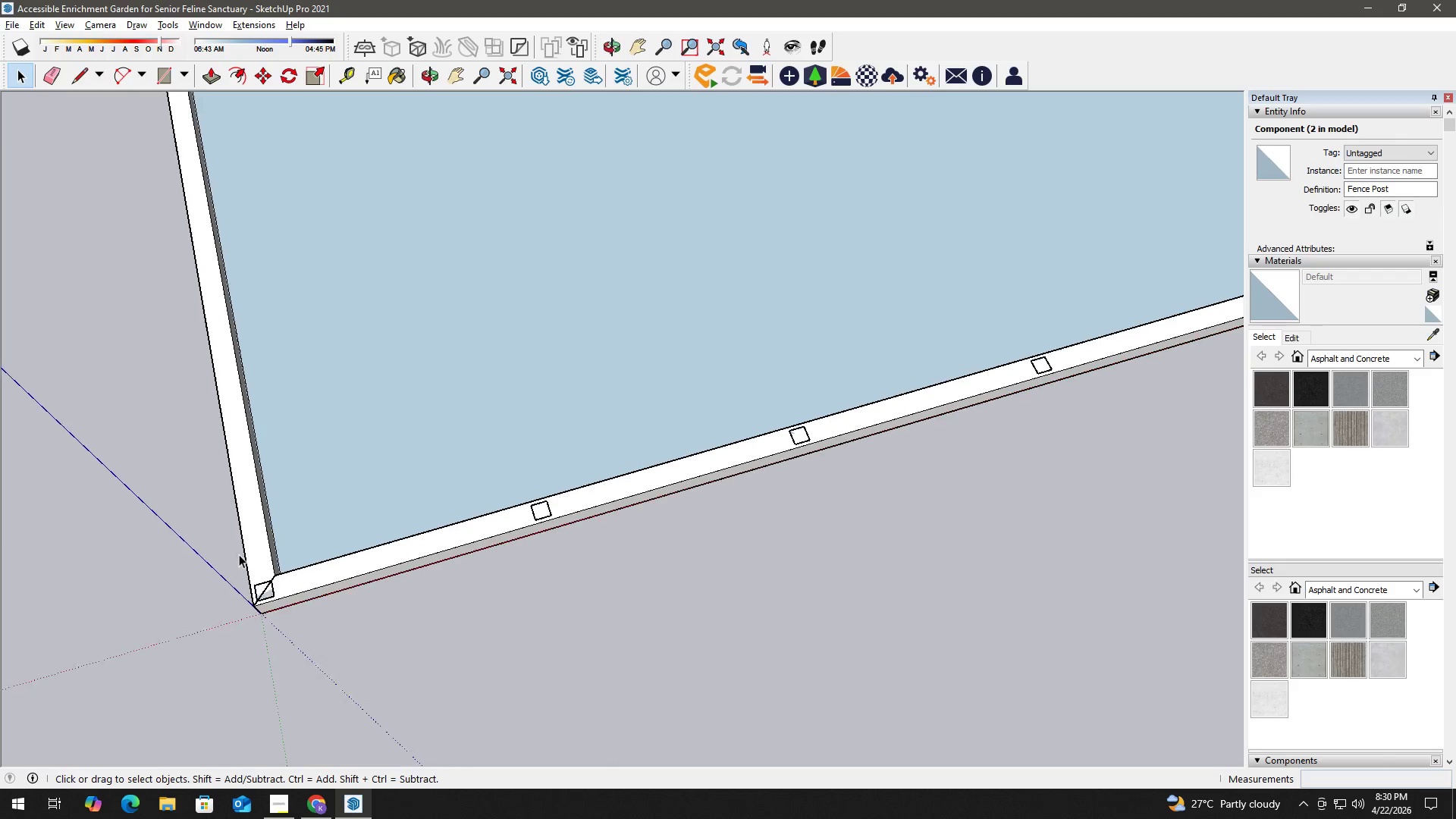 
scroll: coordinate [239, 554], scroll_direction: down, amount: 2.0
 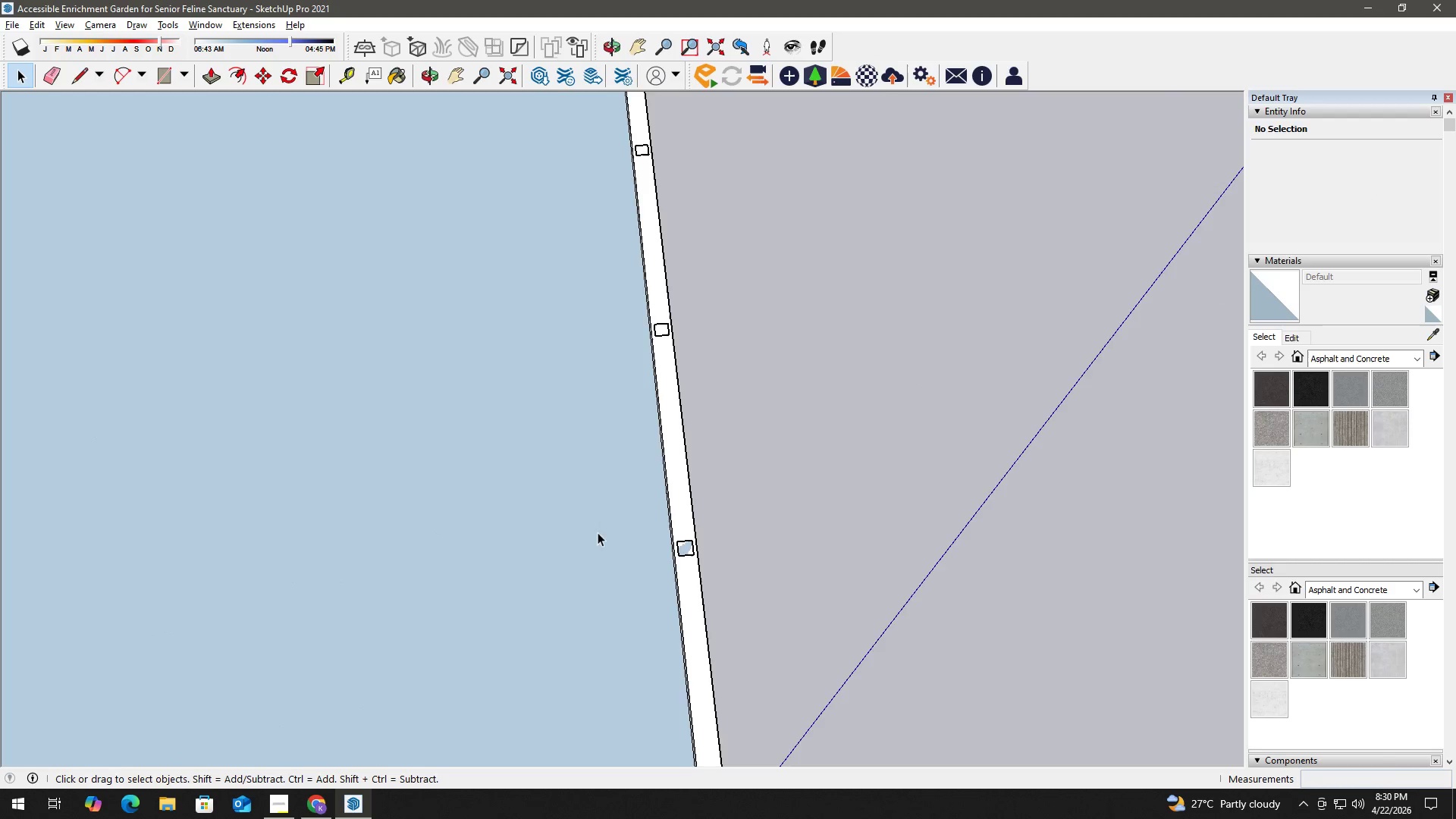 
key(H)
 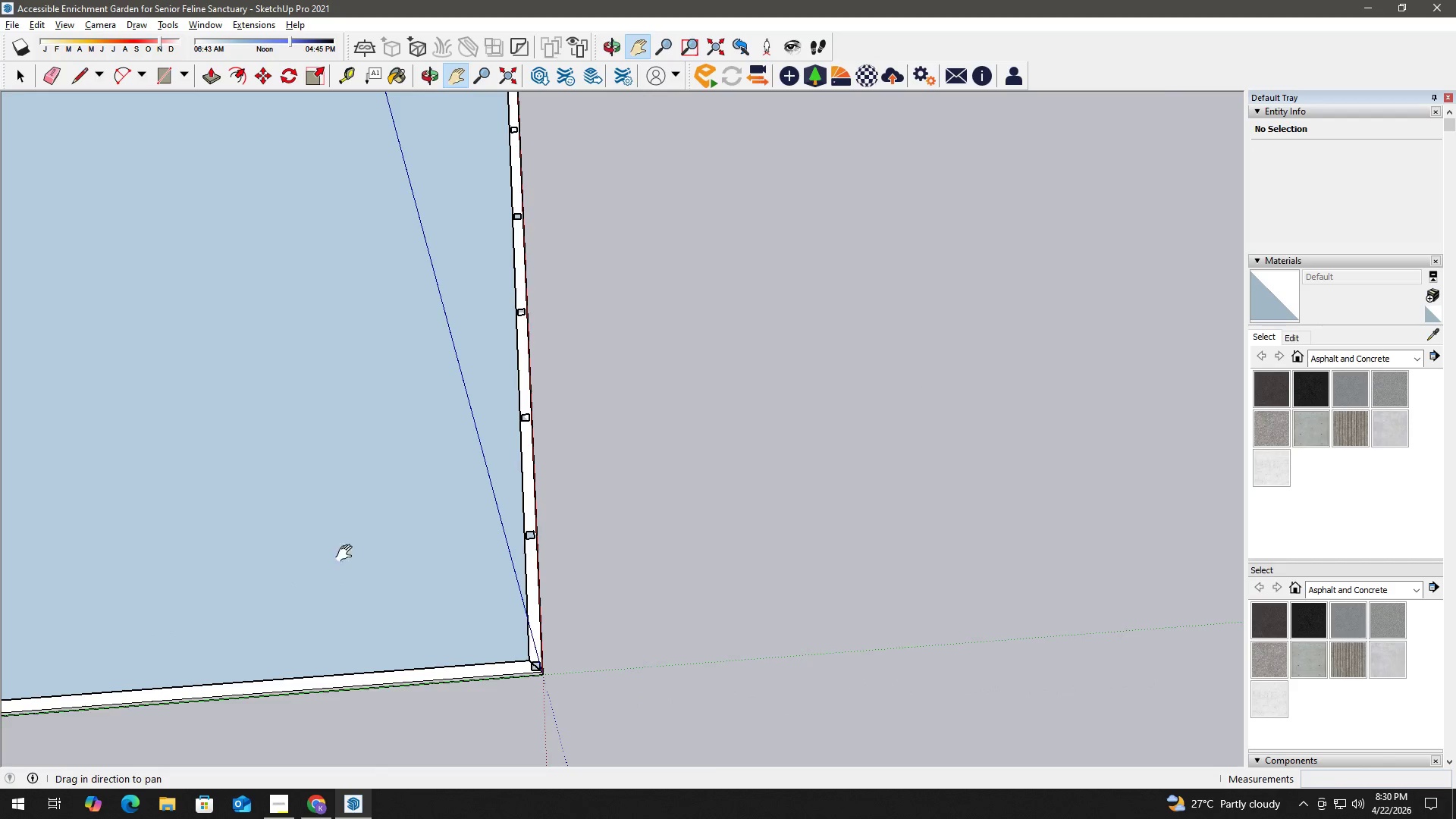 
left_click_drag(start_coordinate=[322, 558], to_coordinate=[543, 520])
 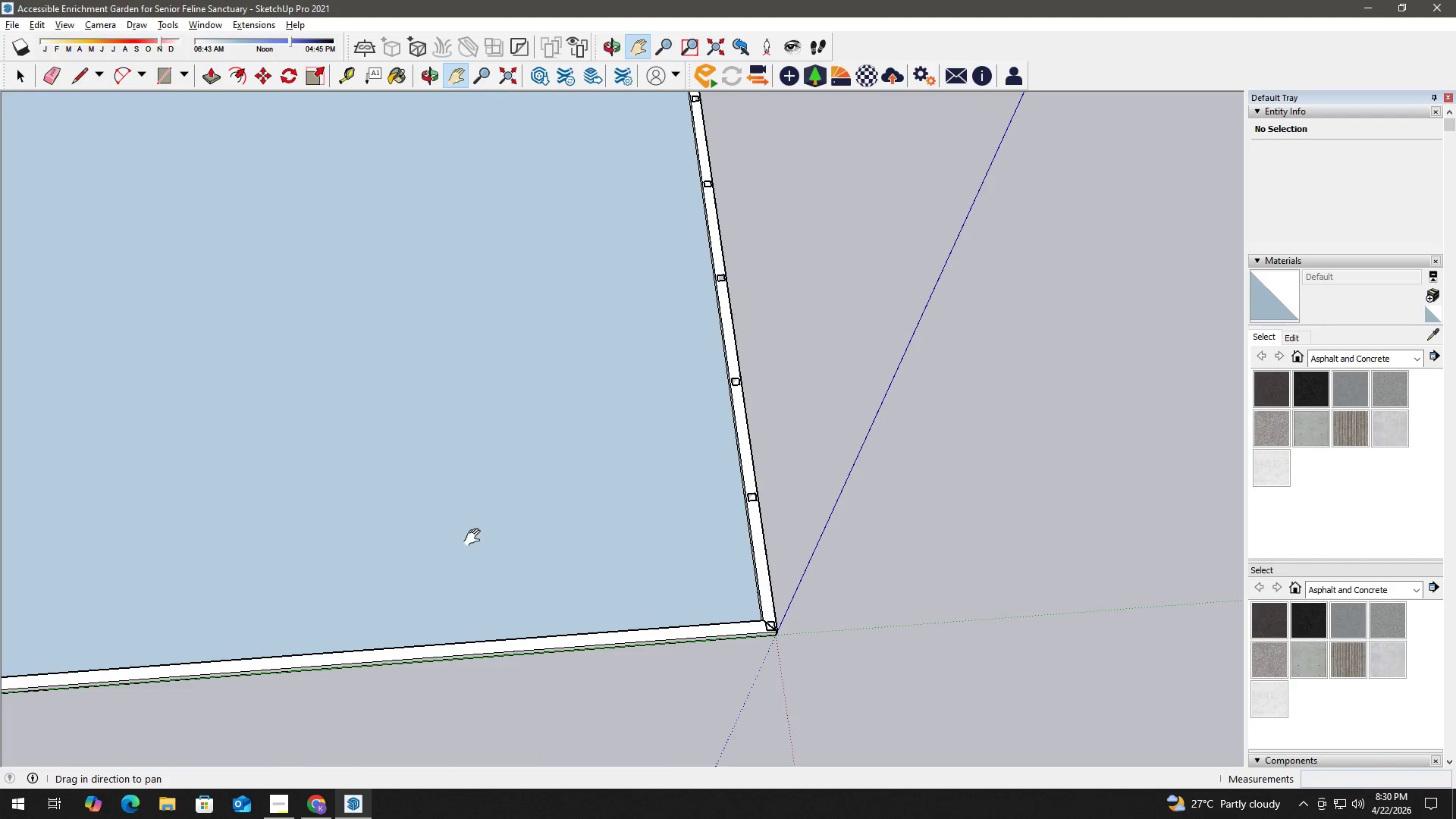 
scroll: coordinate [359, 529], scroll_direction: down, amount: 7.0
 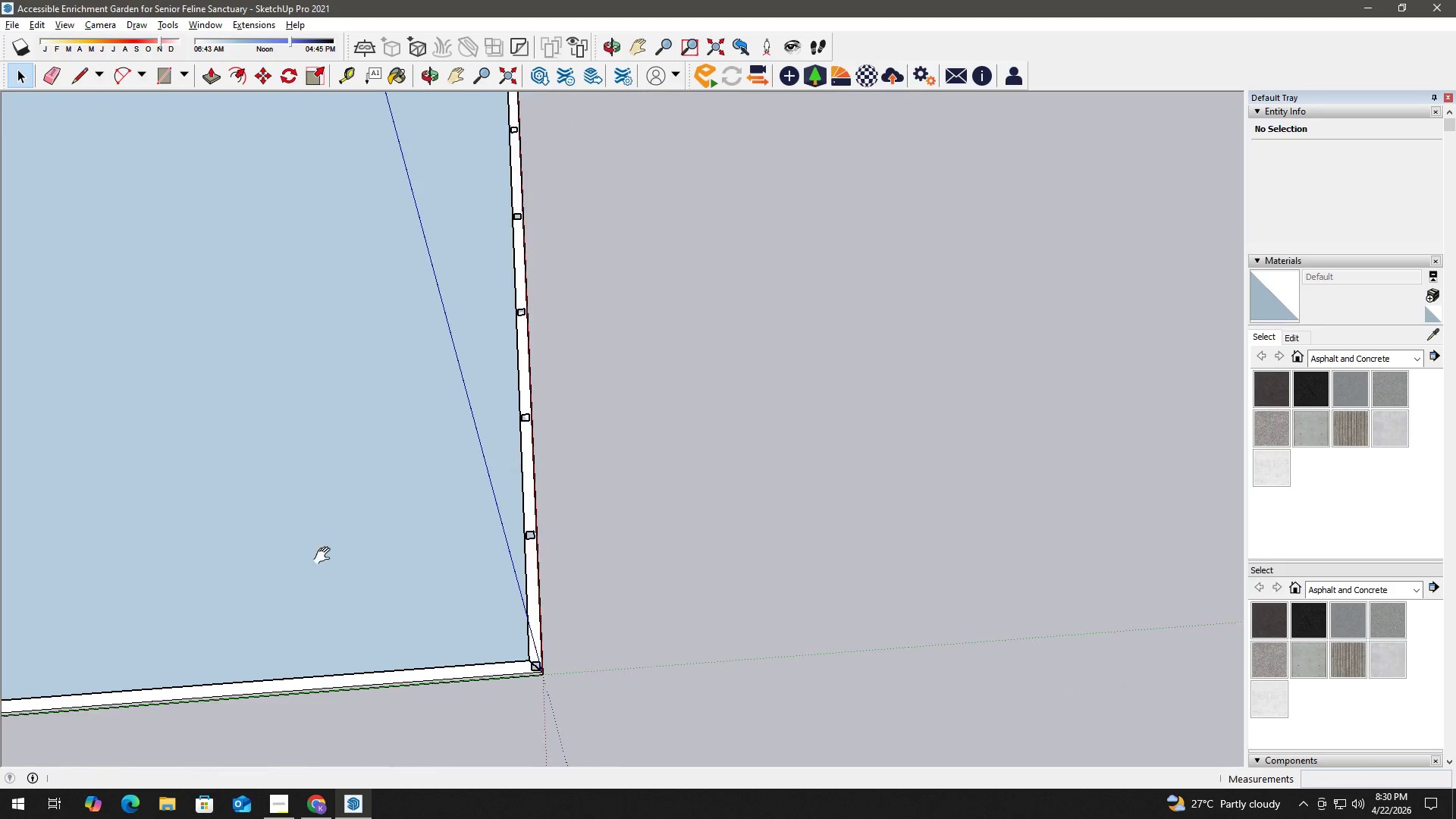 
key(H)
 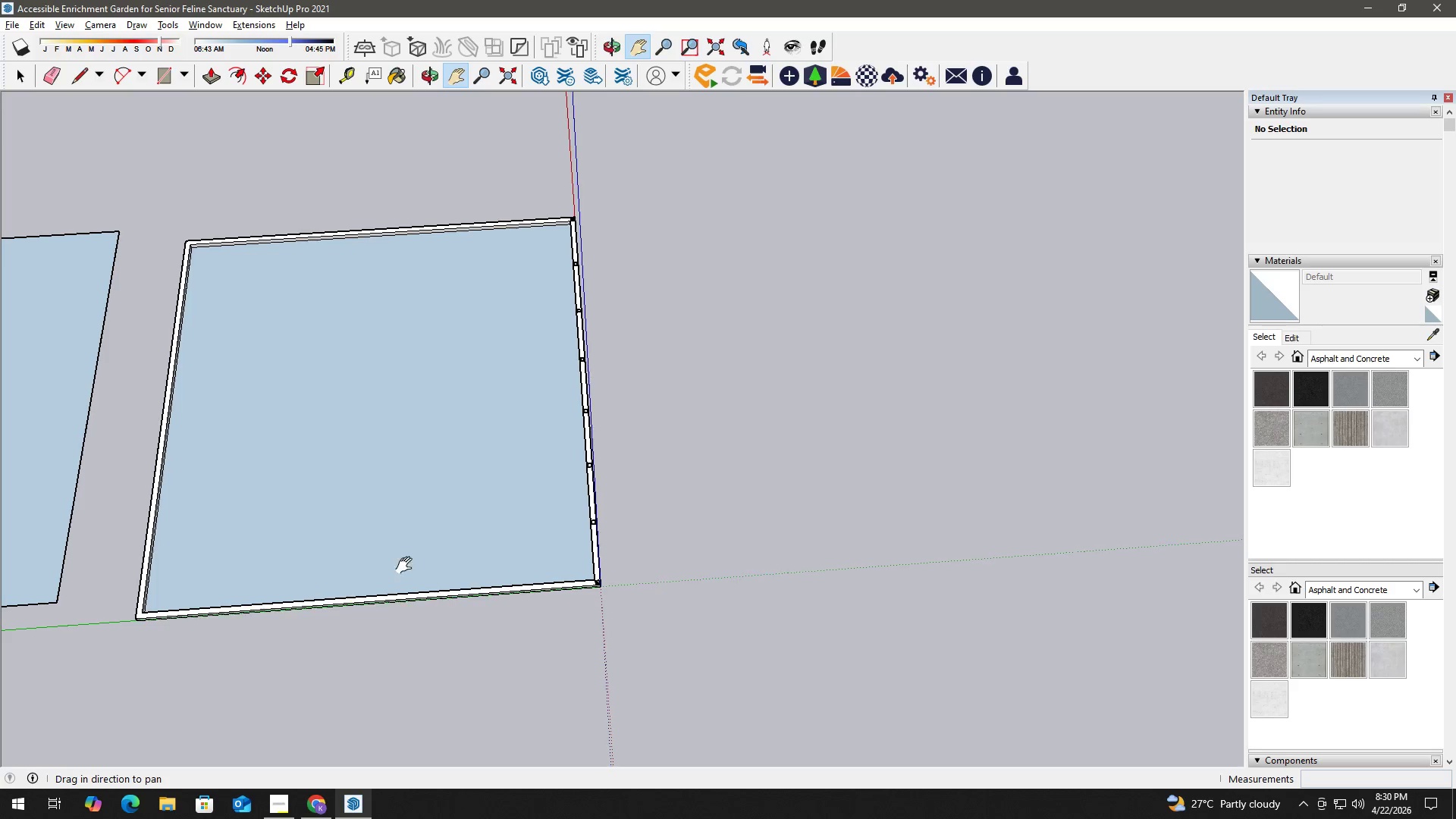 
left_click_drag(start_coordinate=[368, 566], to_coordinate=[634, 542])
 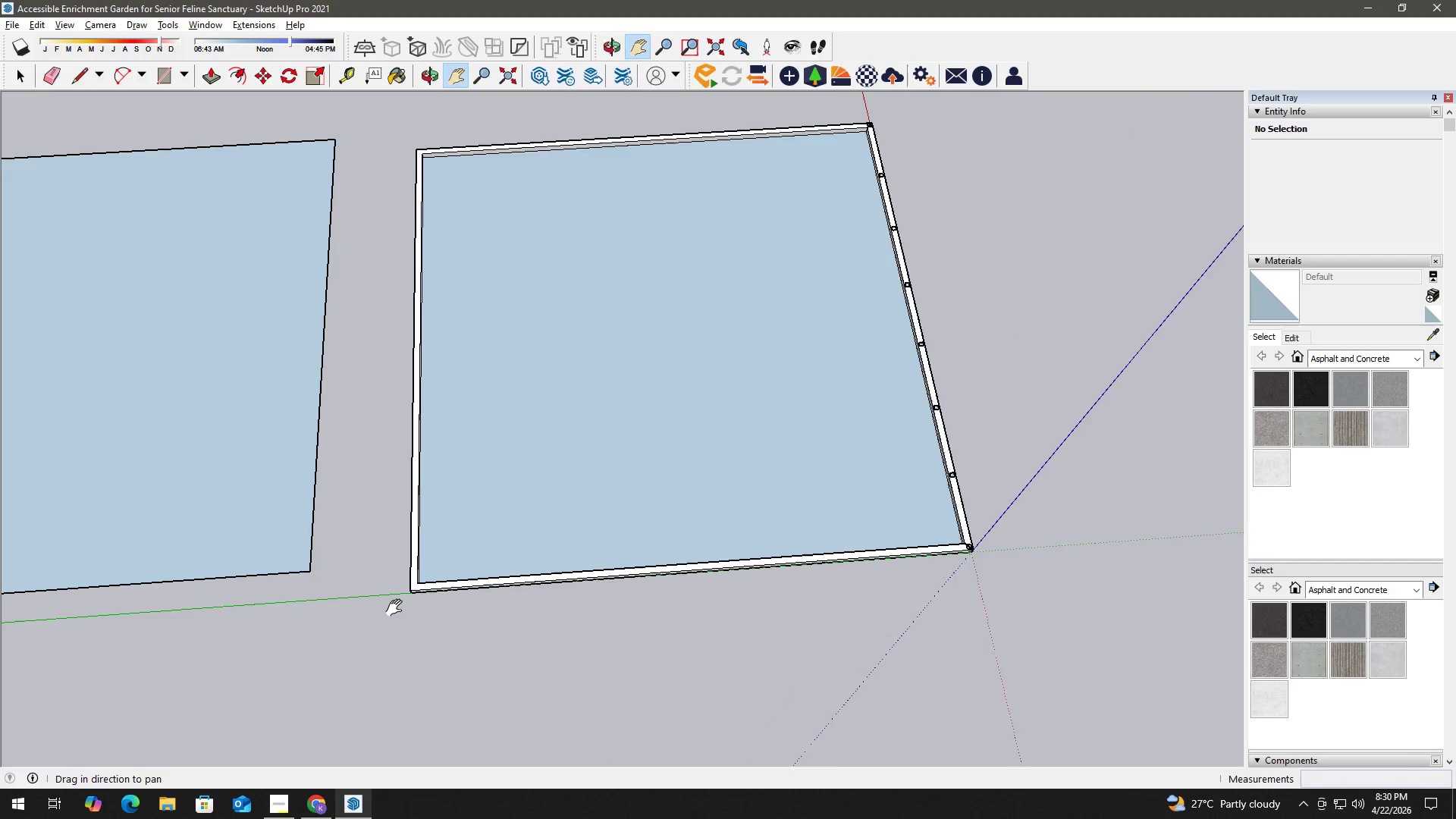 
scroll: coordinate [427, 551], scroll_direction: down, amount: 8.0
 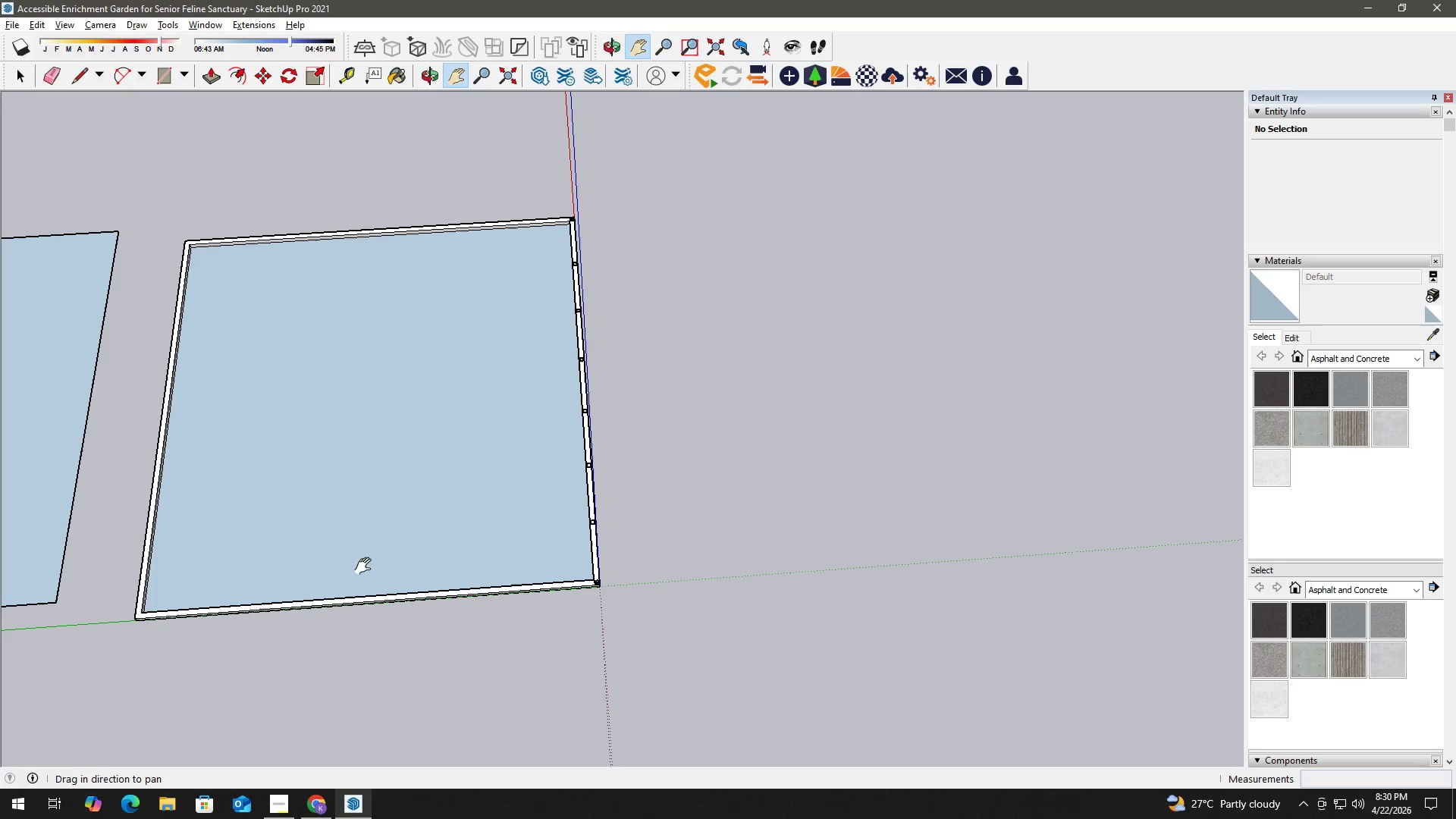 
key(Space)
 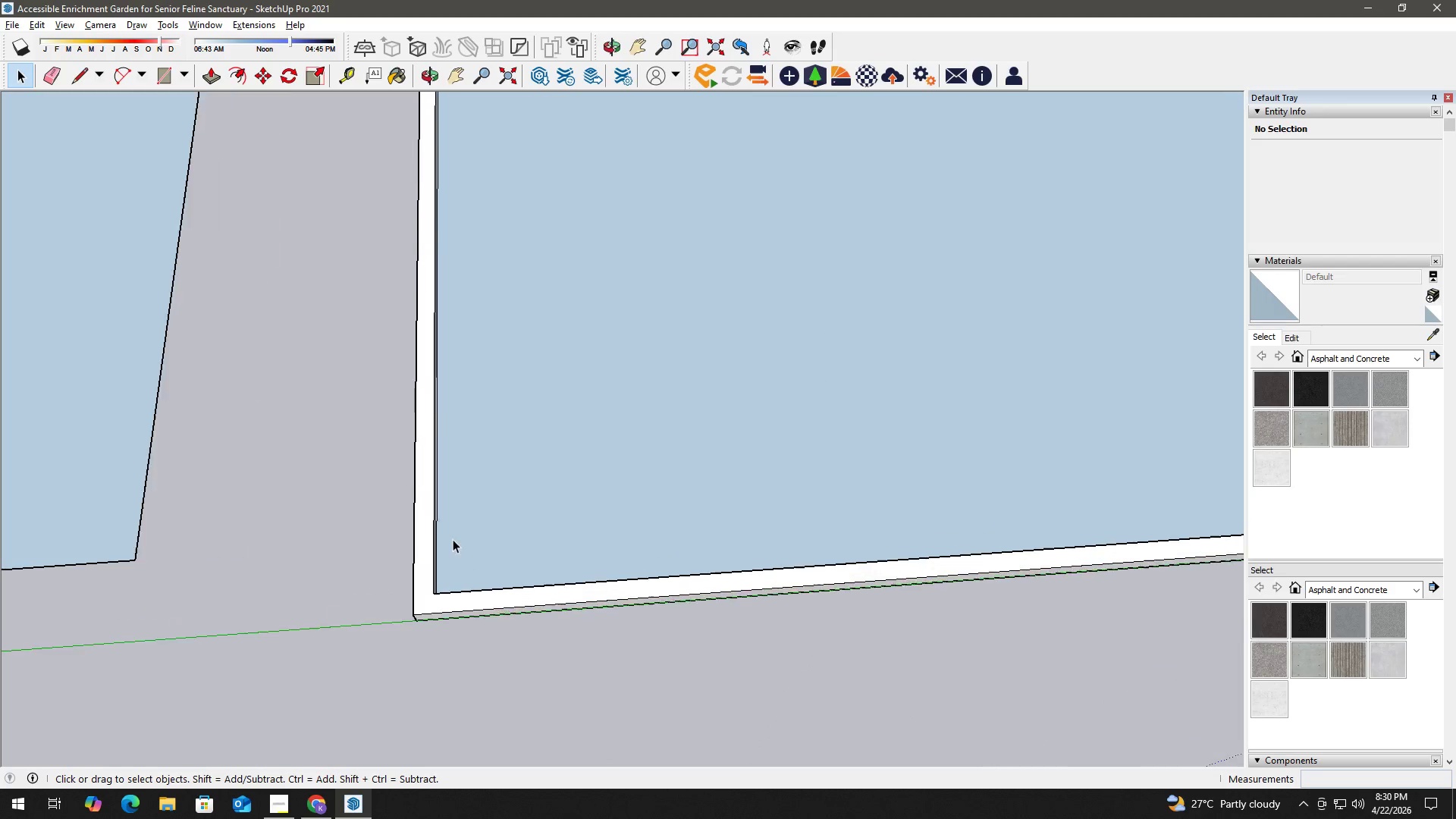 
key(L)
 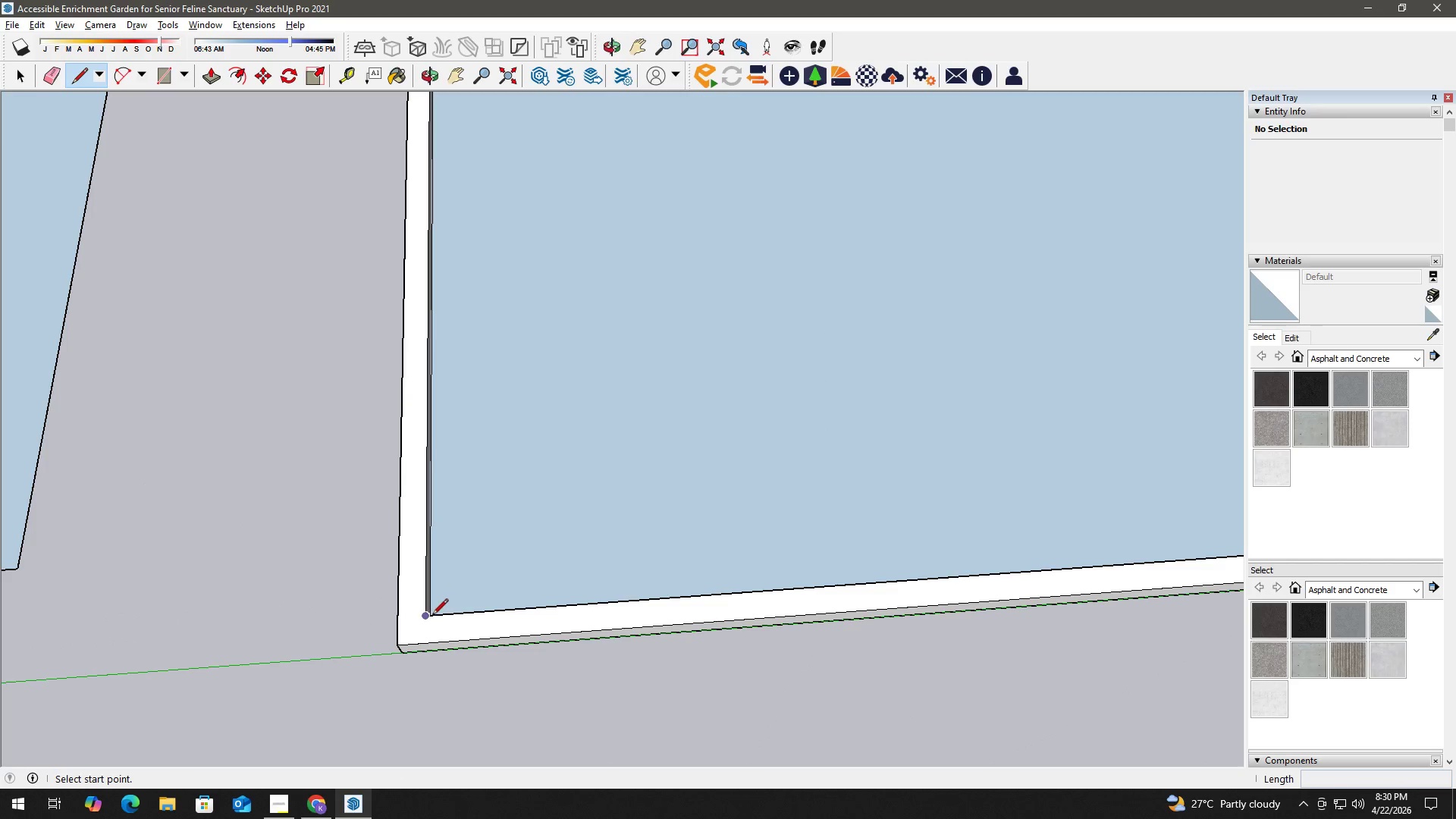 
scroll: coordinate [453, 536], scroll_direction: up, amount: 15.0
 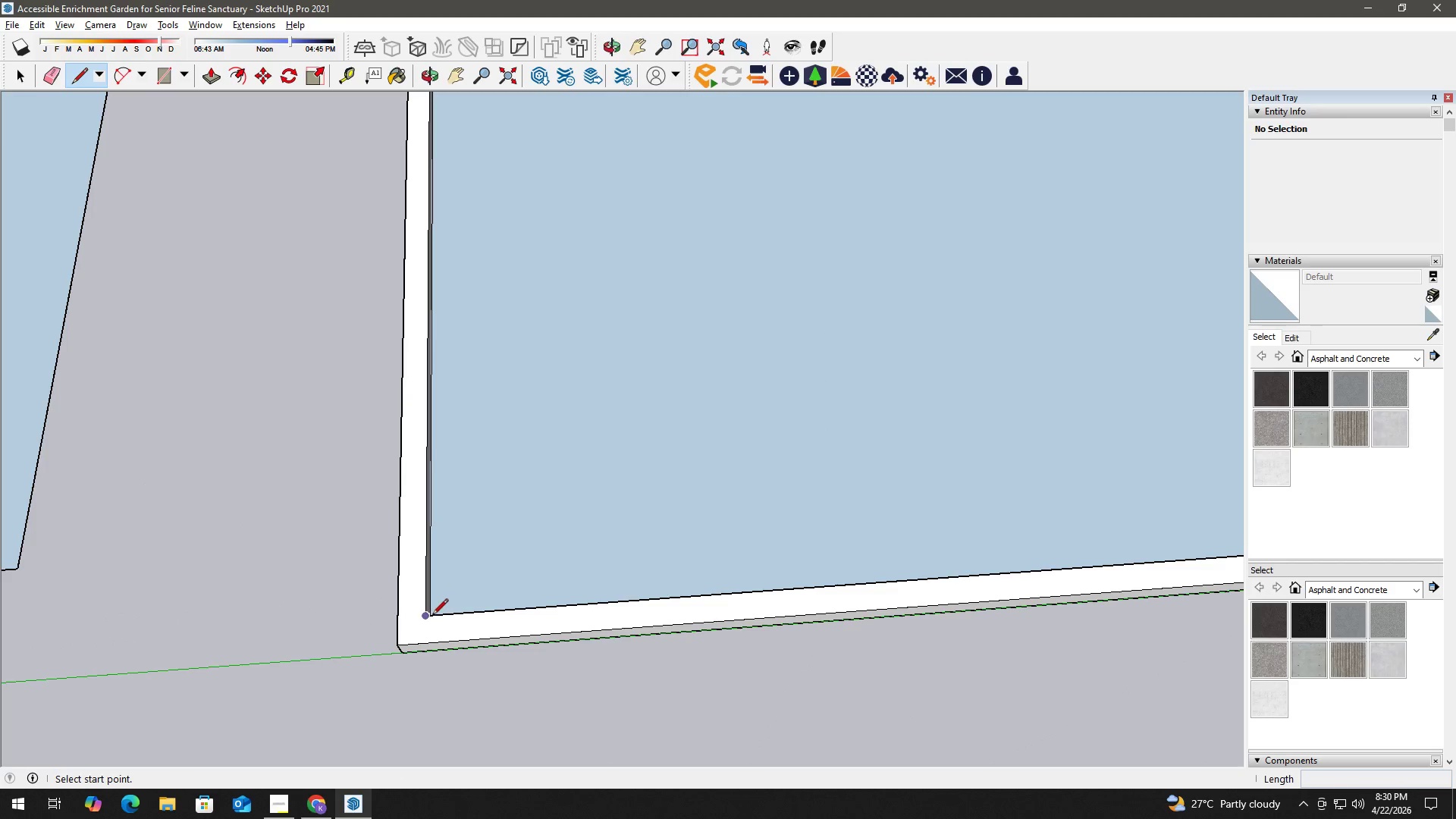 
left_click([428, 617])
 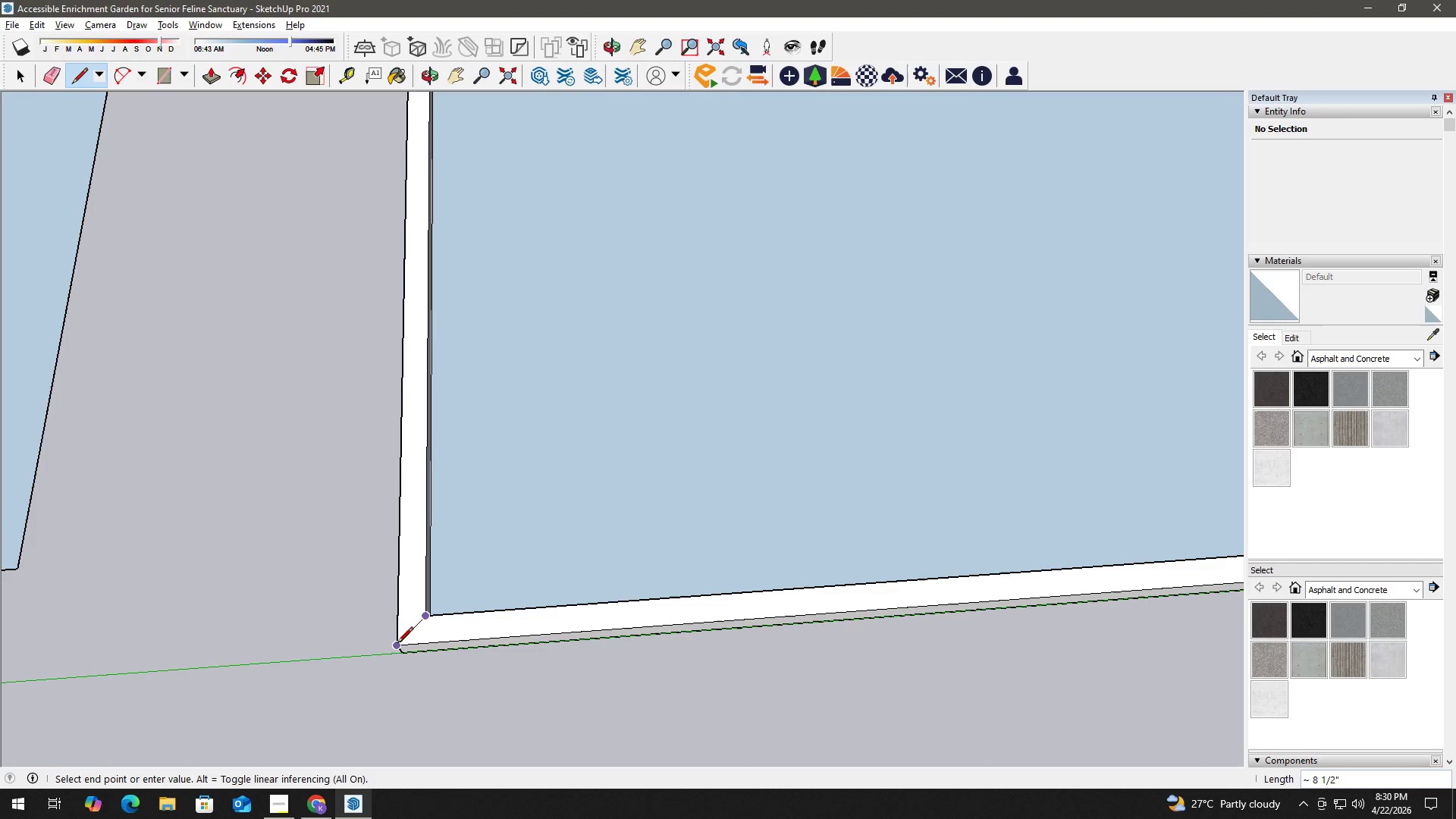 
left_click([397, 644])
 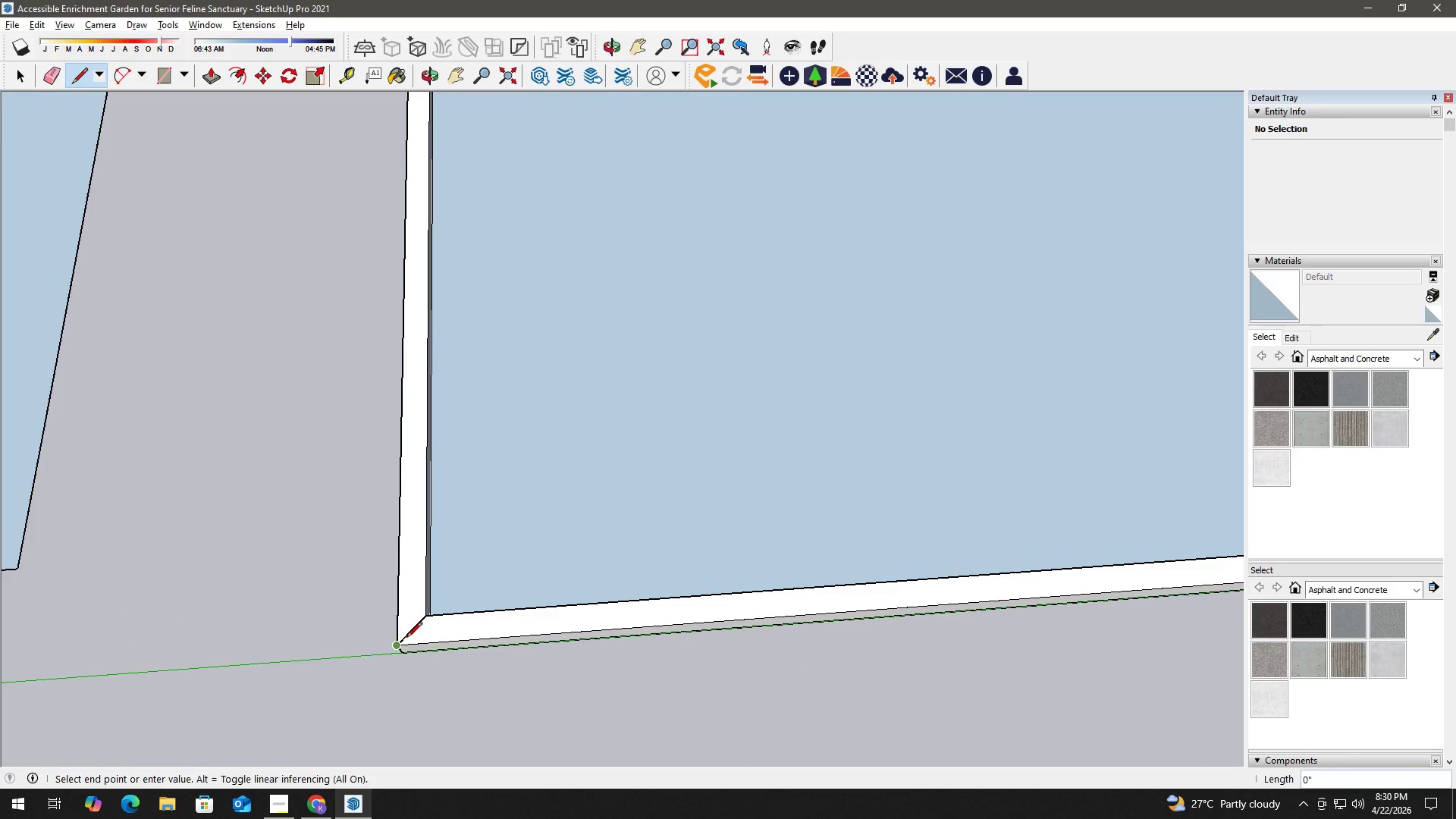 
key(Space)
 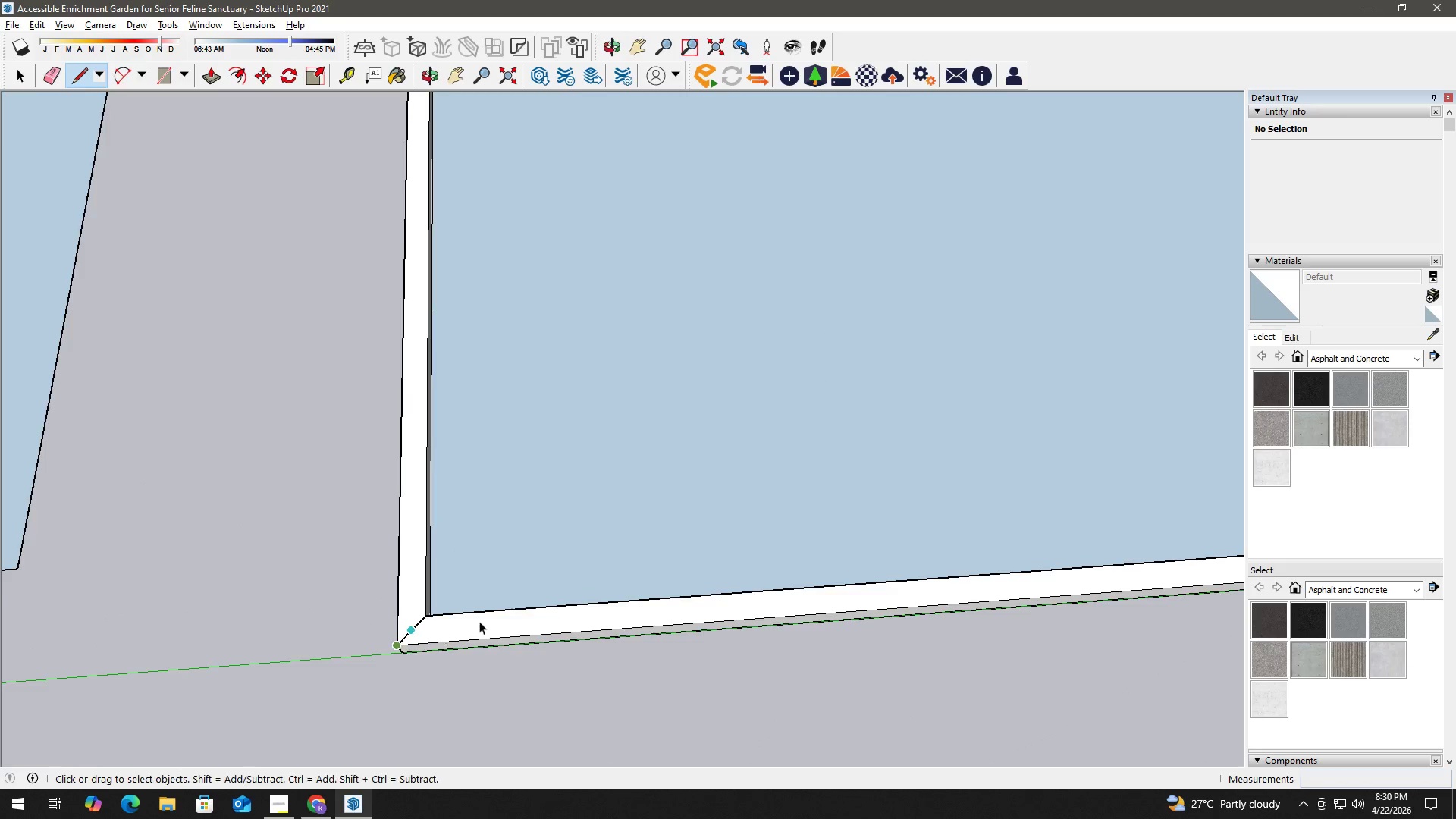 
hold_key(key=H, duration=10.64)
 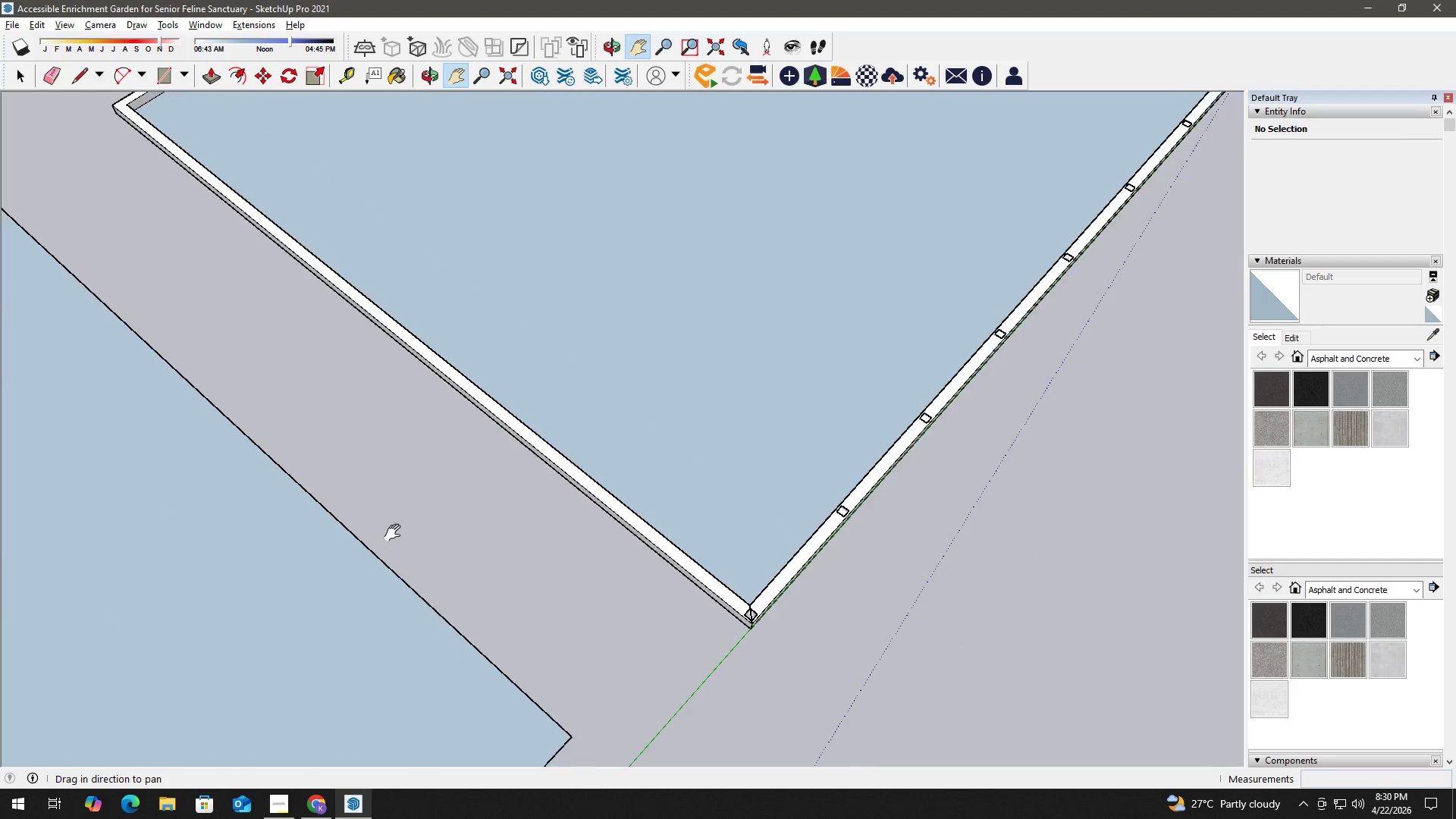 
left_click_drag(start_coordinate=[664, 607], to_coordinate=[187, 627])
 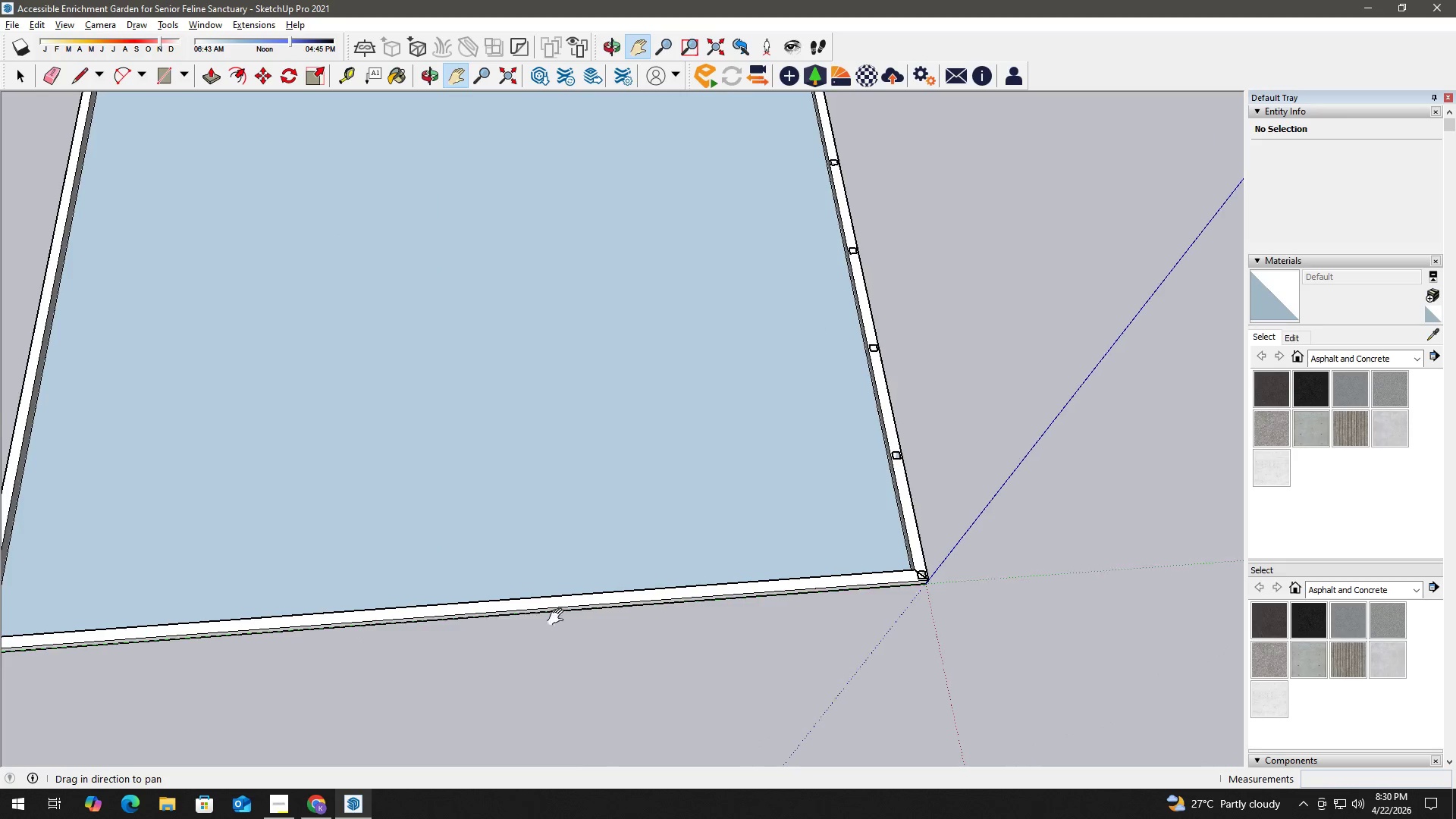 
scroll: coordinate [498, 617], scroll_direction: down, amount: 9.0
 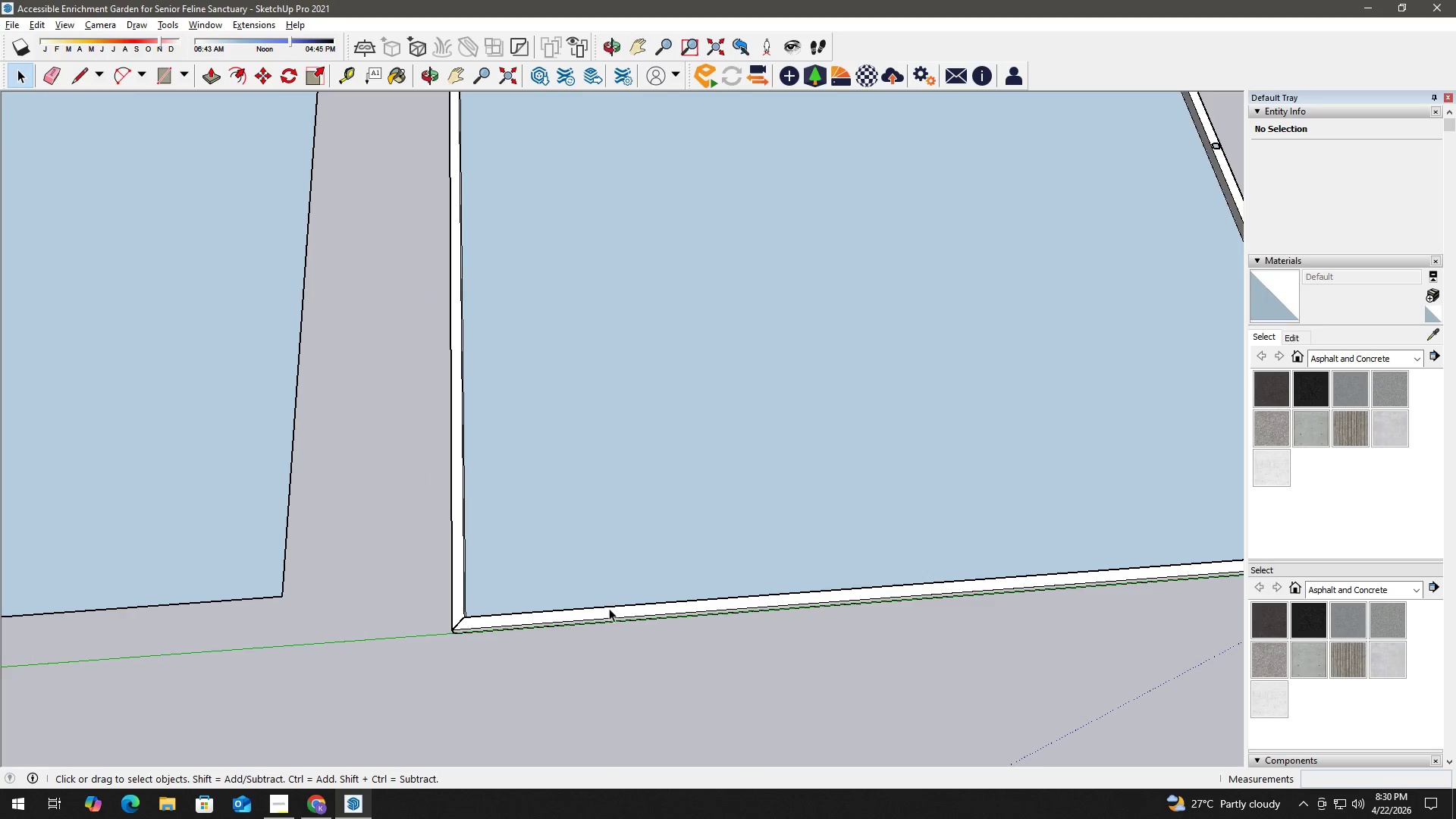 
left_click_drag(start_coordinate=[572, 618], to_coordinate=[405, 616])
 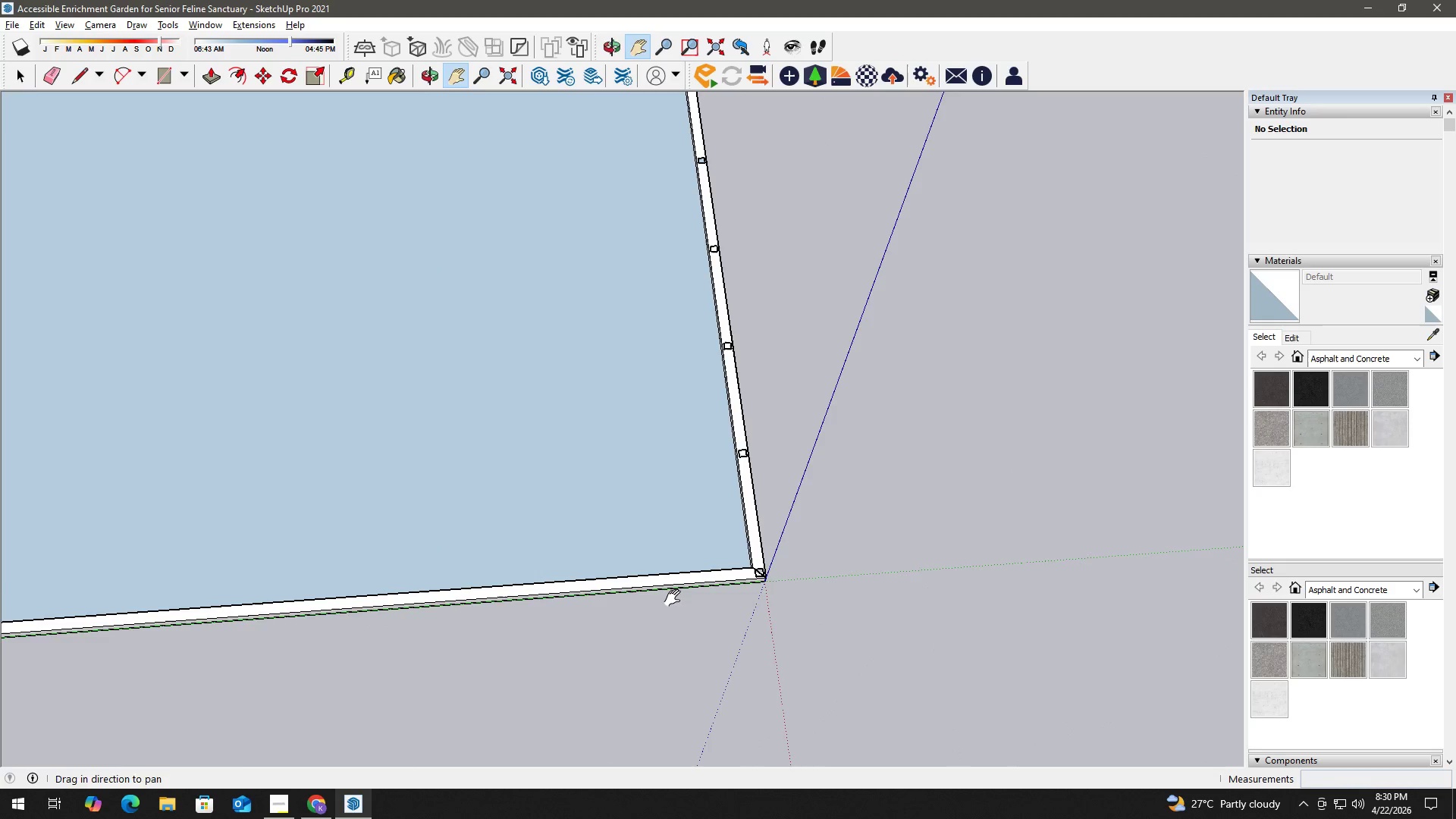 
key(Space)
 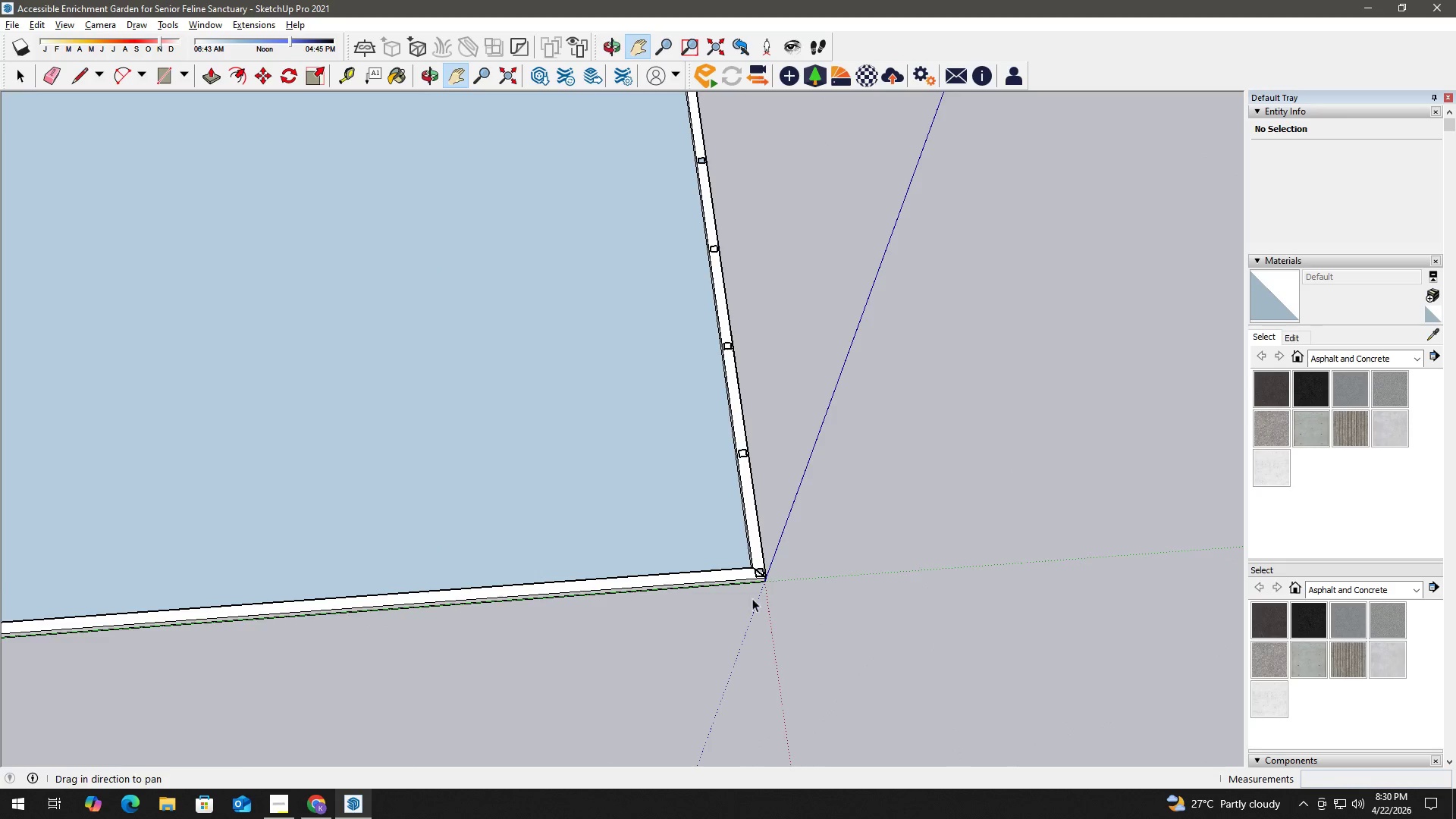 
left_click_drag(start_coordinate=[723, 526], to_coordinate=[865, 599])
 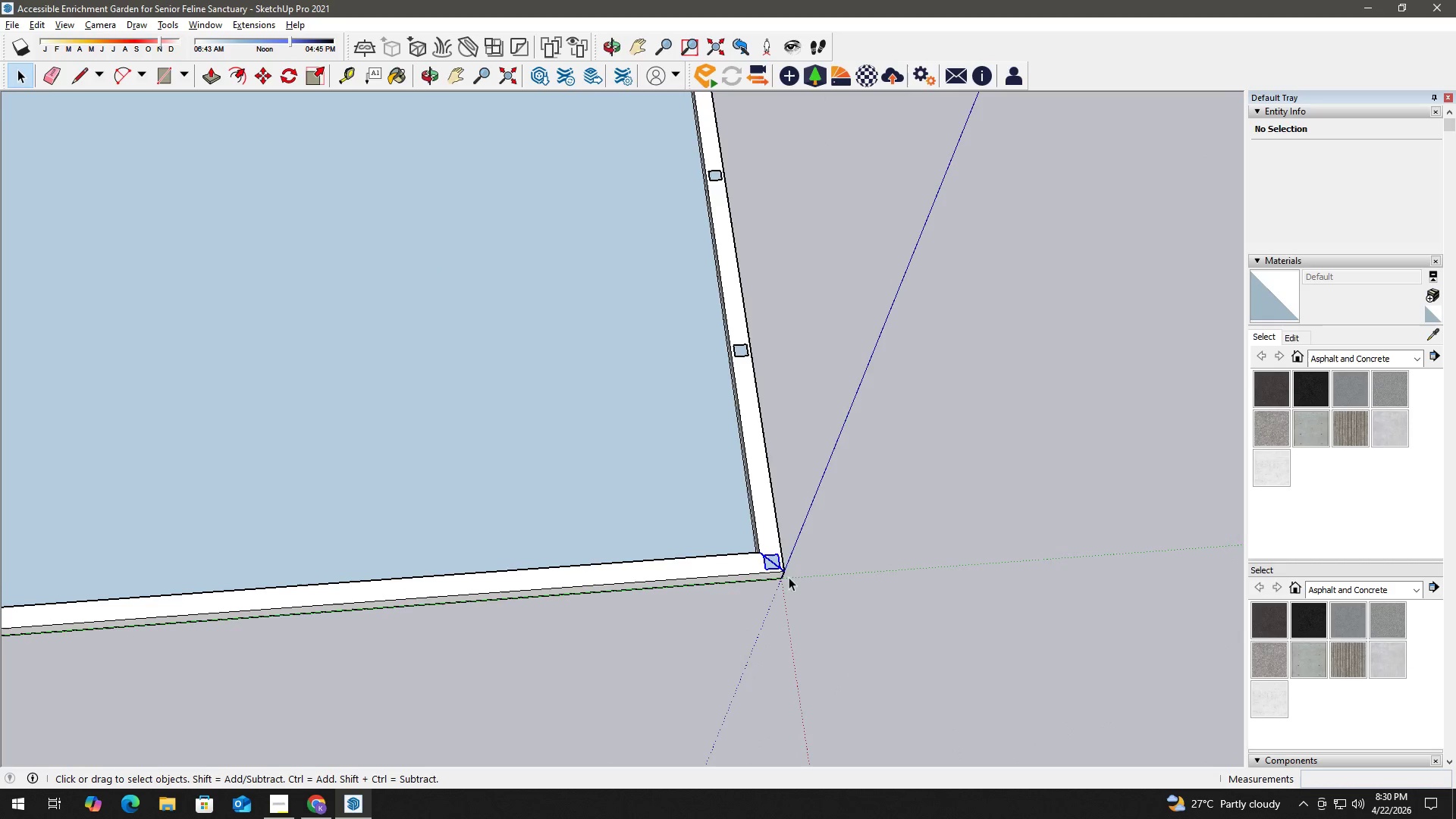 
scroll: coordinate [773, 545], scroll_direction: up, amount: 14.0
 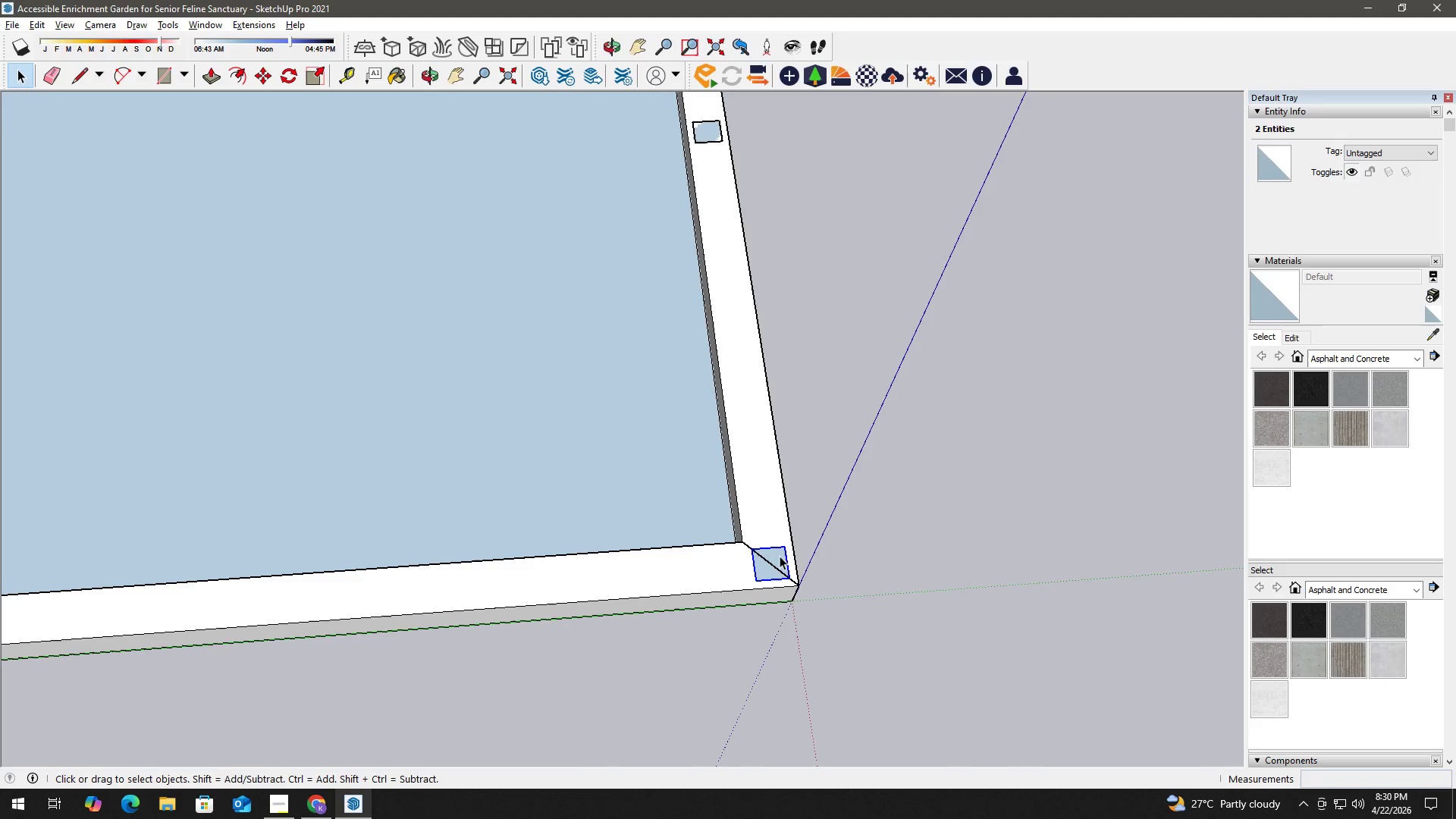 
key(M)
 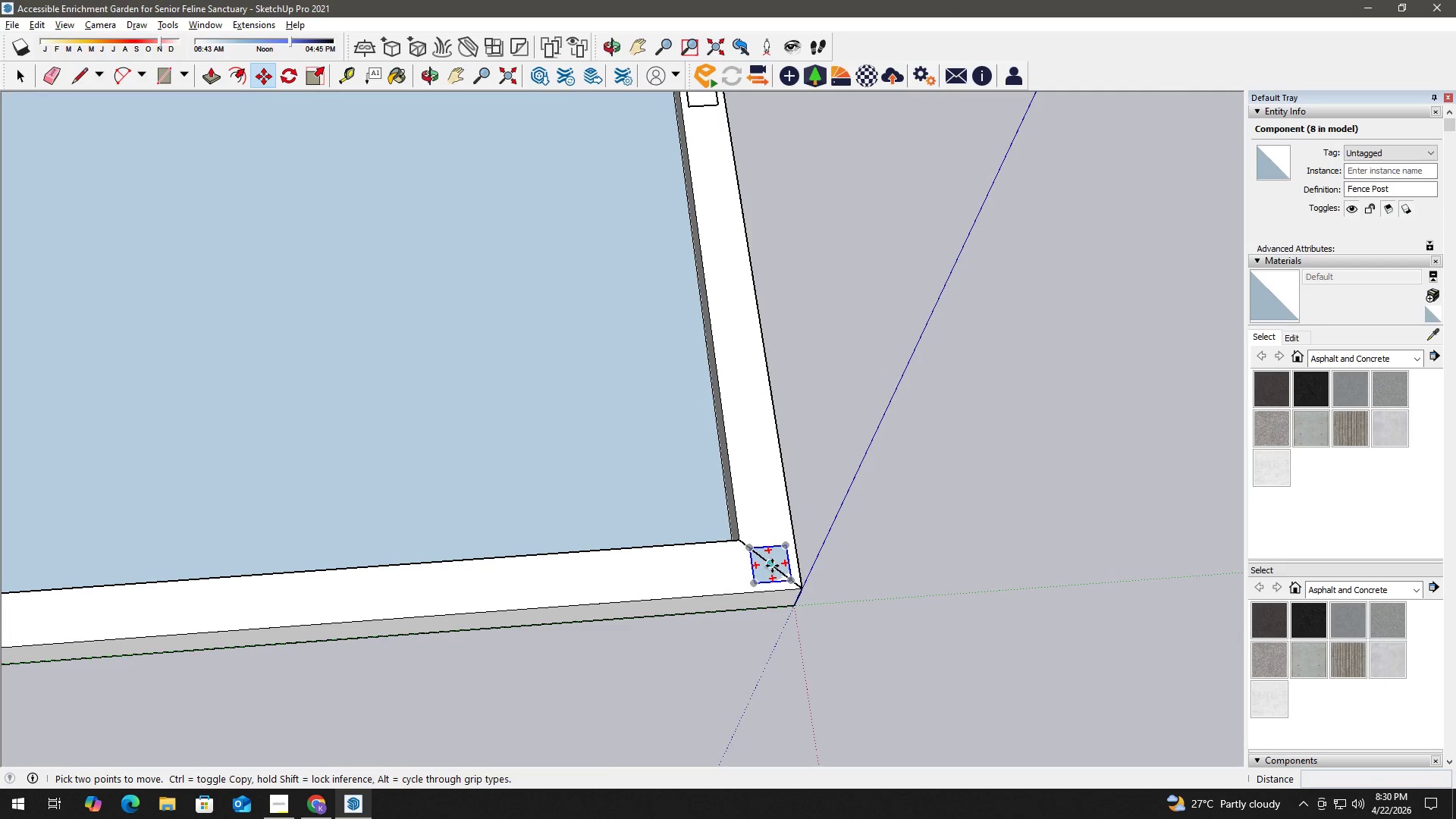 
scroll: coordinate [771, 560], scroll_direction: up, amount: 1.0
 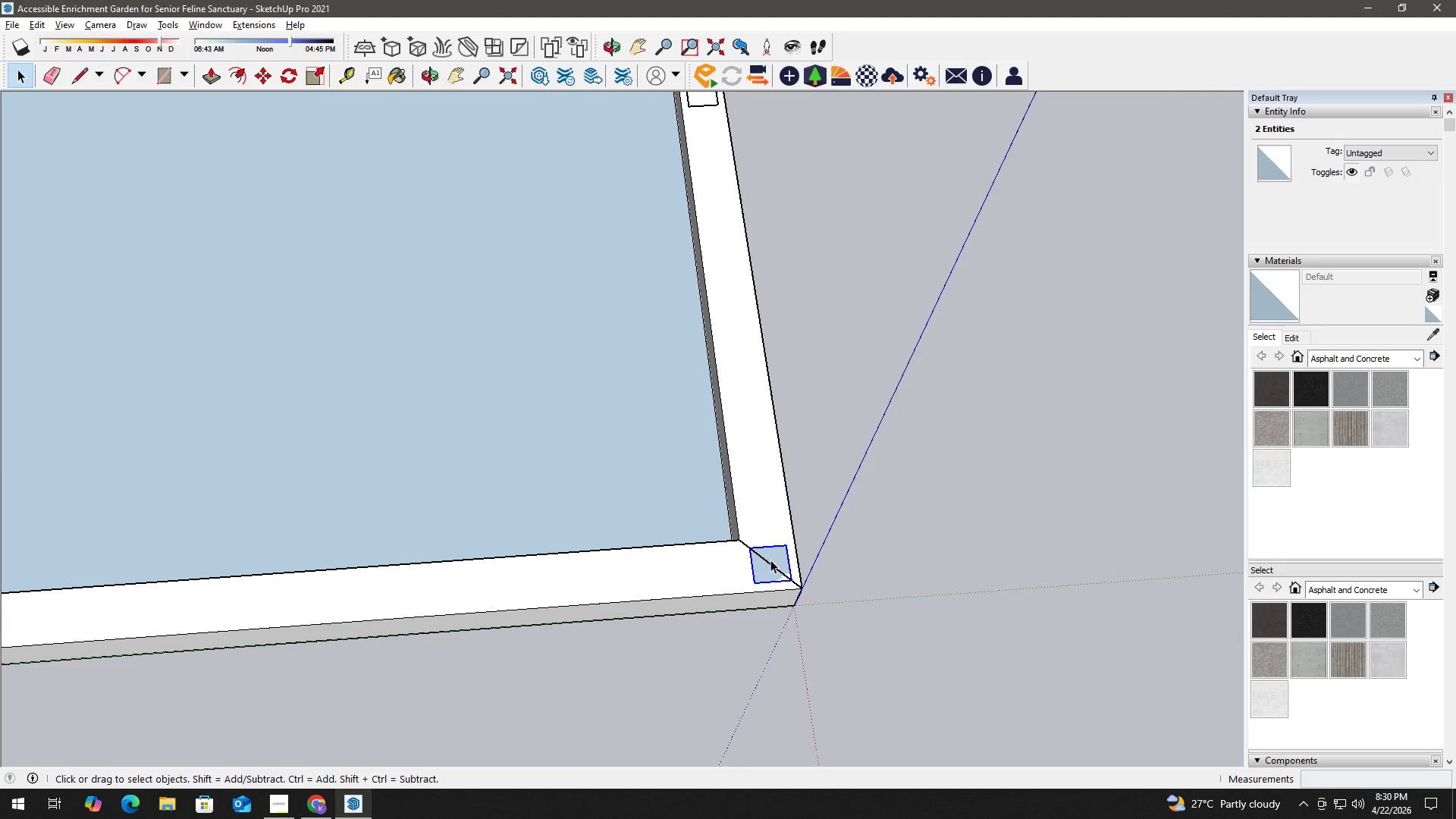 
left_click([772, 566])
 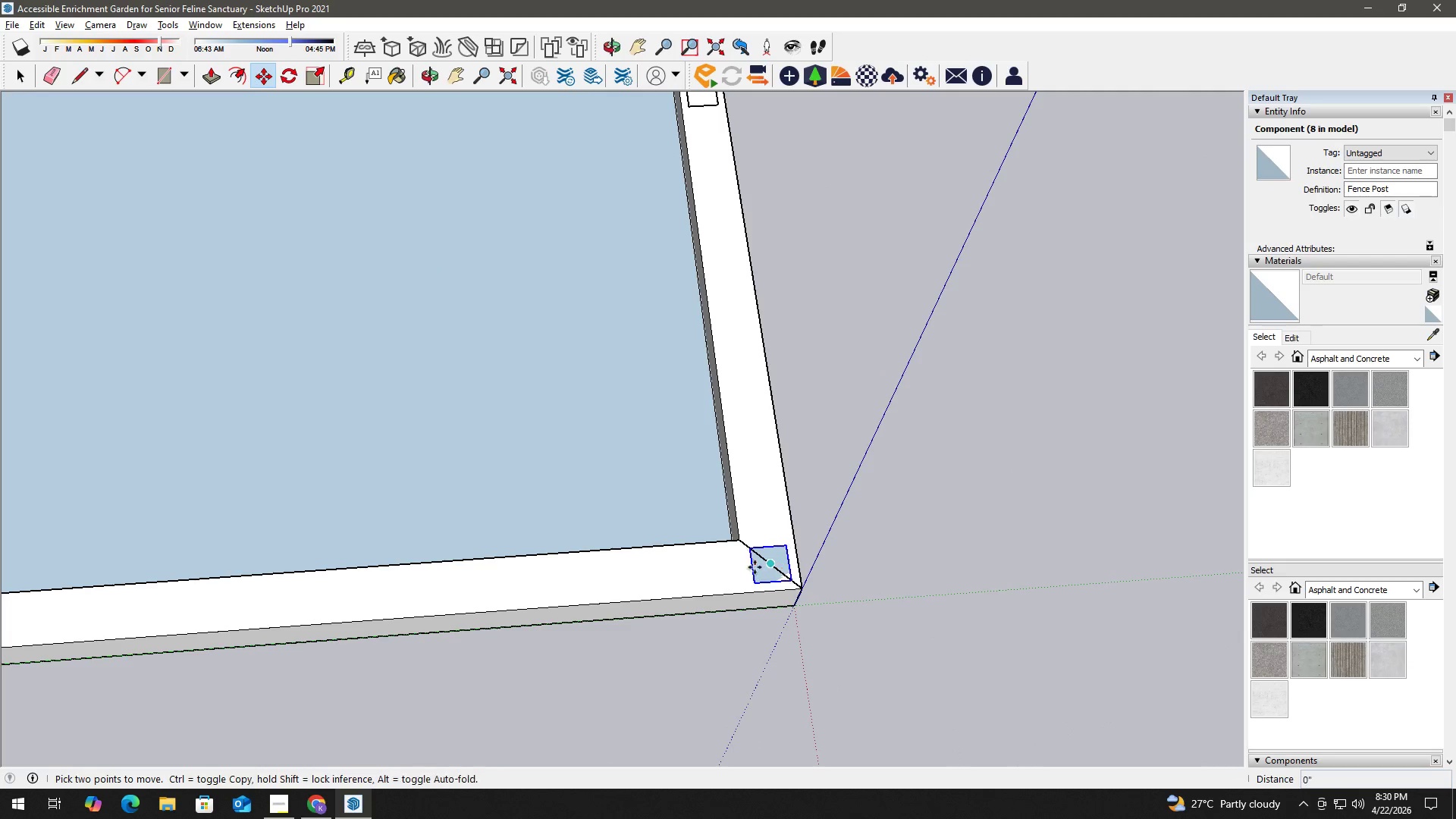 
key(Control+ControlLeft)
 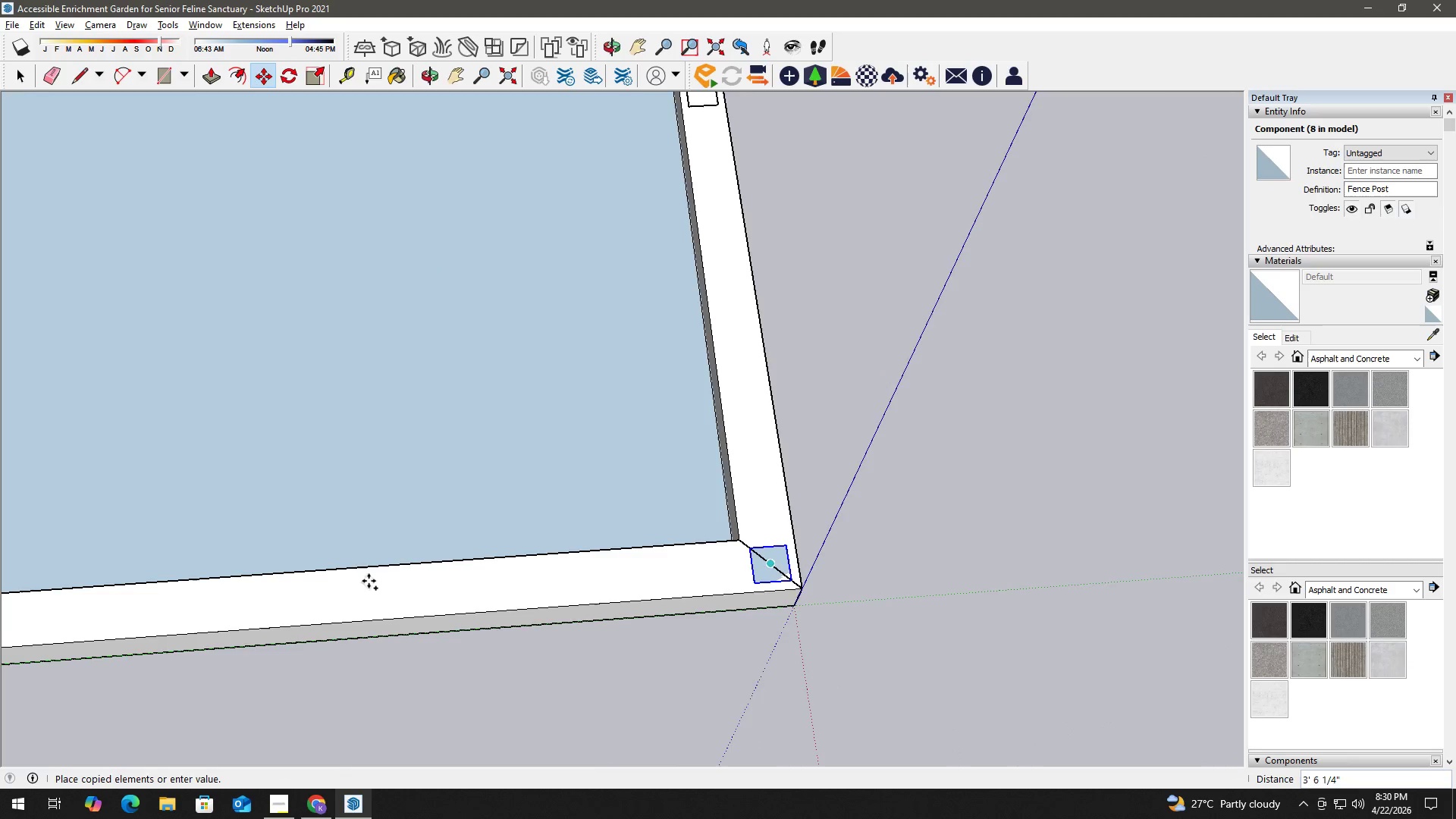 
hold_key(key=ShiftLeft, duration=1.34)
 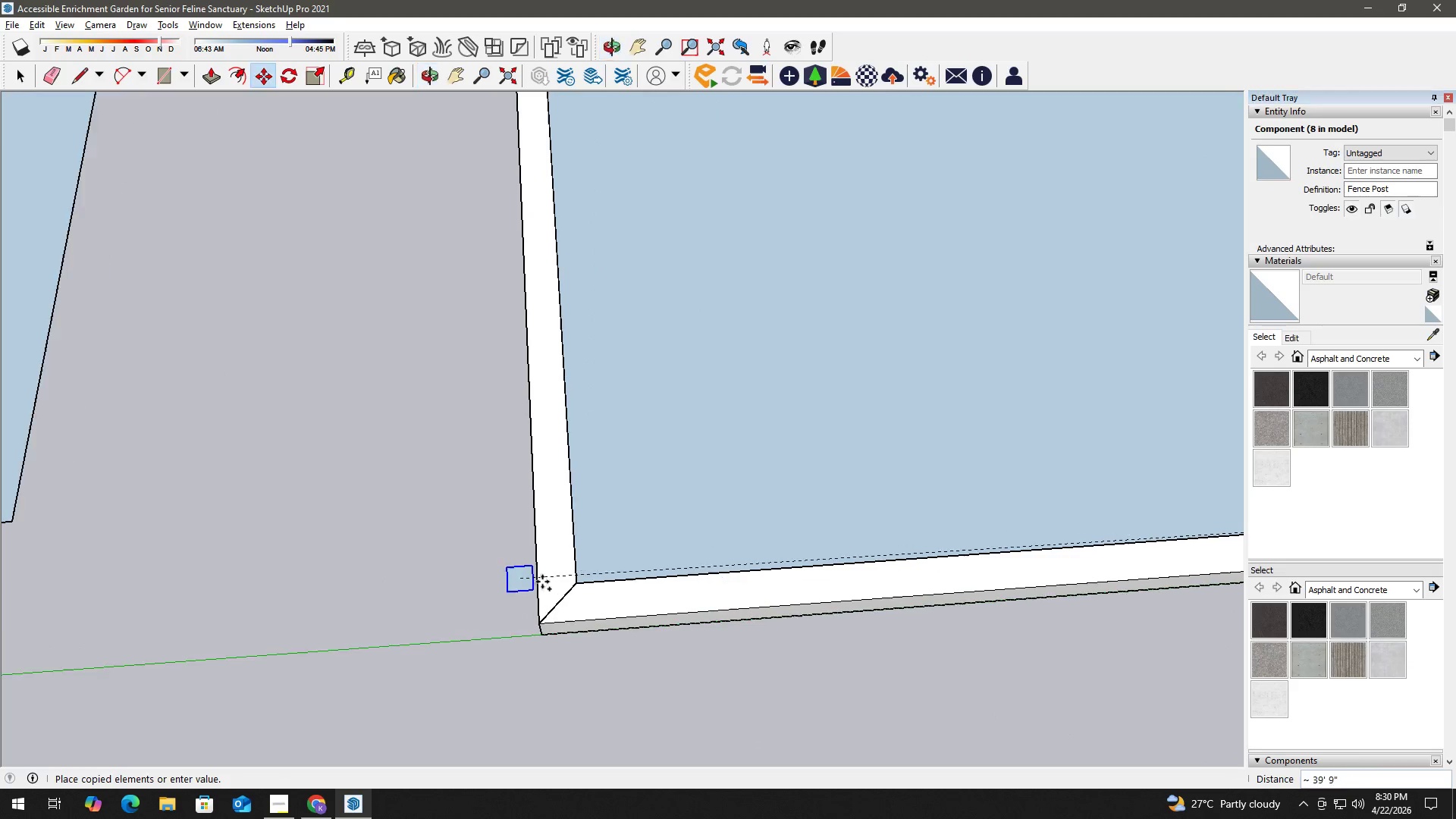 
scroll: coordinate [339, 580], scroll_direction: down, amount: 6.0
 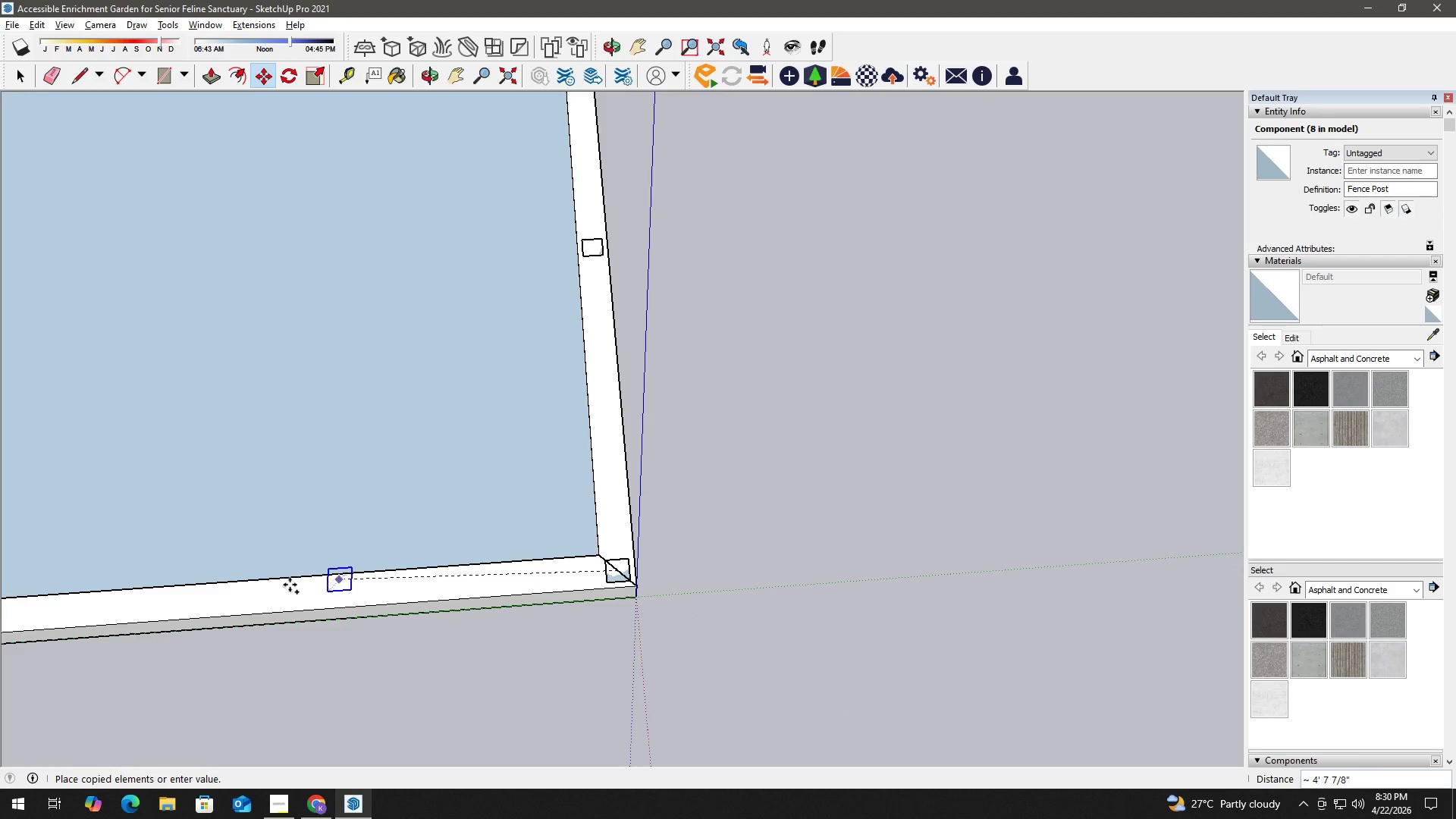 
scroll: coordinate [592, 596], scroll_direction: up, amount: 3.0
 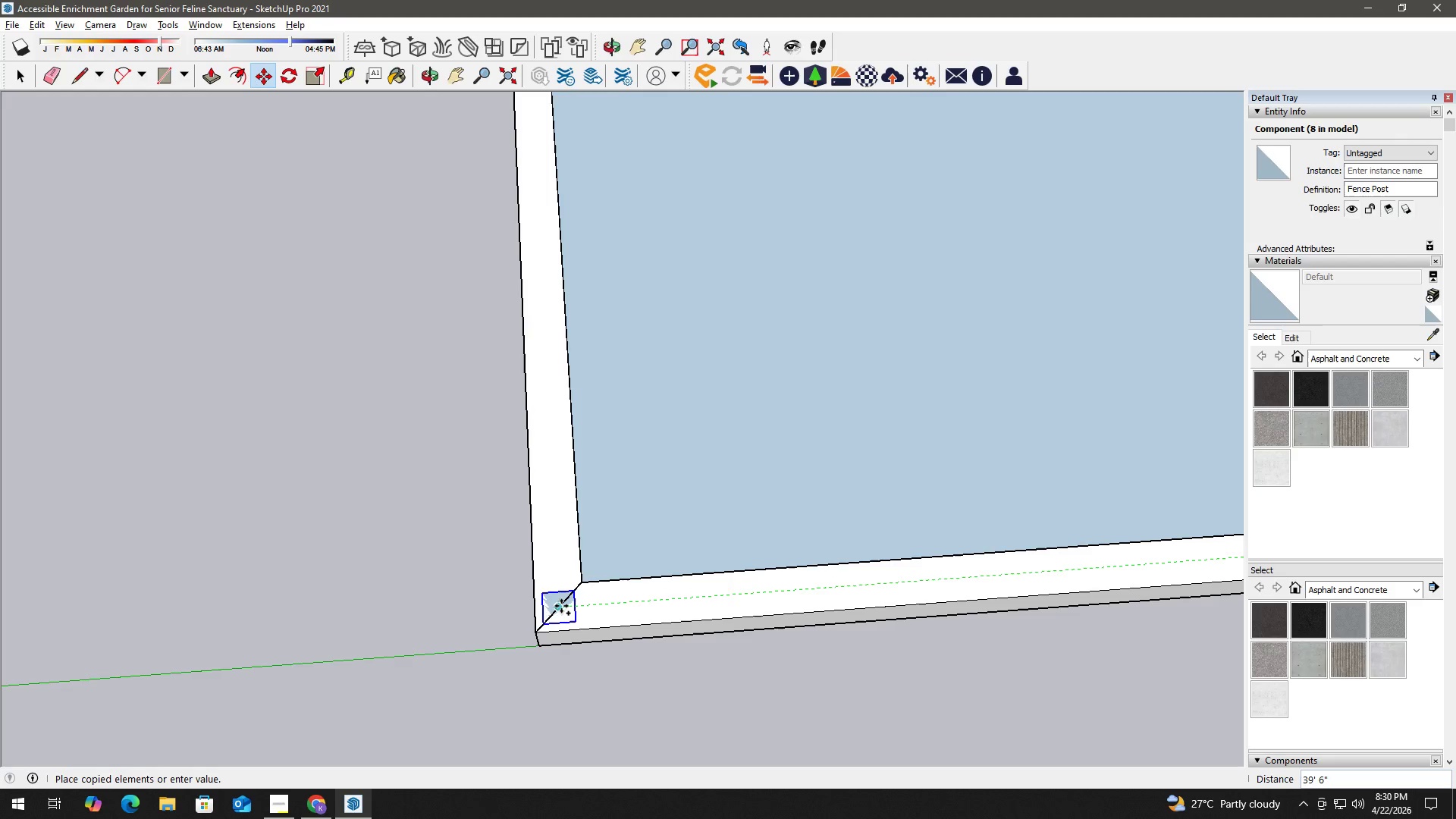 
left_click([560, 606])
 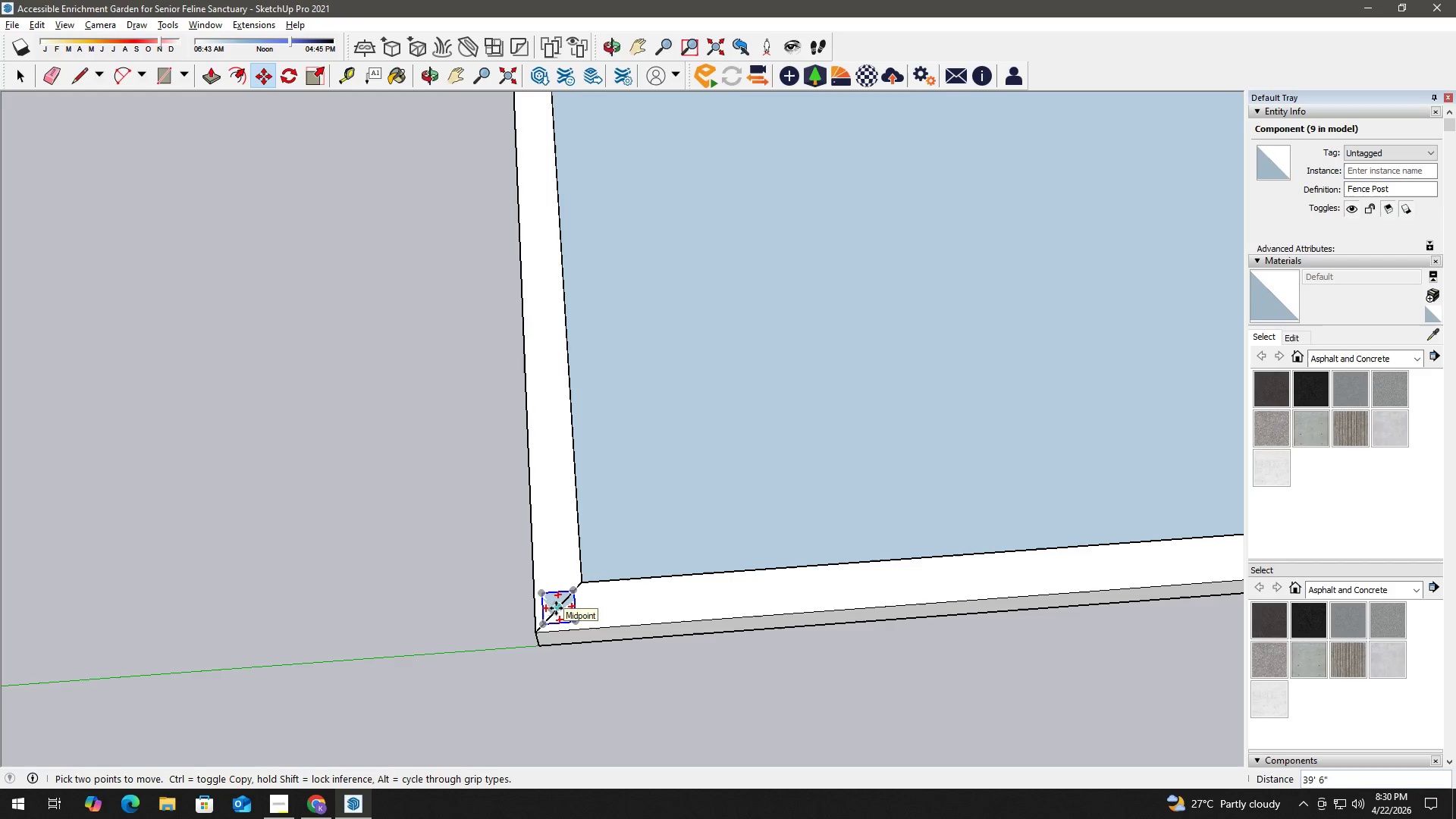 
key(NumpadDivide)
 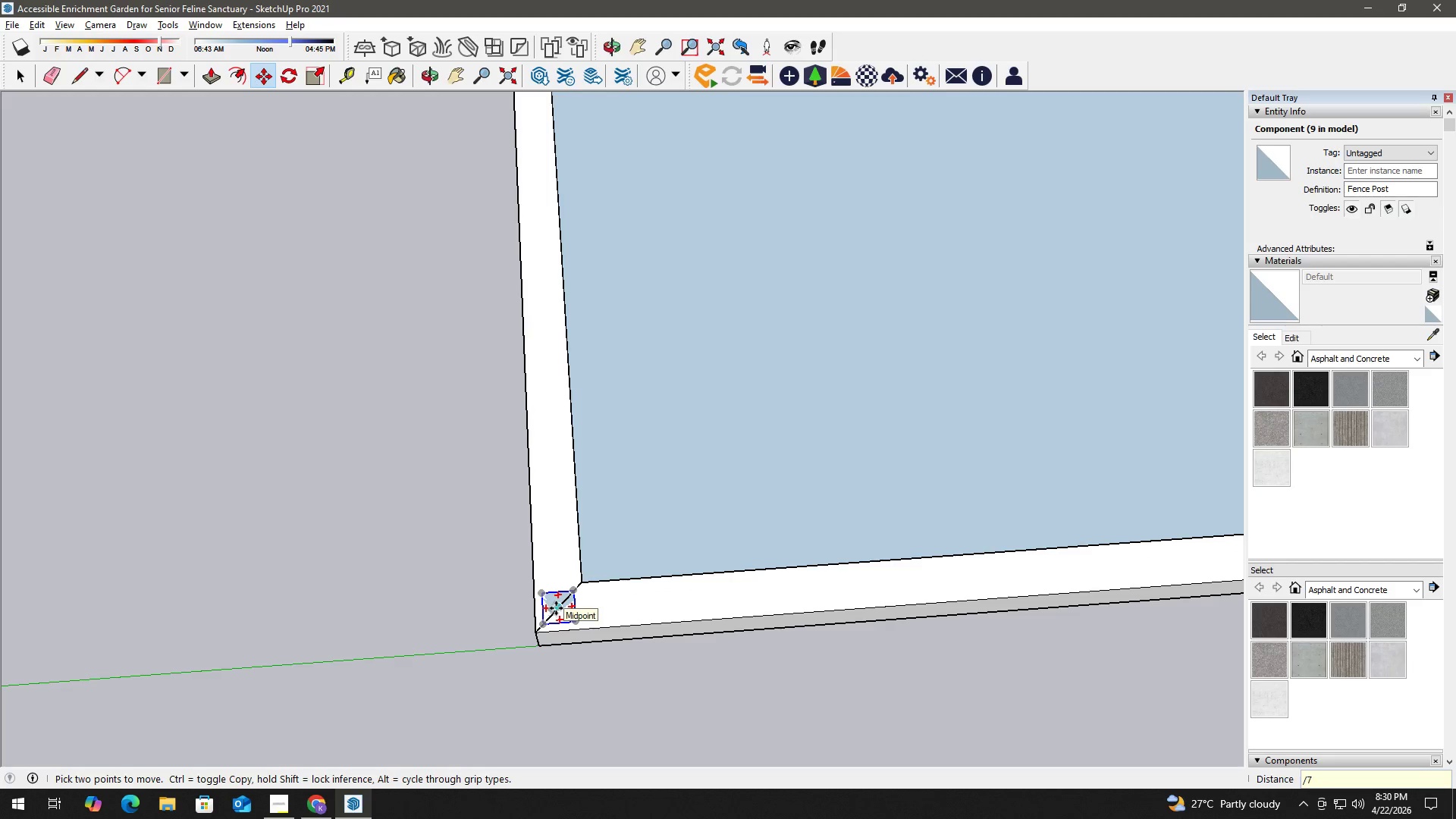 
key(Numpad7)
 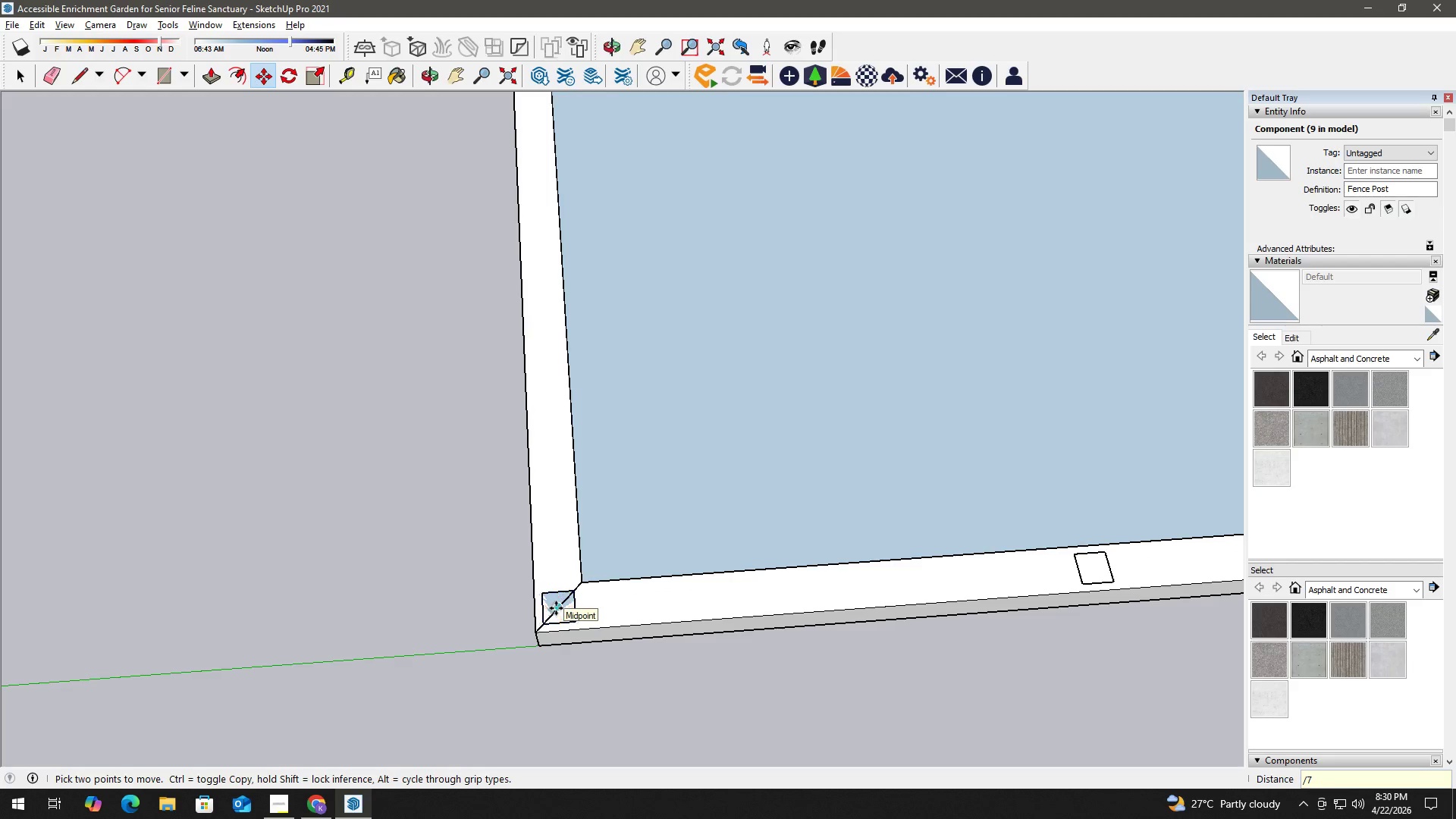 
key(NumpadEnter)
 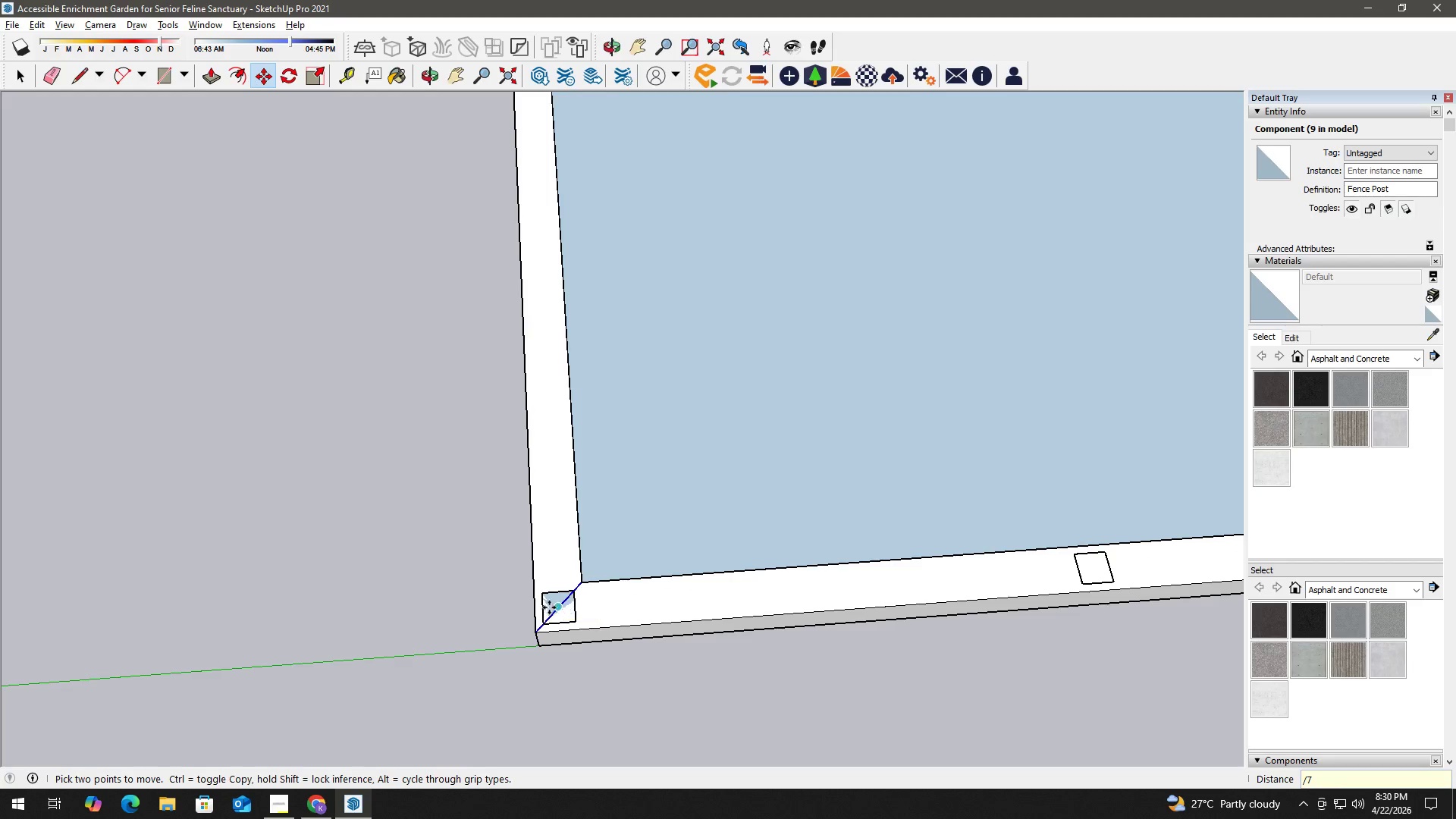 
key(Space)
 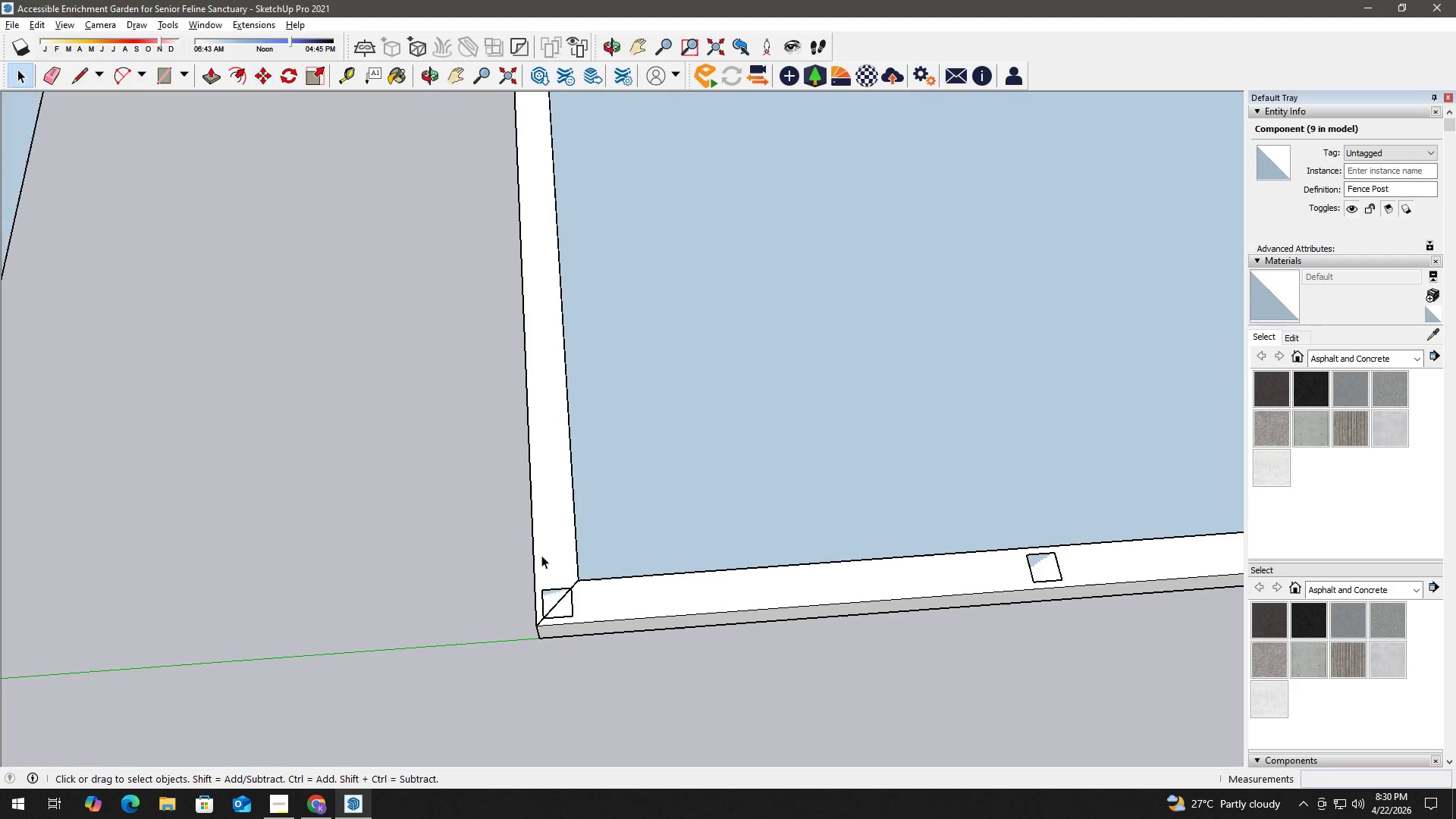 
scroll: coordinate [526, 546], scroll_direction: down, amount: 9.0
 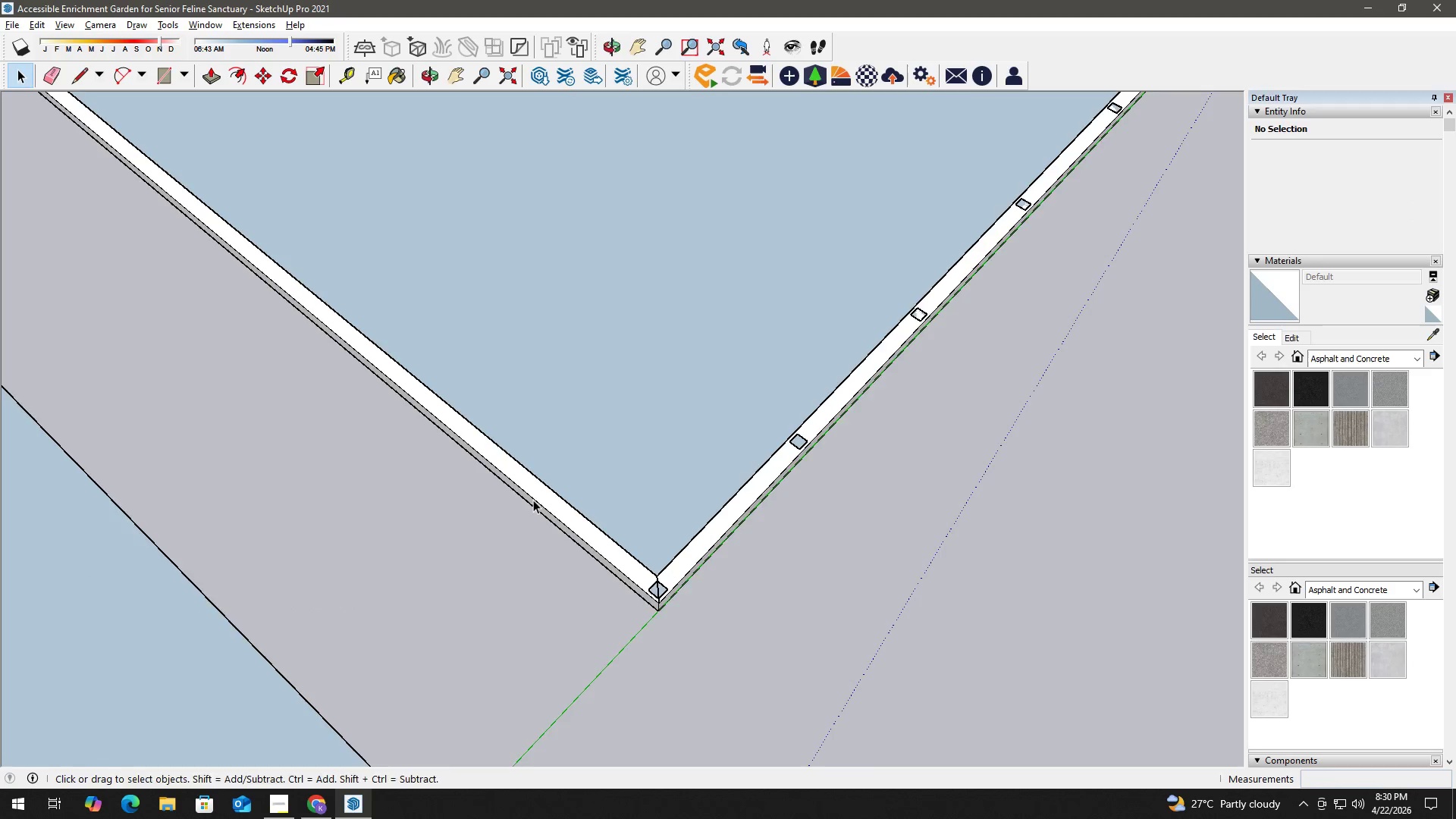 
left_click_drag(start_coordinate=[466, 491], to_coordinate=[723, 553])
 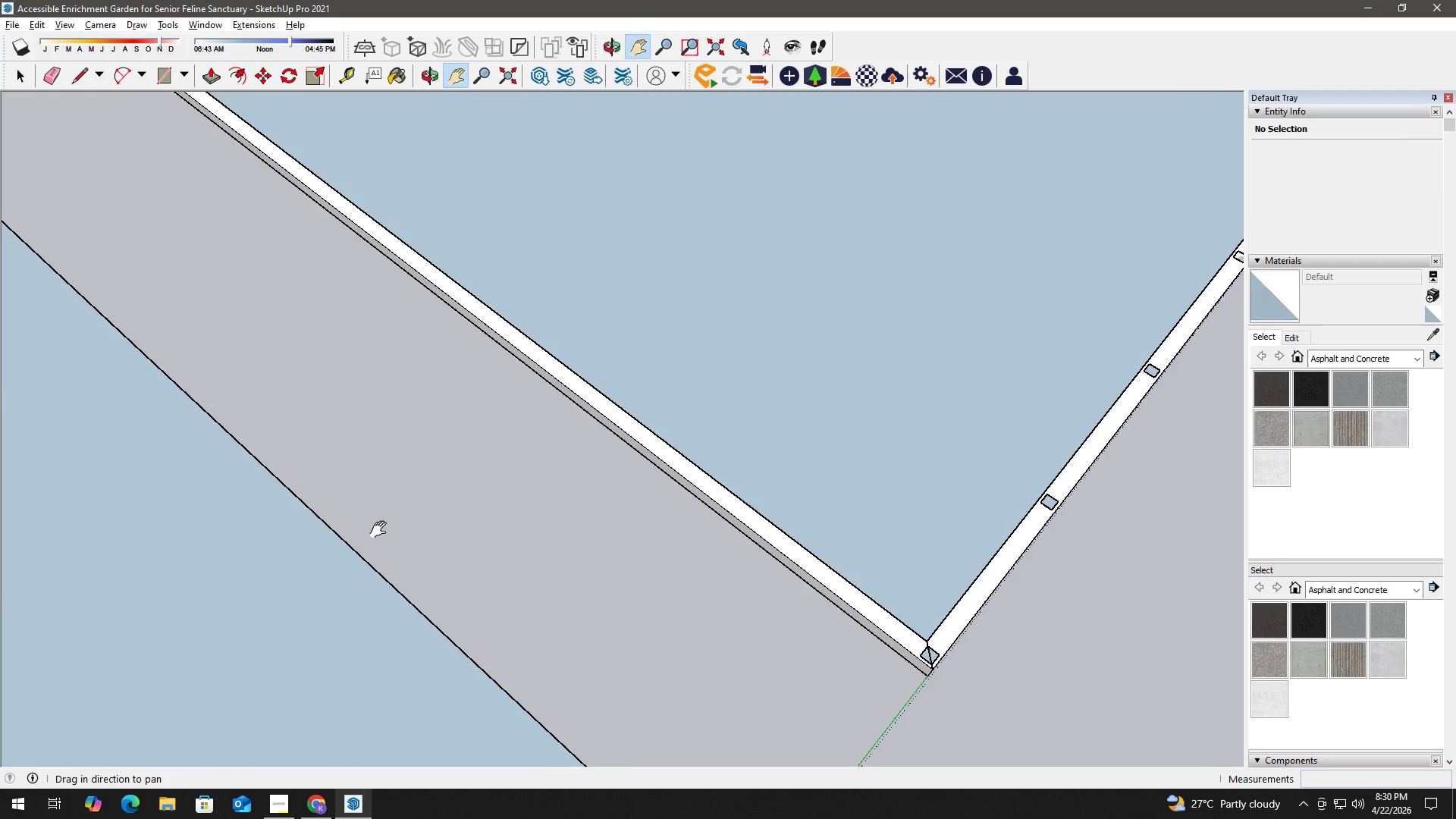 
key(H)
 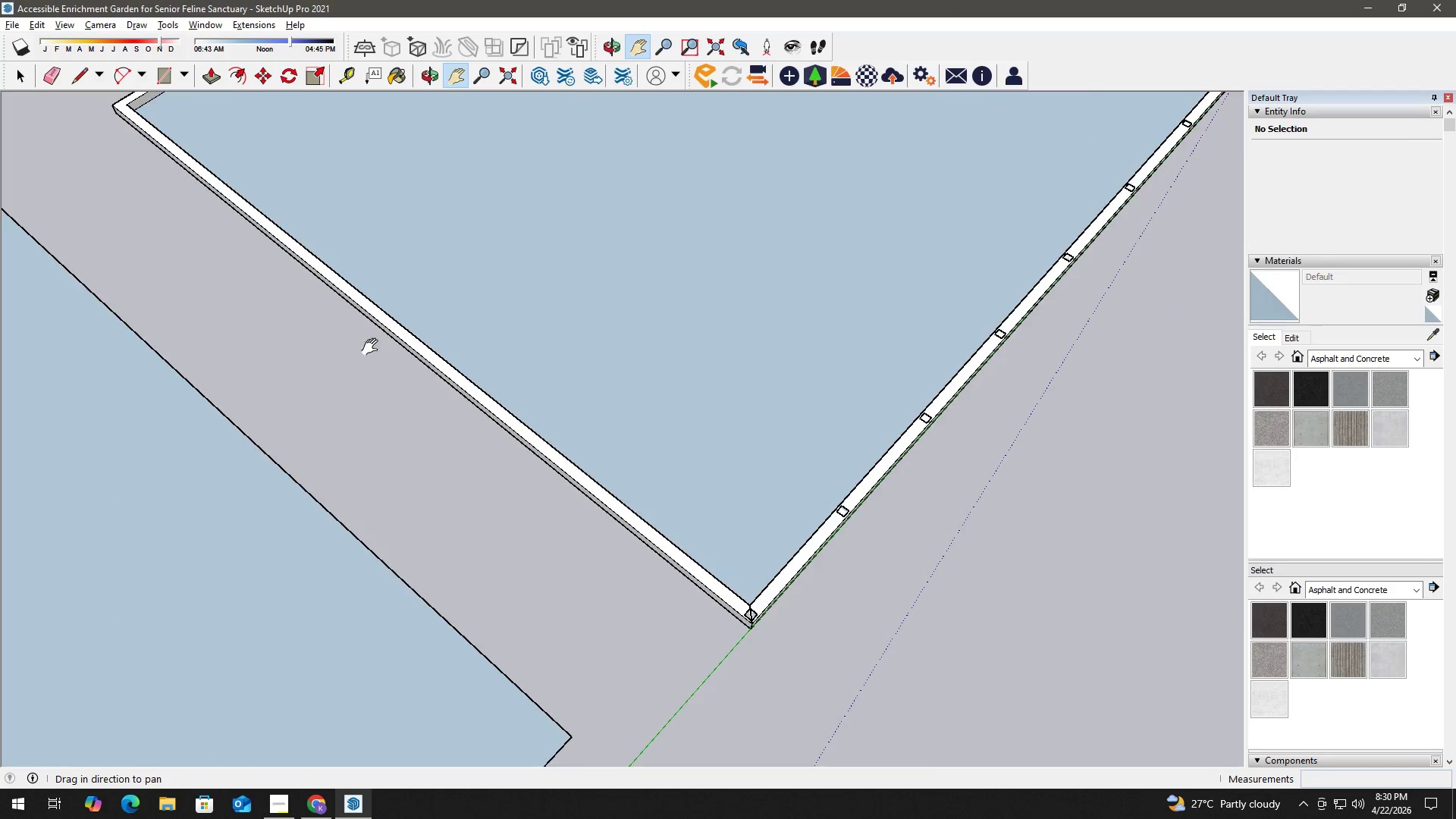 
scroll: coordinate [388, 532], scroll_direction: down, amount: 4.0
 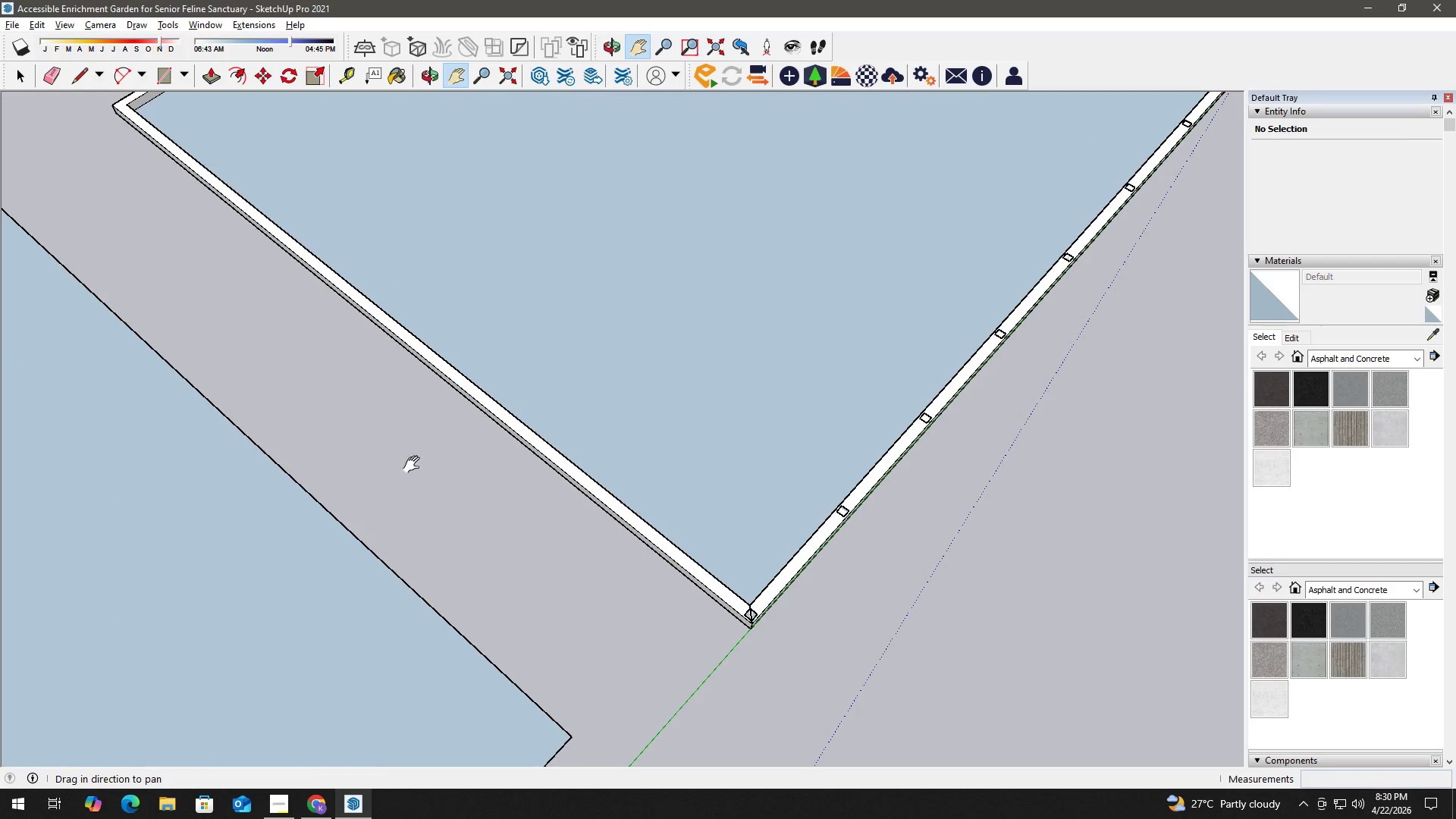 
left_click_drag(start_coordinate=[373, 347], to_coordinate=[562, 629])
 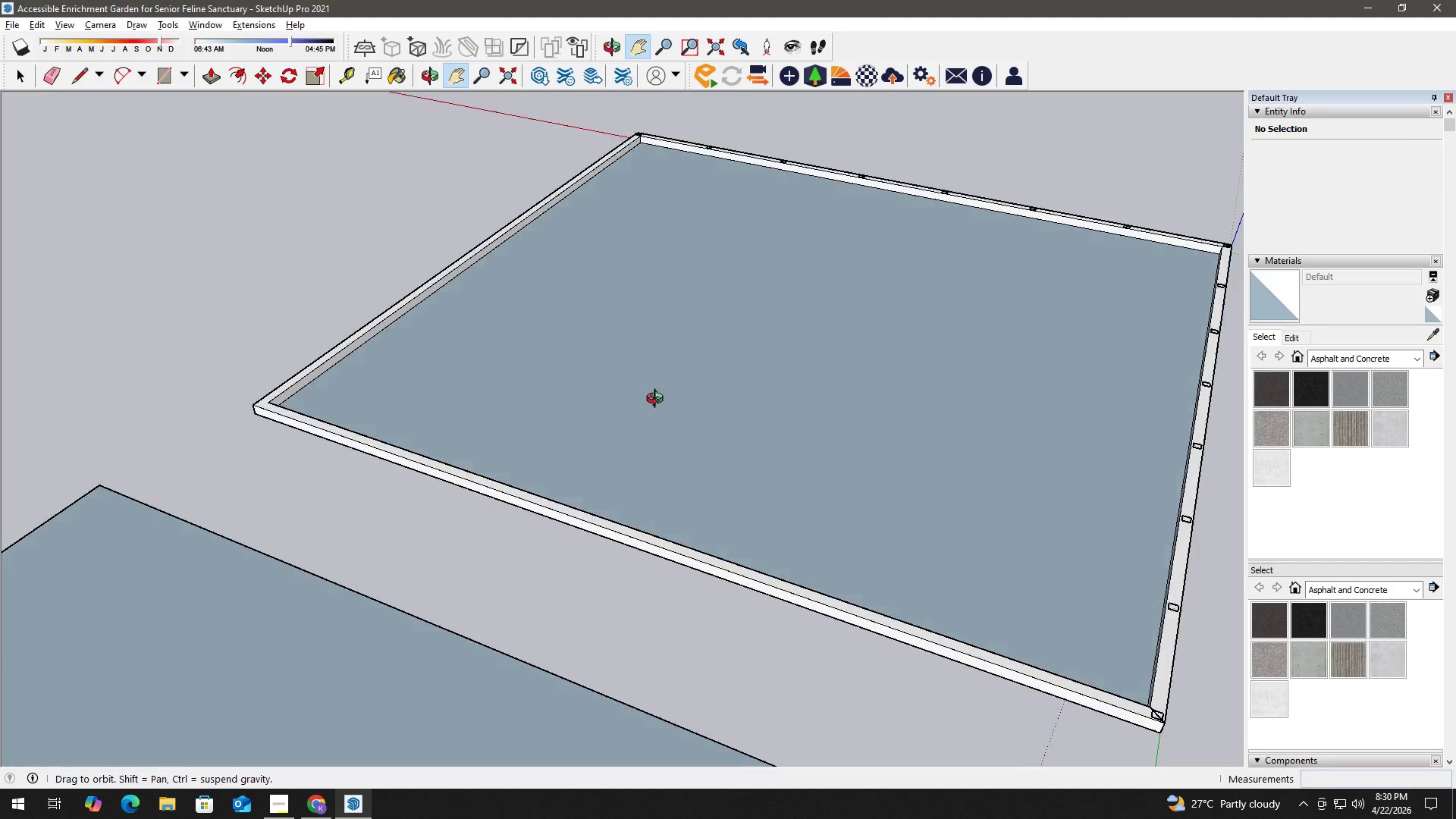 
type(hh)
 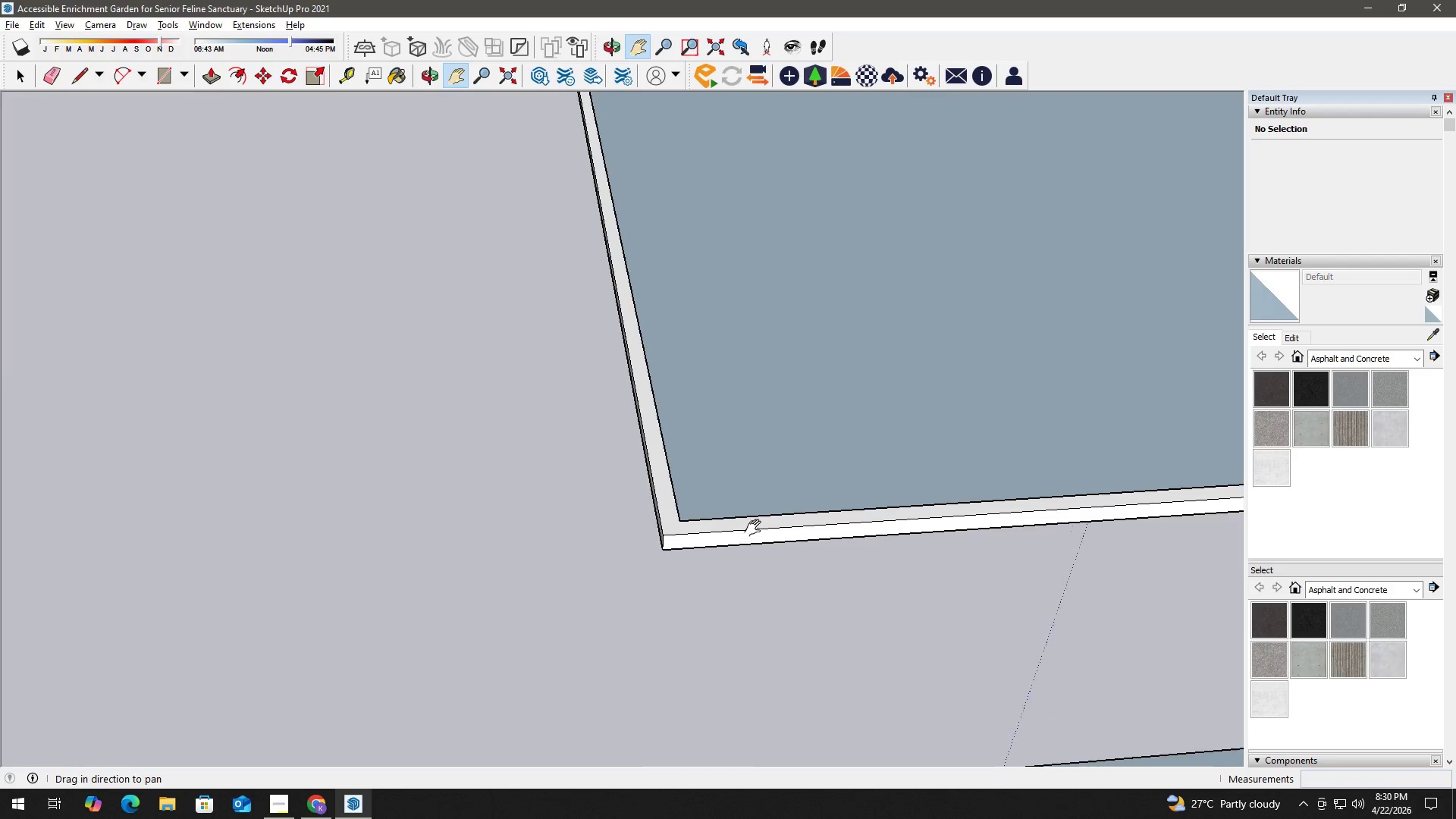 
left_click_drag(start_coordinate=[374, 483], to_coordinate=[591, 559])
 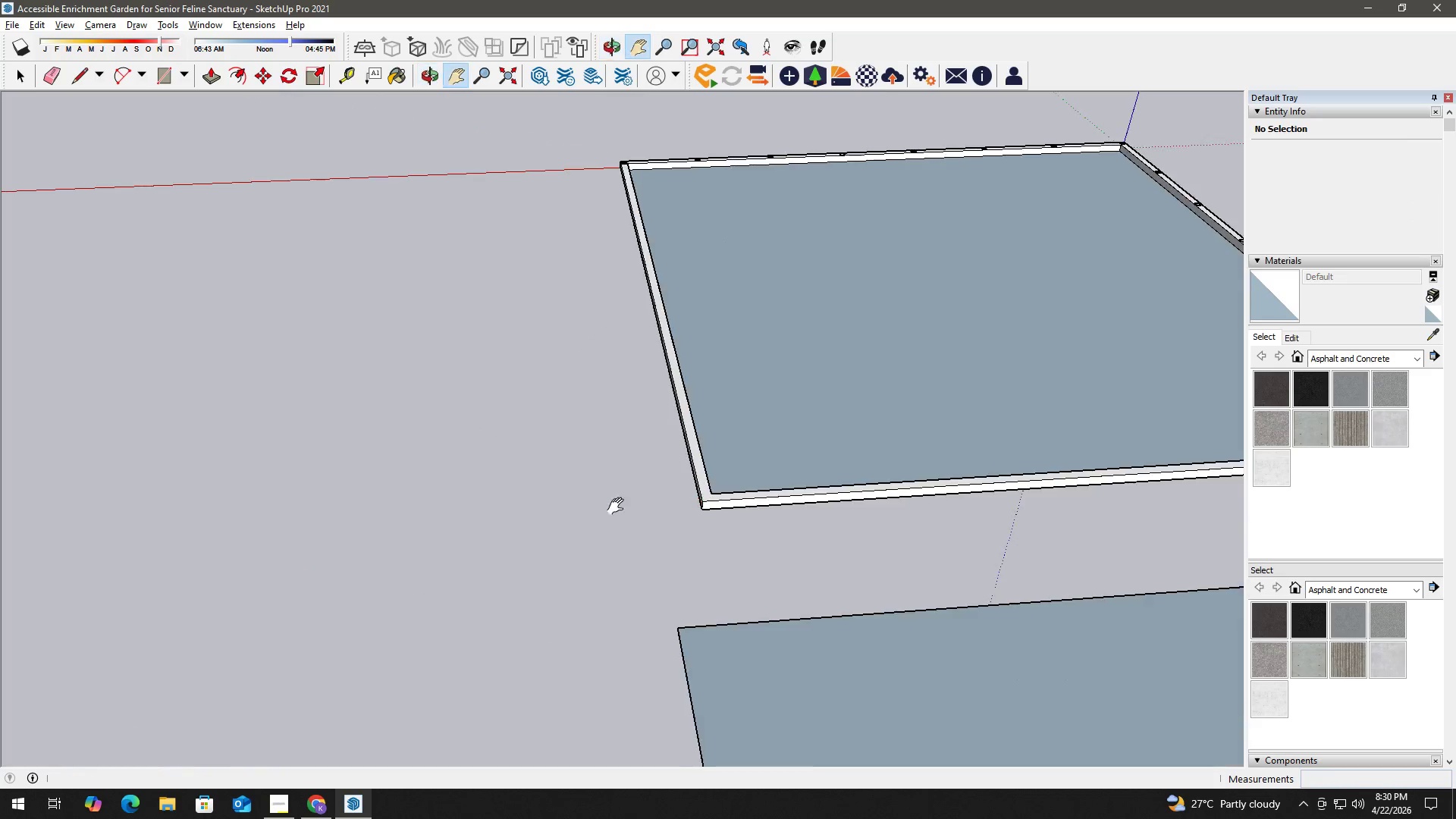 
left_click_drag(start_coordinate=[750, 513], to_coordinate=[676, 546])
 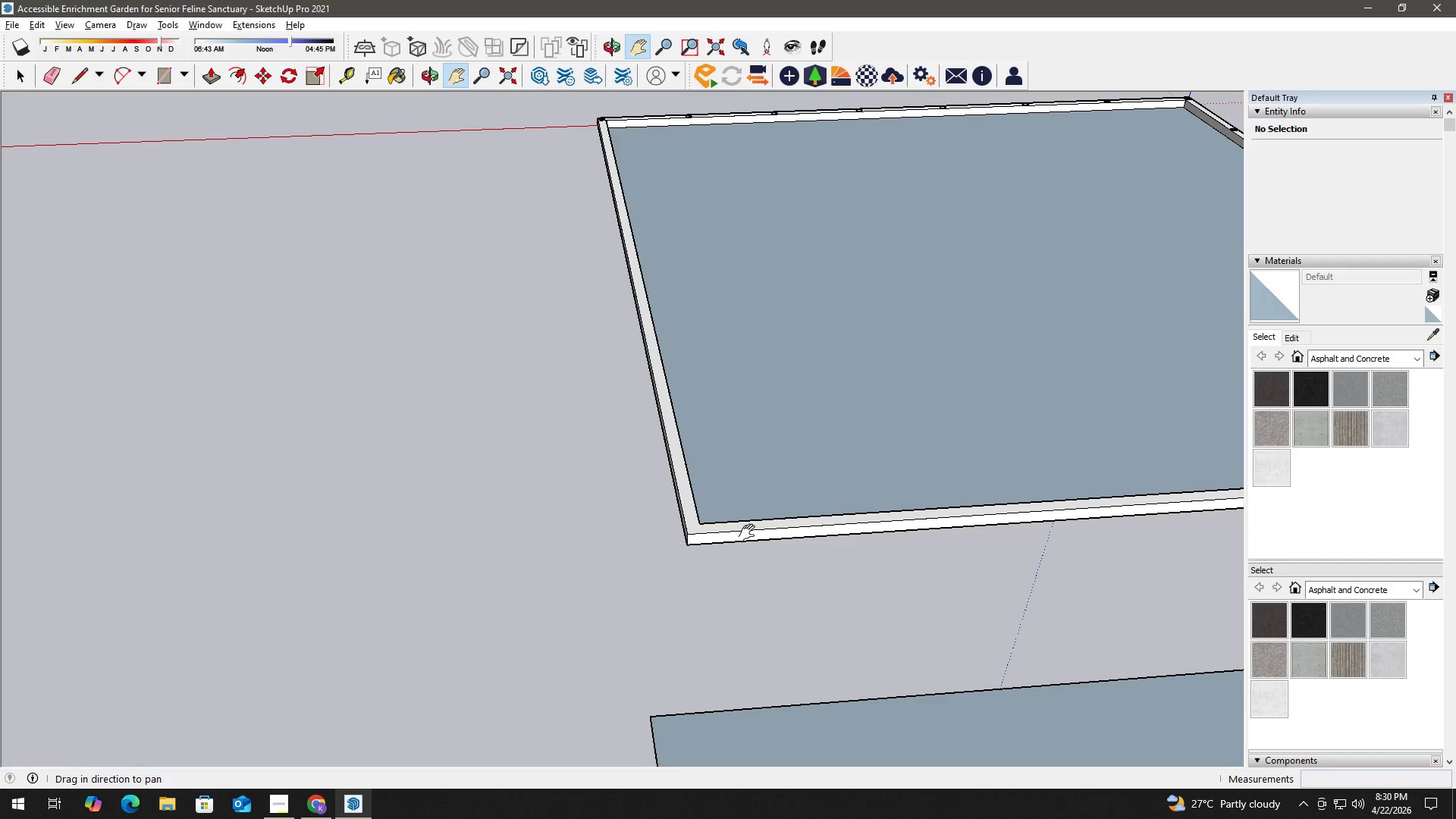 
scroll: coordinate [533, 499], scroll_direction: up, amount: 3.0
 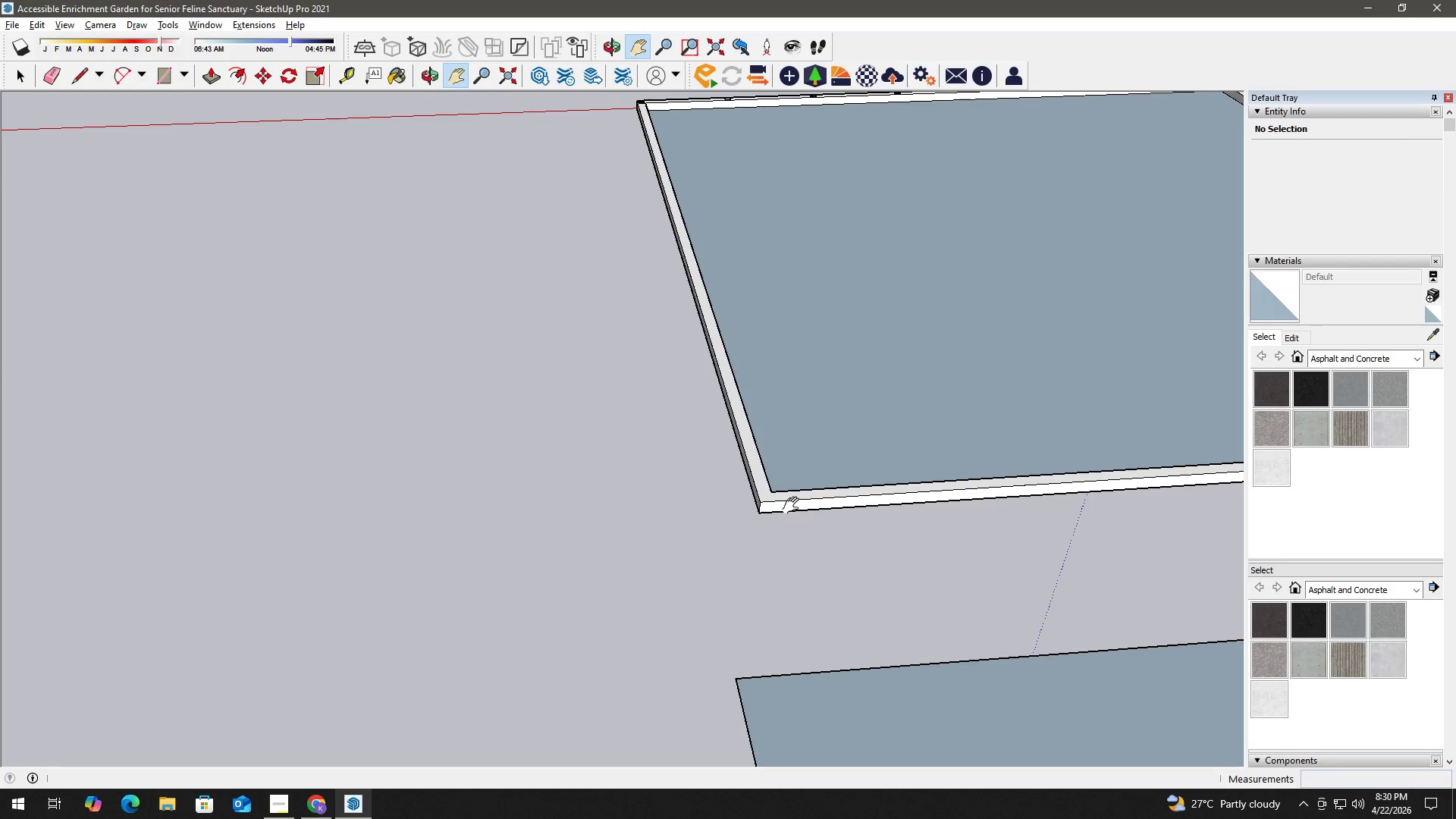 
key(L)
 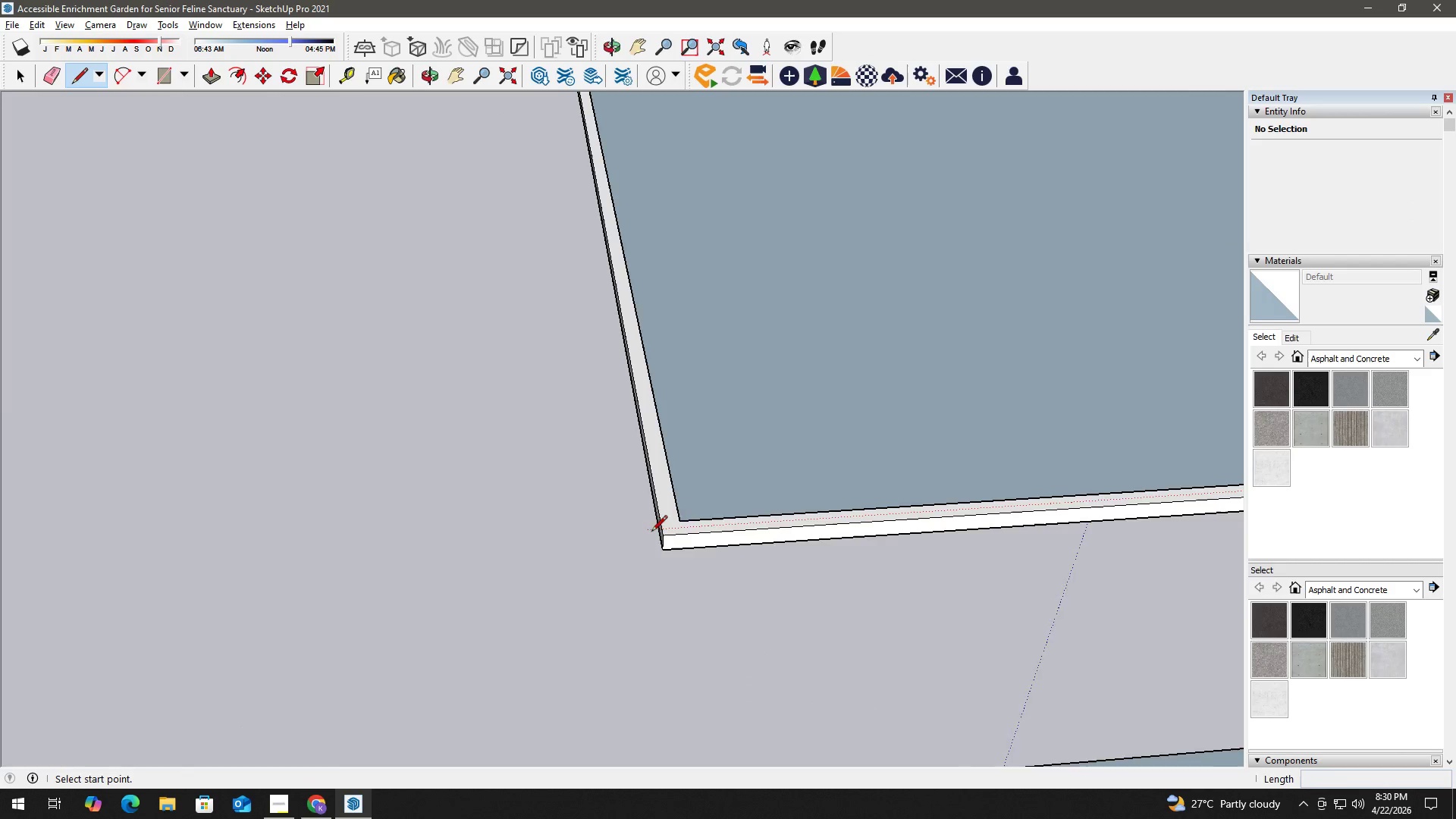 
scroll: coordinate [680, 537], scroll_direction: up, amount: 6.0
 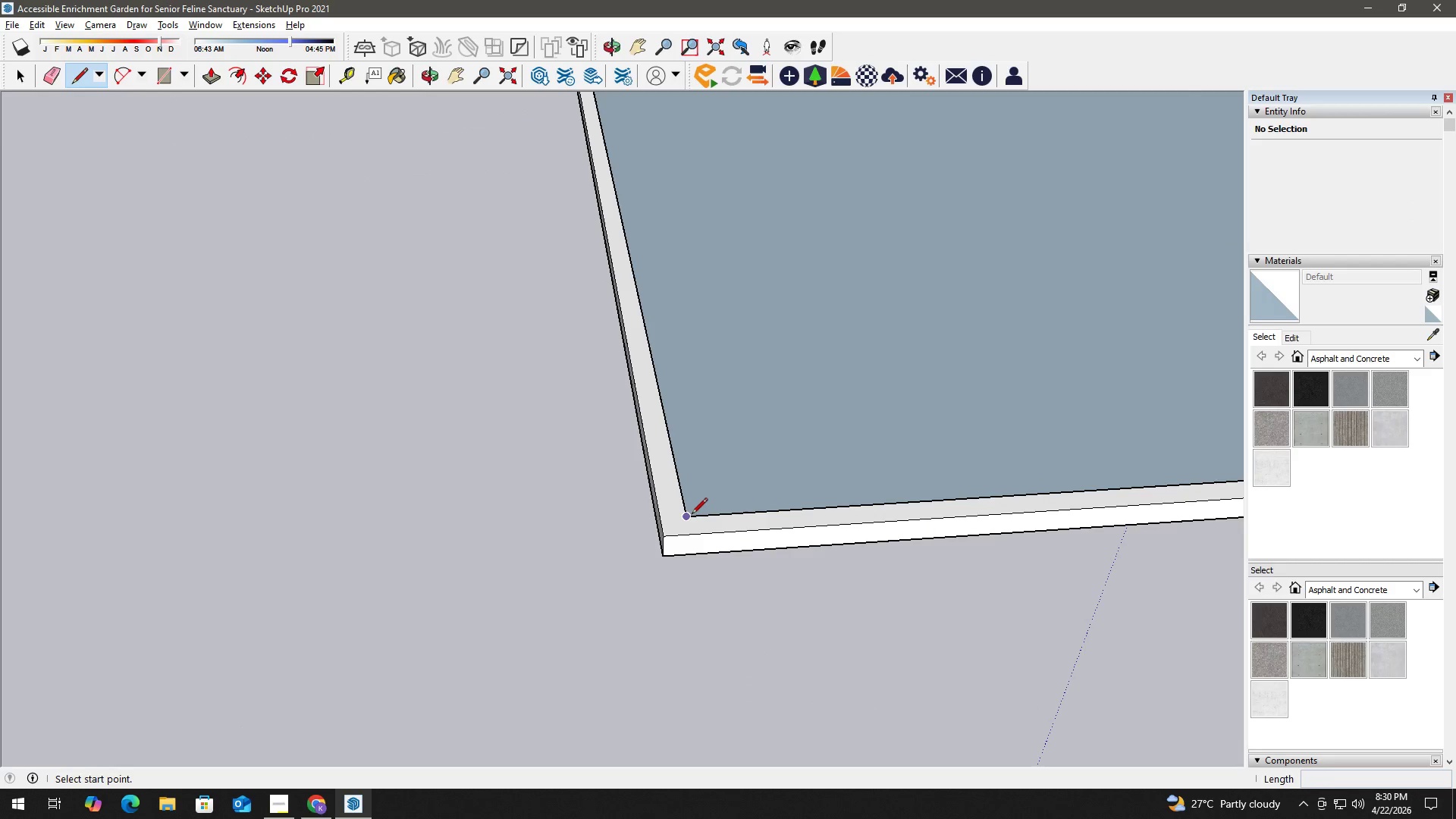 
left_click([692, 514])
 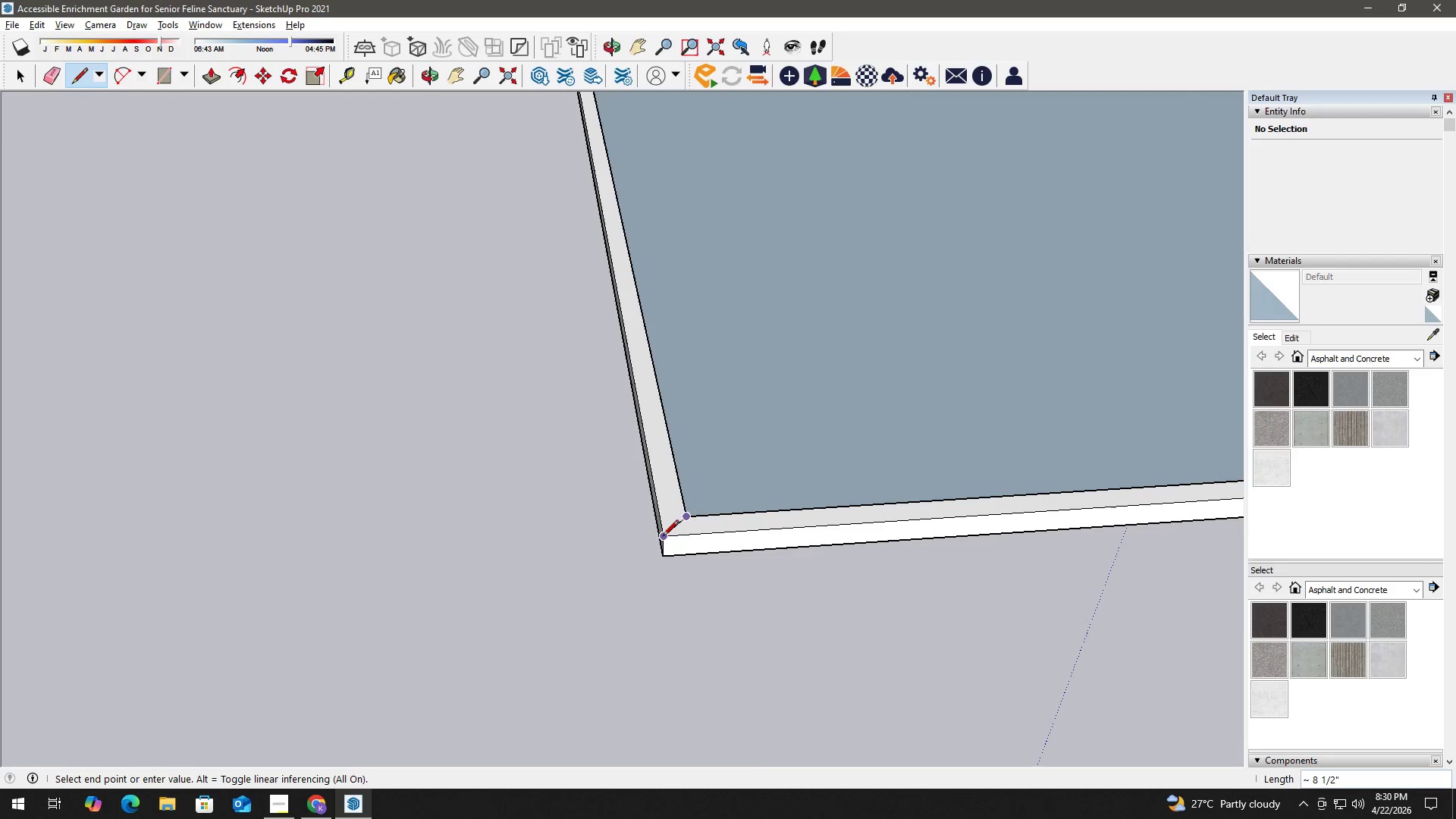 
left_click([663, 537])
 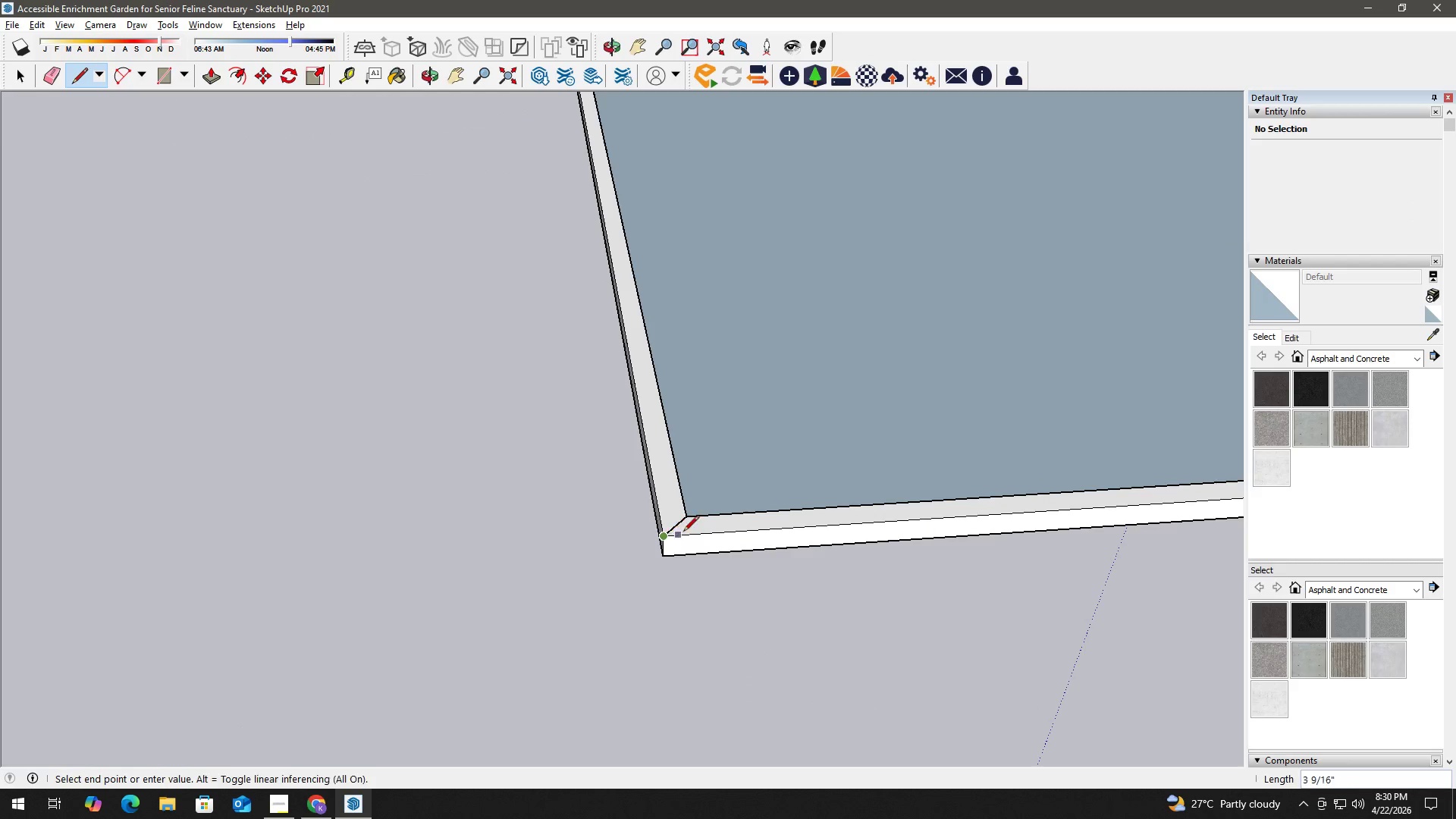 
key(Space)
 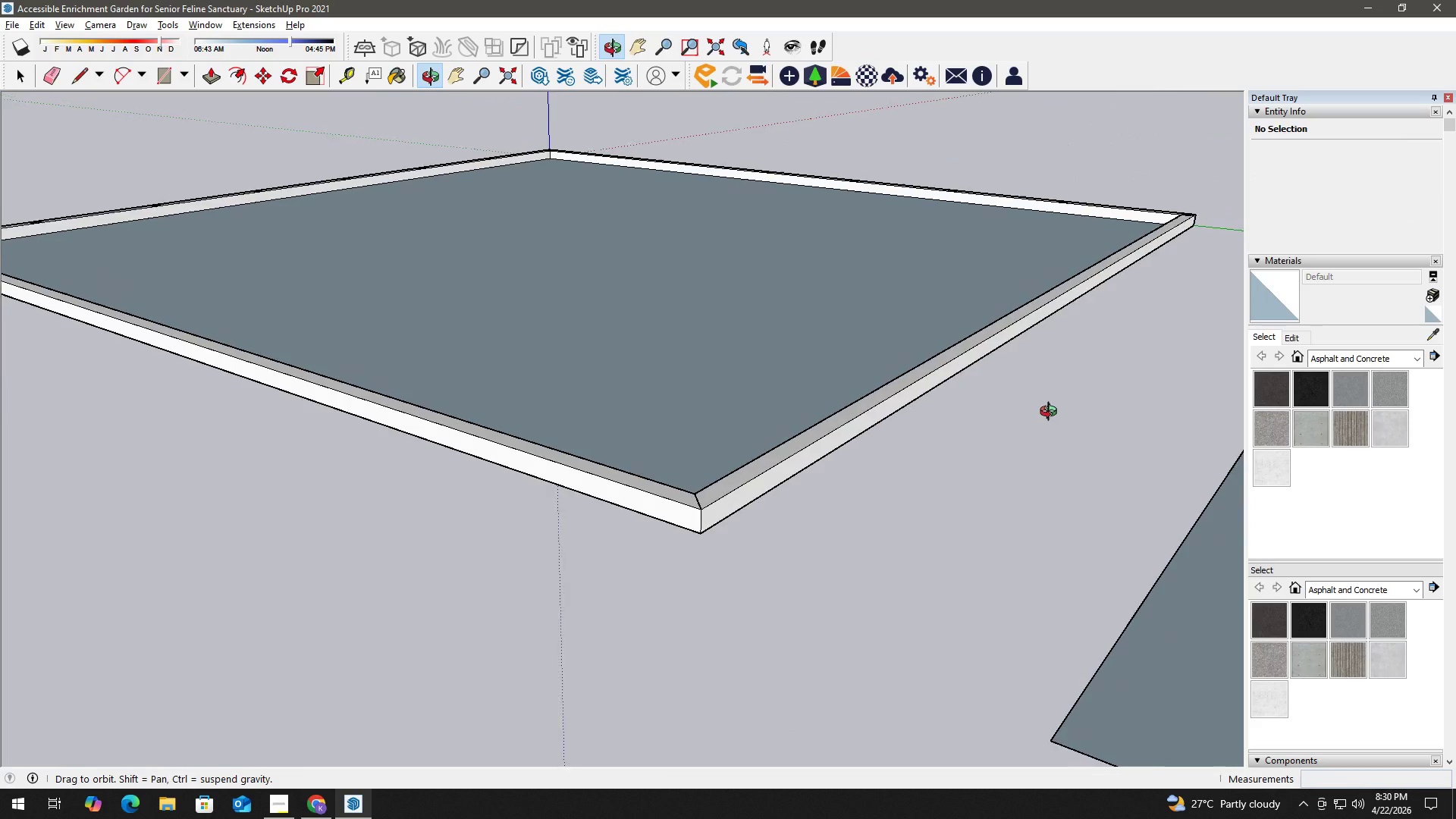 
key(H)
 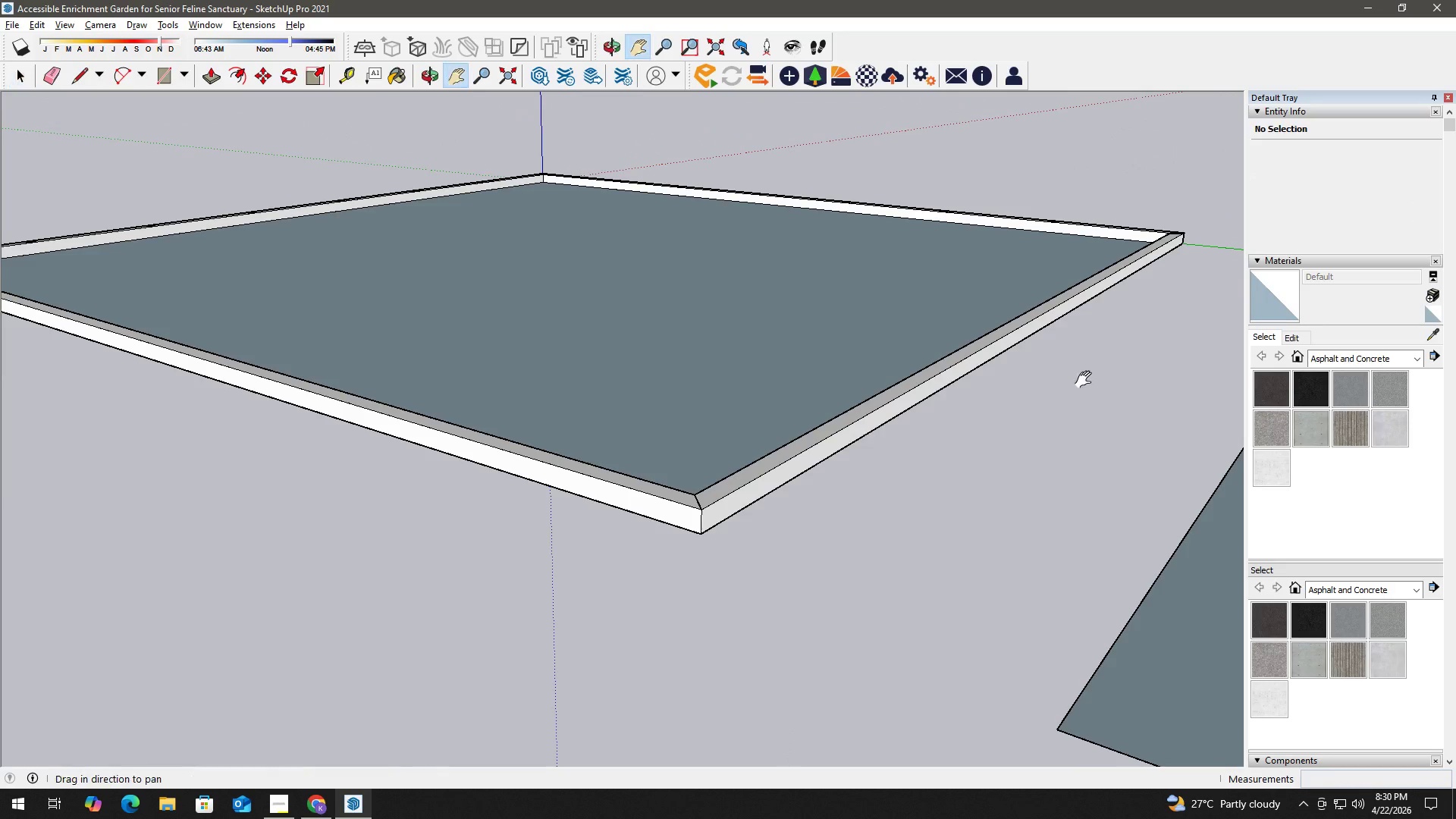 
left_click_drag(start_coordinate=[1087, 380], to_coordinate=[639, 652])
 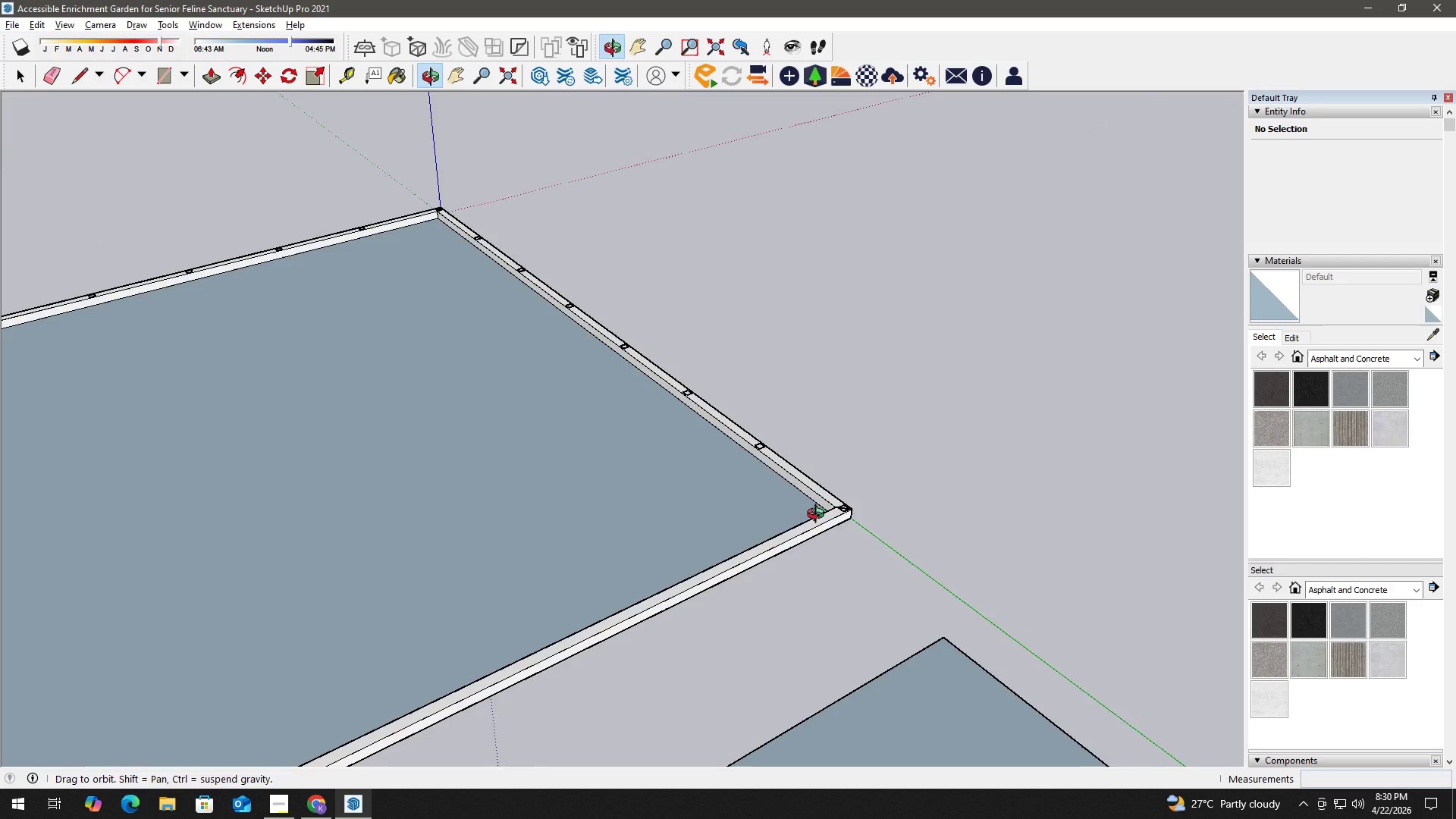 
key(Space)
 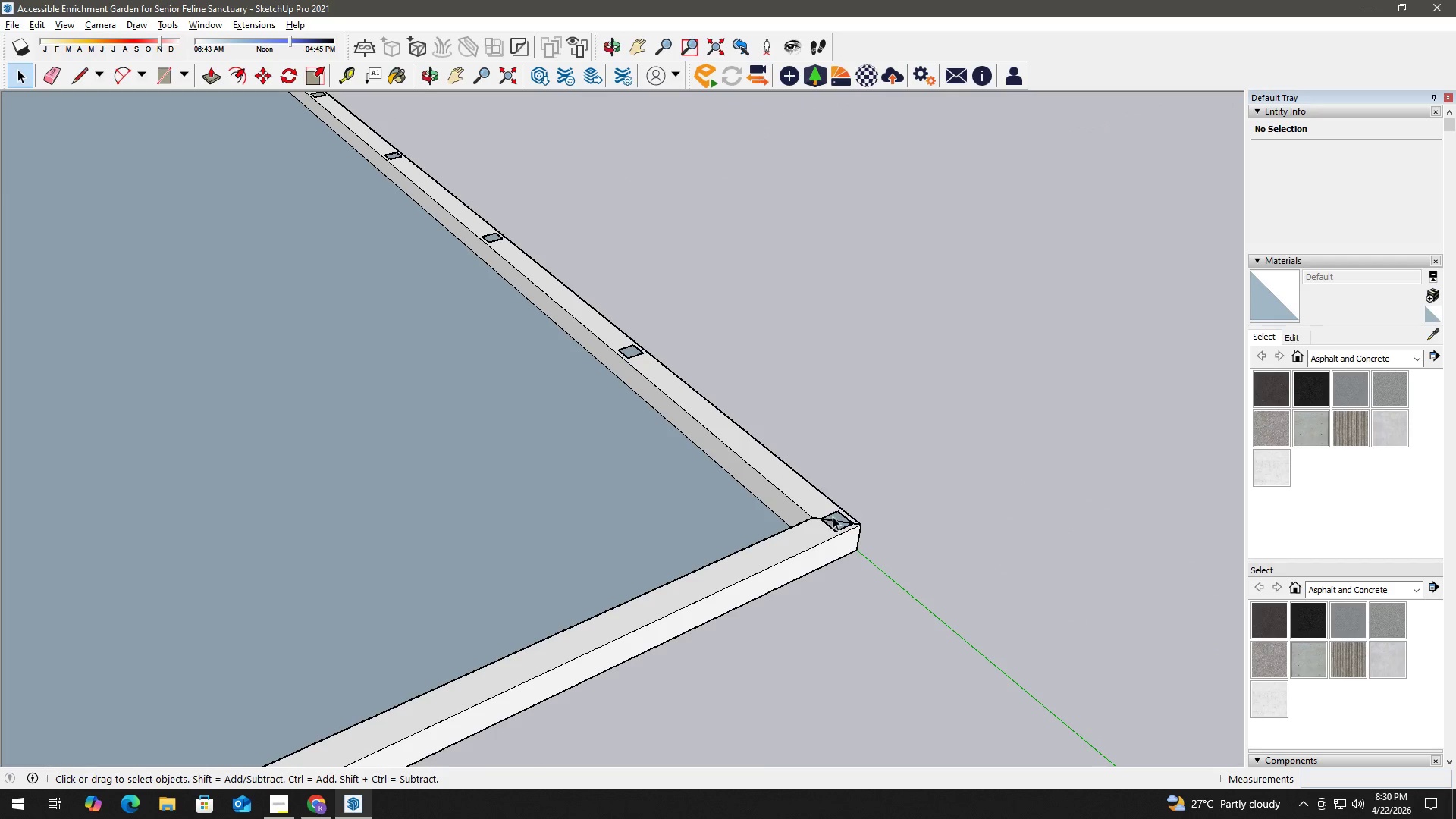 
left_click([836, 516])
 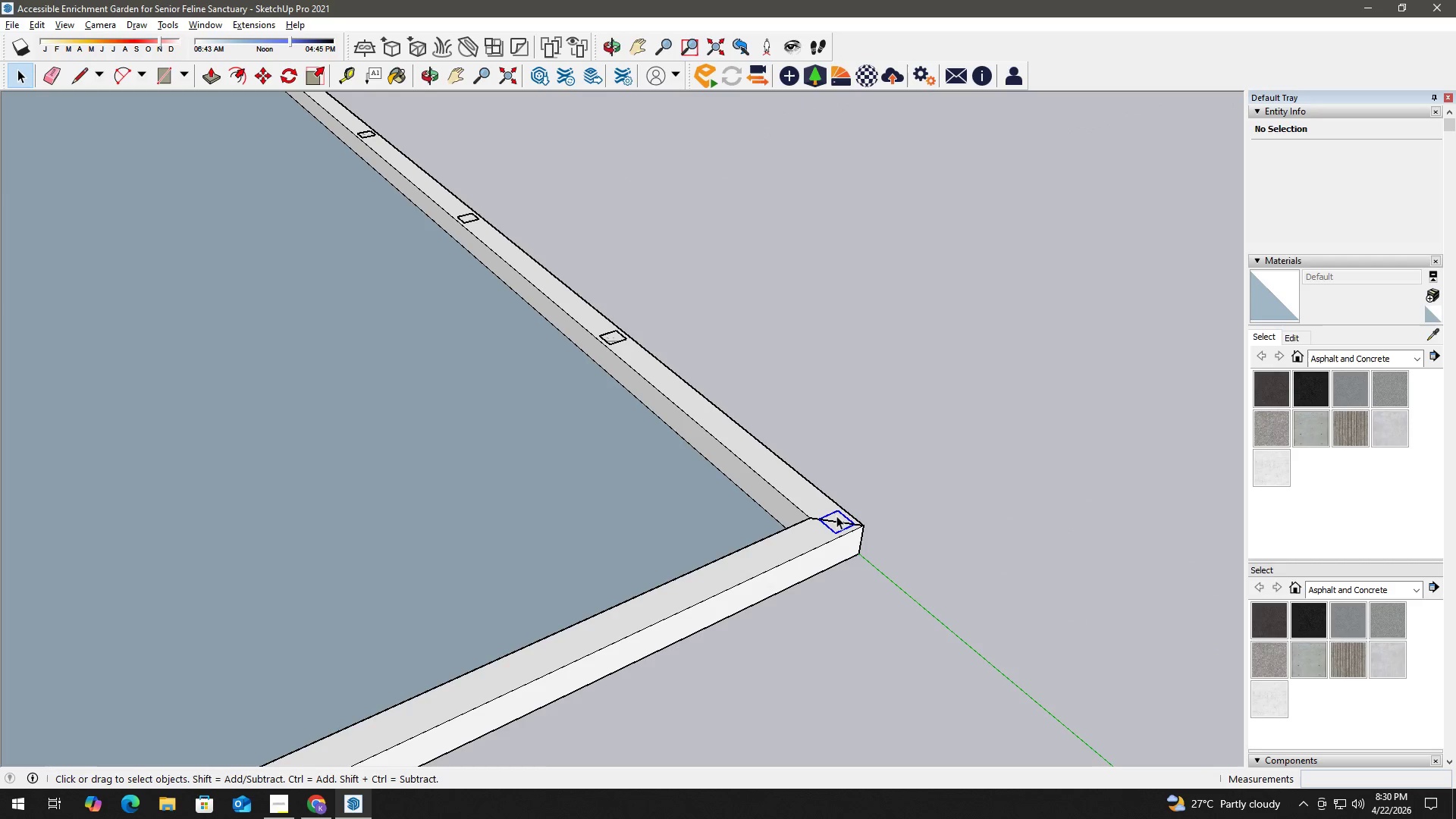 
scroll: coordinate [836, 516], scroll_direction: up, amount: 12.0
 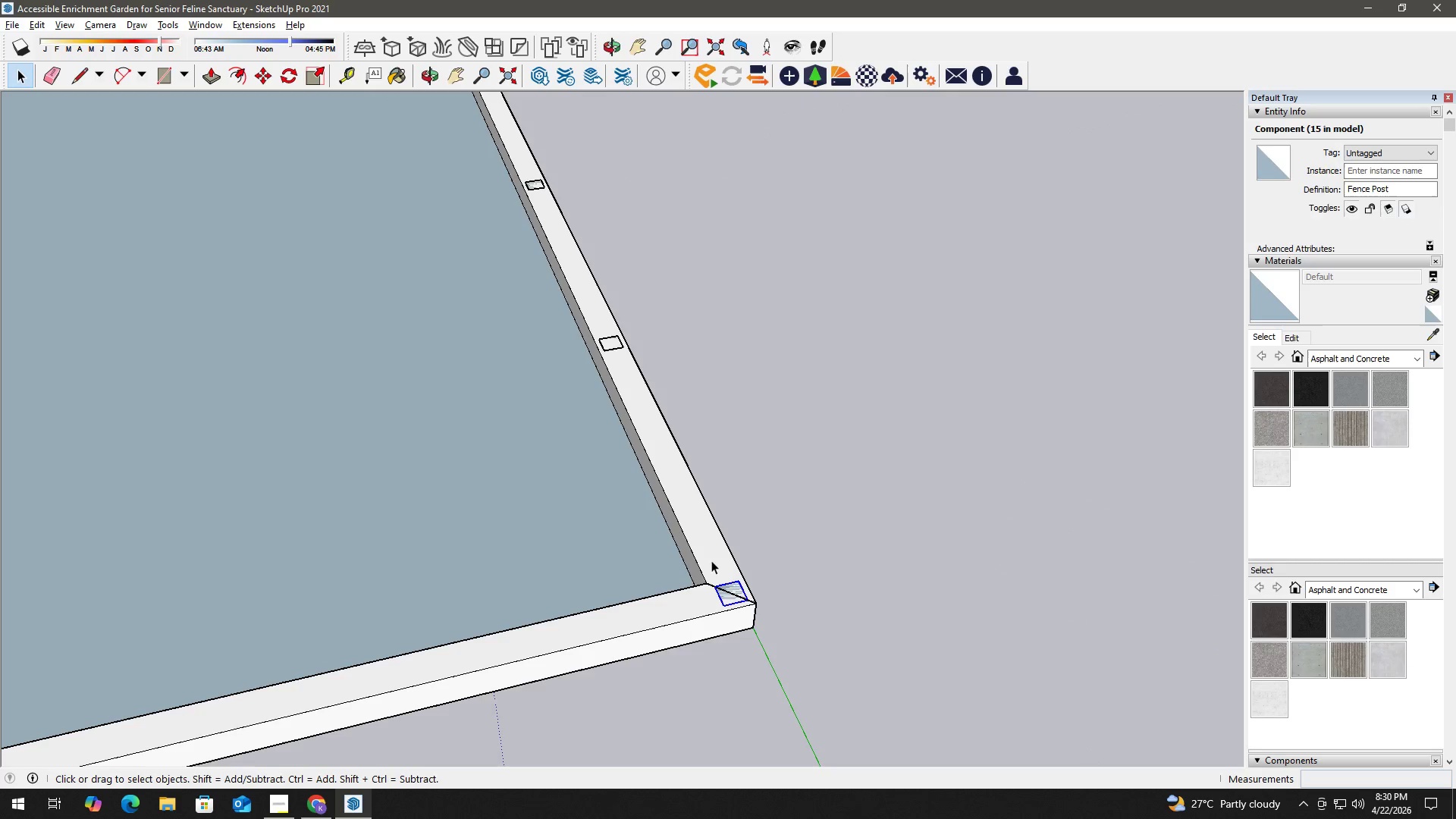 
key(M)
 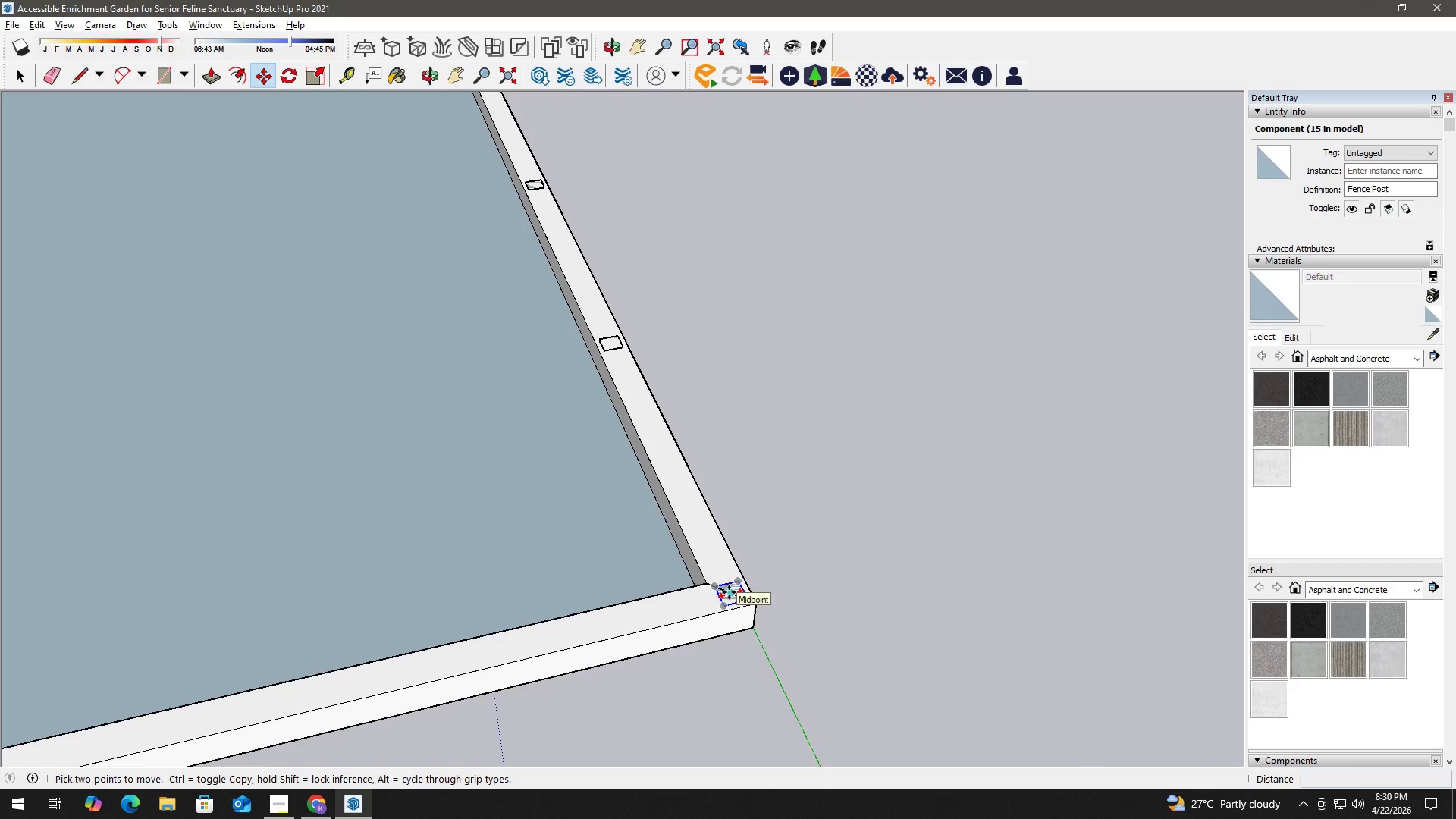 
left_click([729, 592])
 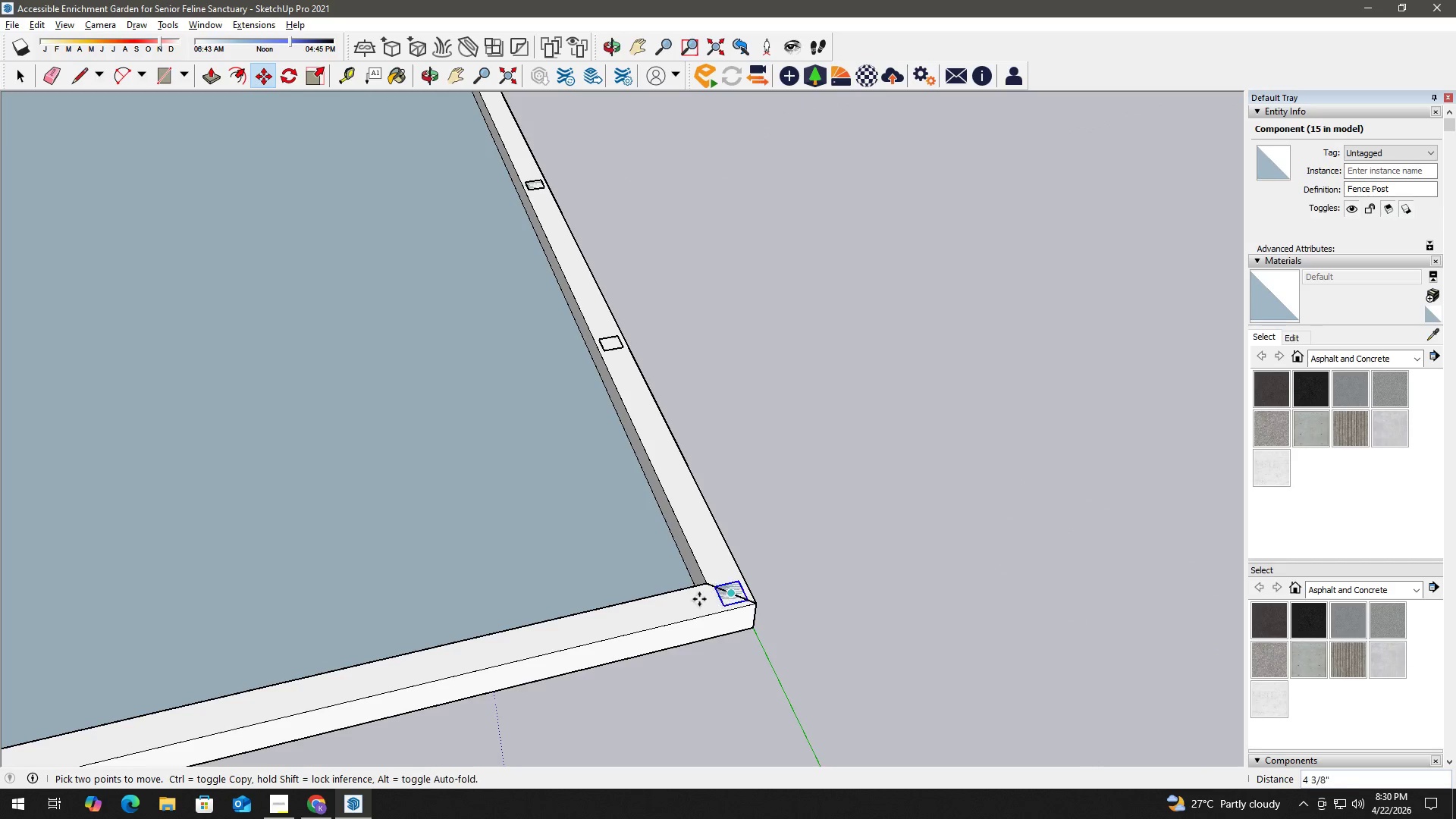 
key(Control+ControlLeft)
 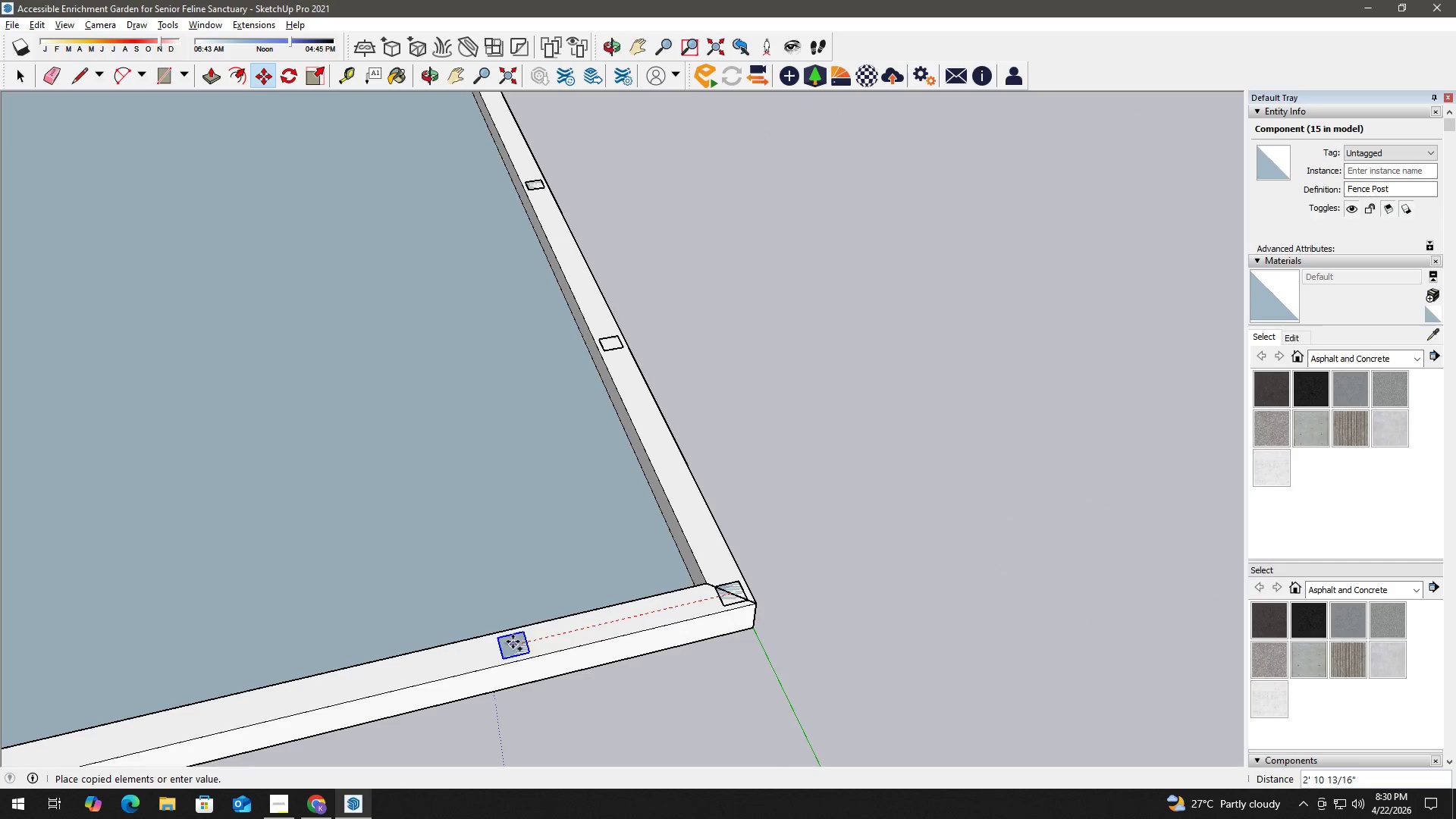 
scroll: coordinate [506, 638], scroll_direction: down, amount: 2.0
 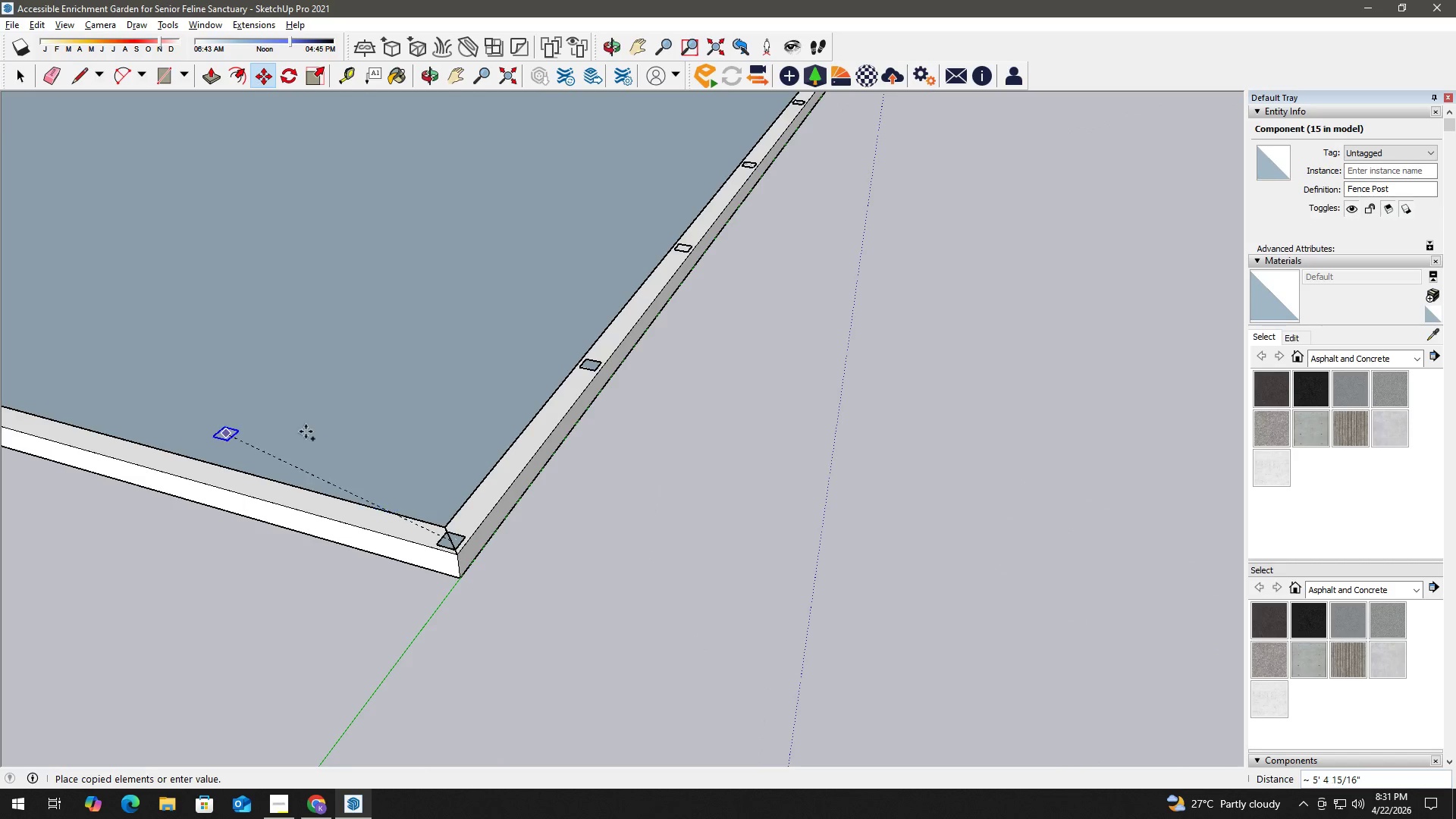 
hold_key(key=ShiftLeft, duration=1.08)
 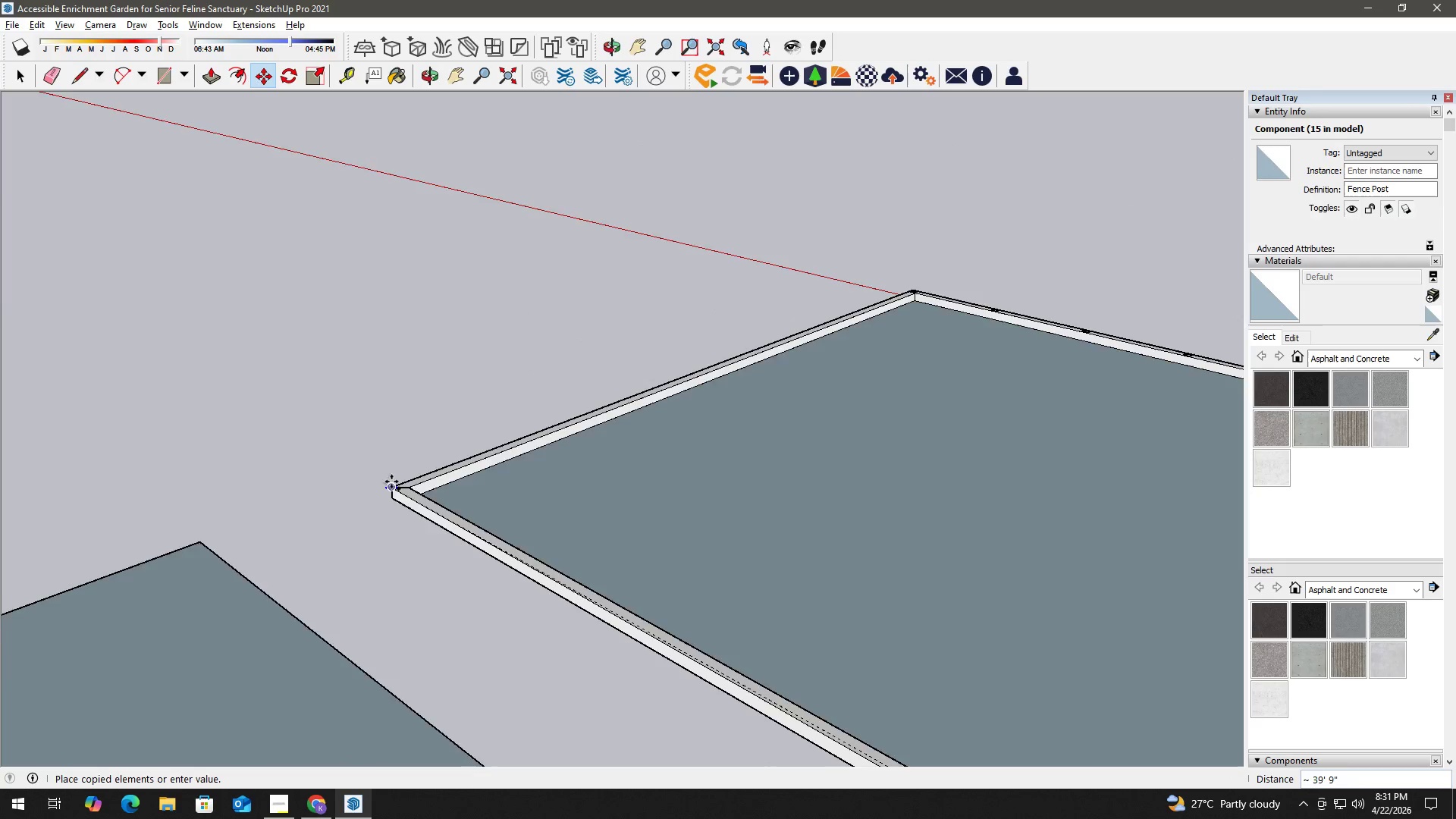 
scroll: coordinate [403, 488], scroll_direction: up, amount: 12.0
 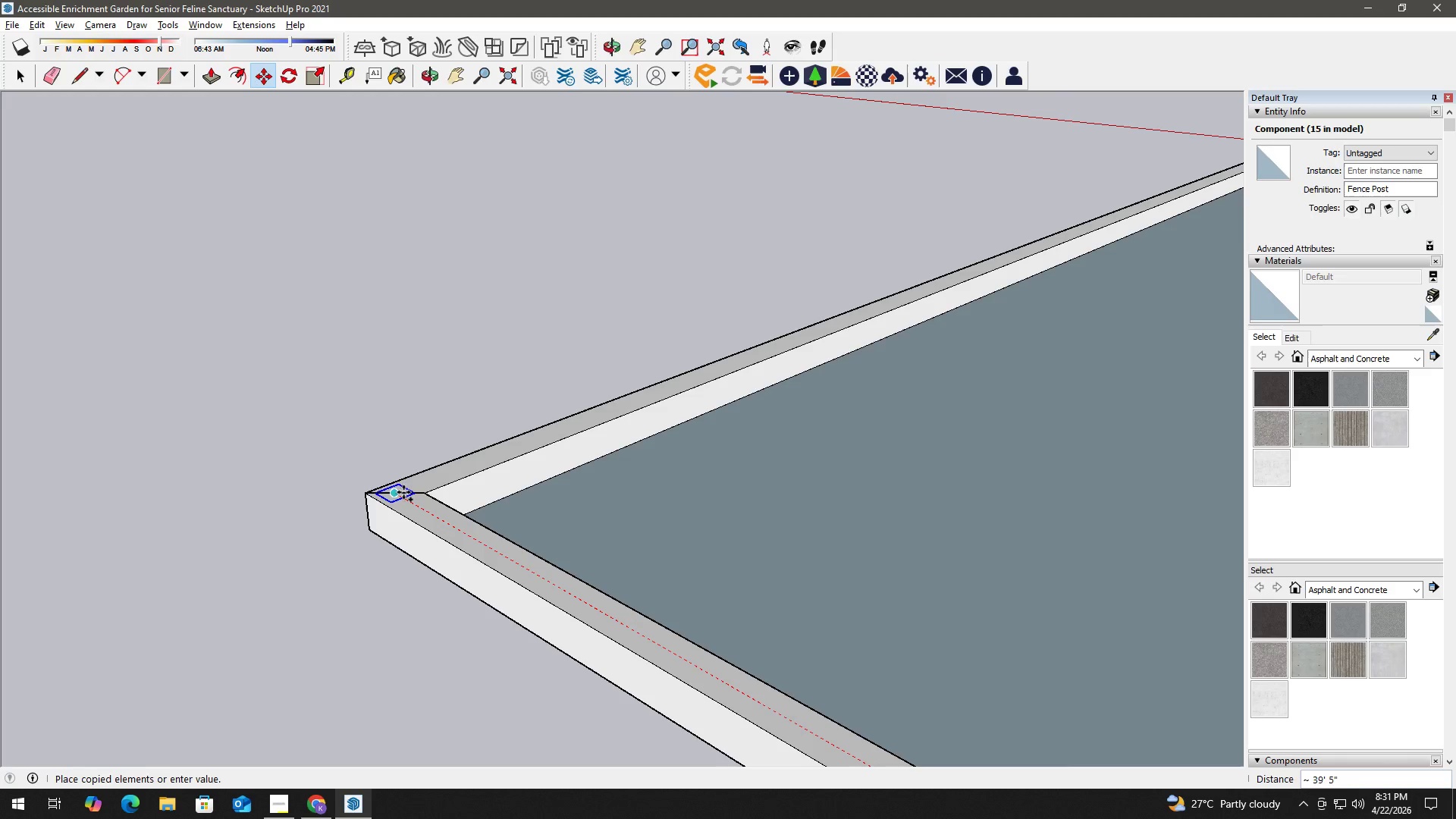 
scroll: coordinate [403, 495], scroll_direction: down, amount: 3.0
 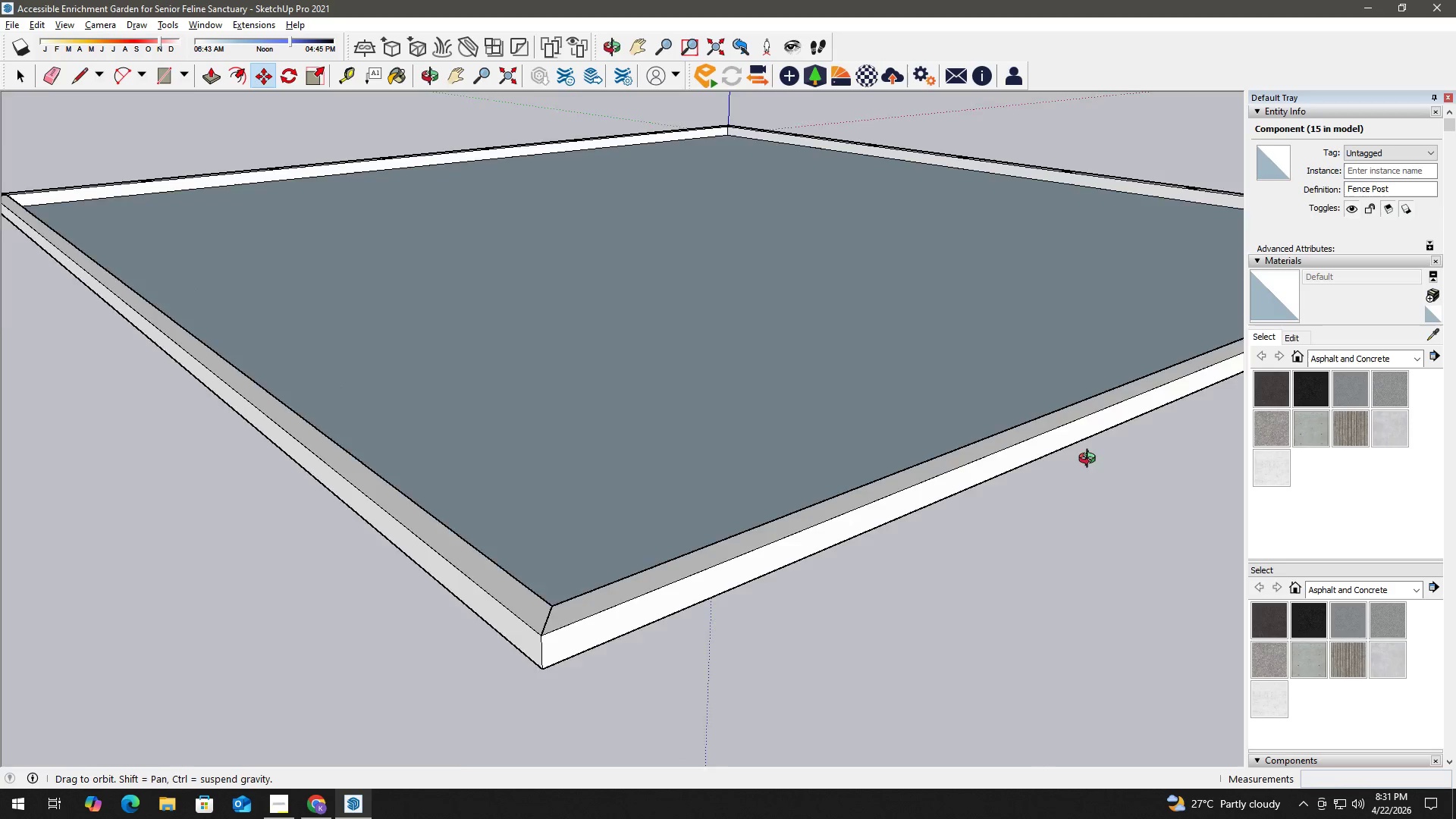 
hold_key(key=ShiftLeft, duration=0.38)
 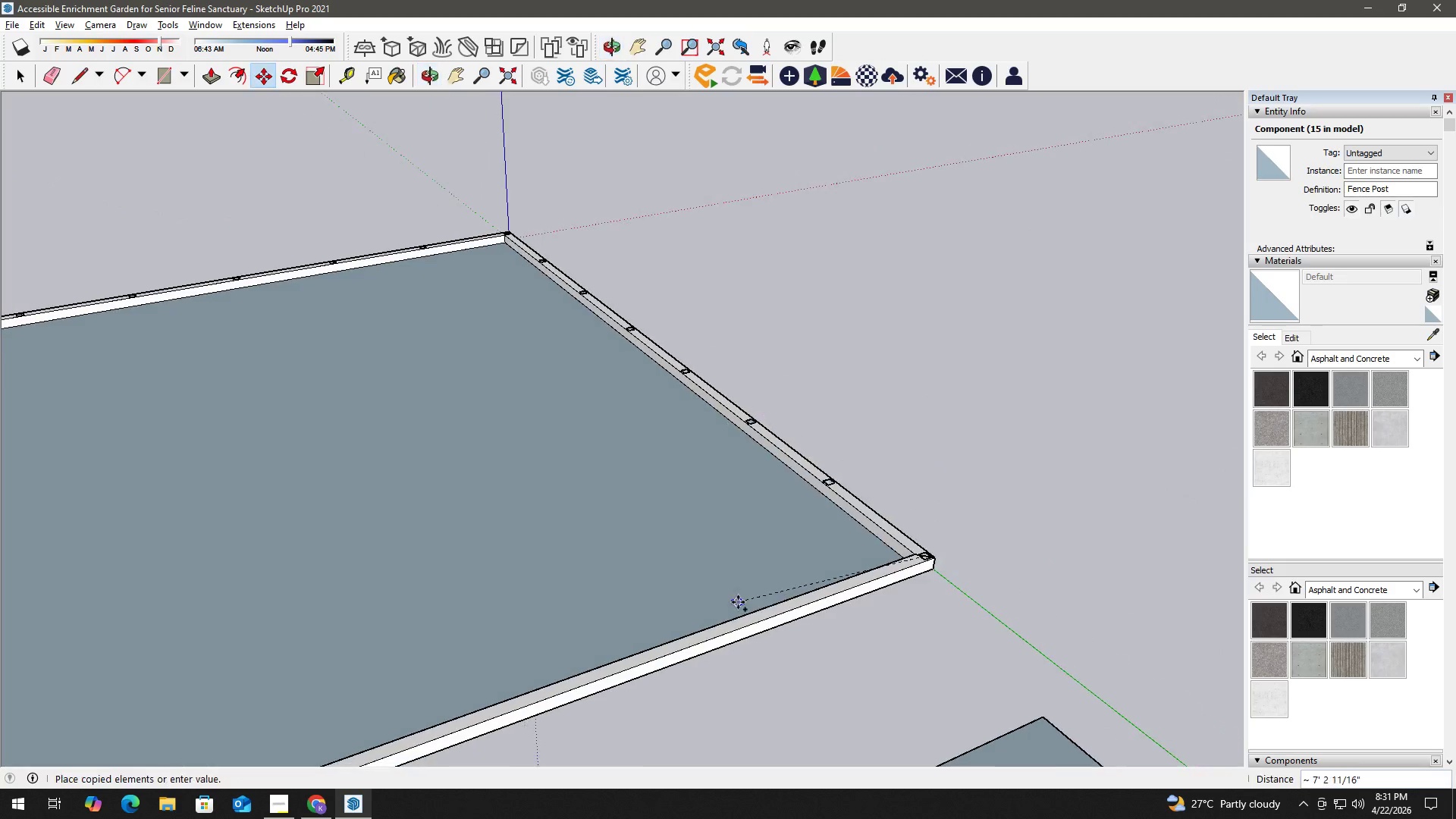 
key(Control+ControlLeft)
 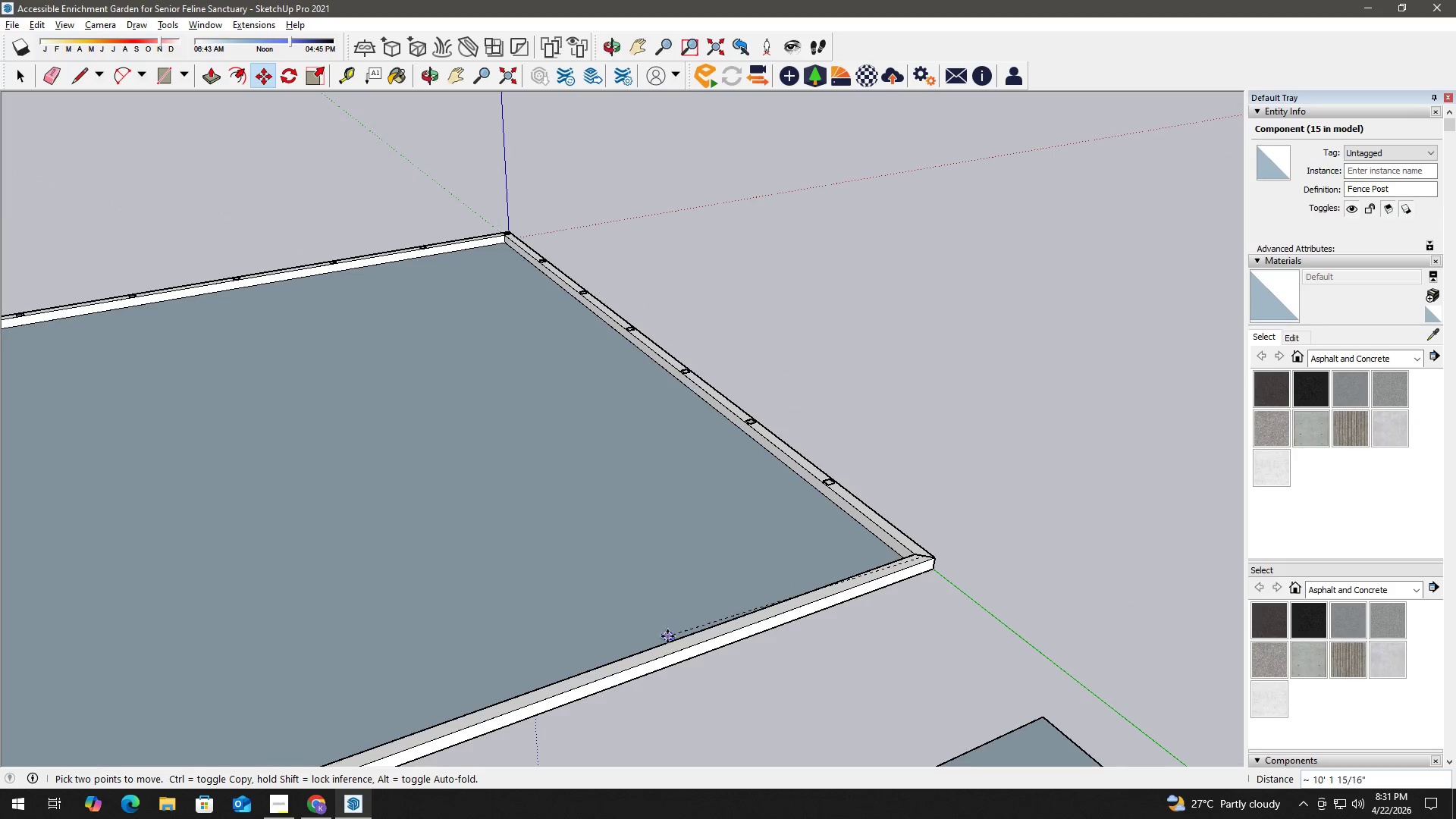 
key(Control+ControlLeft)
 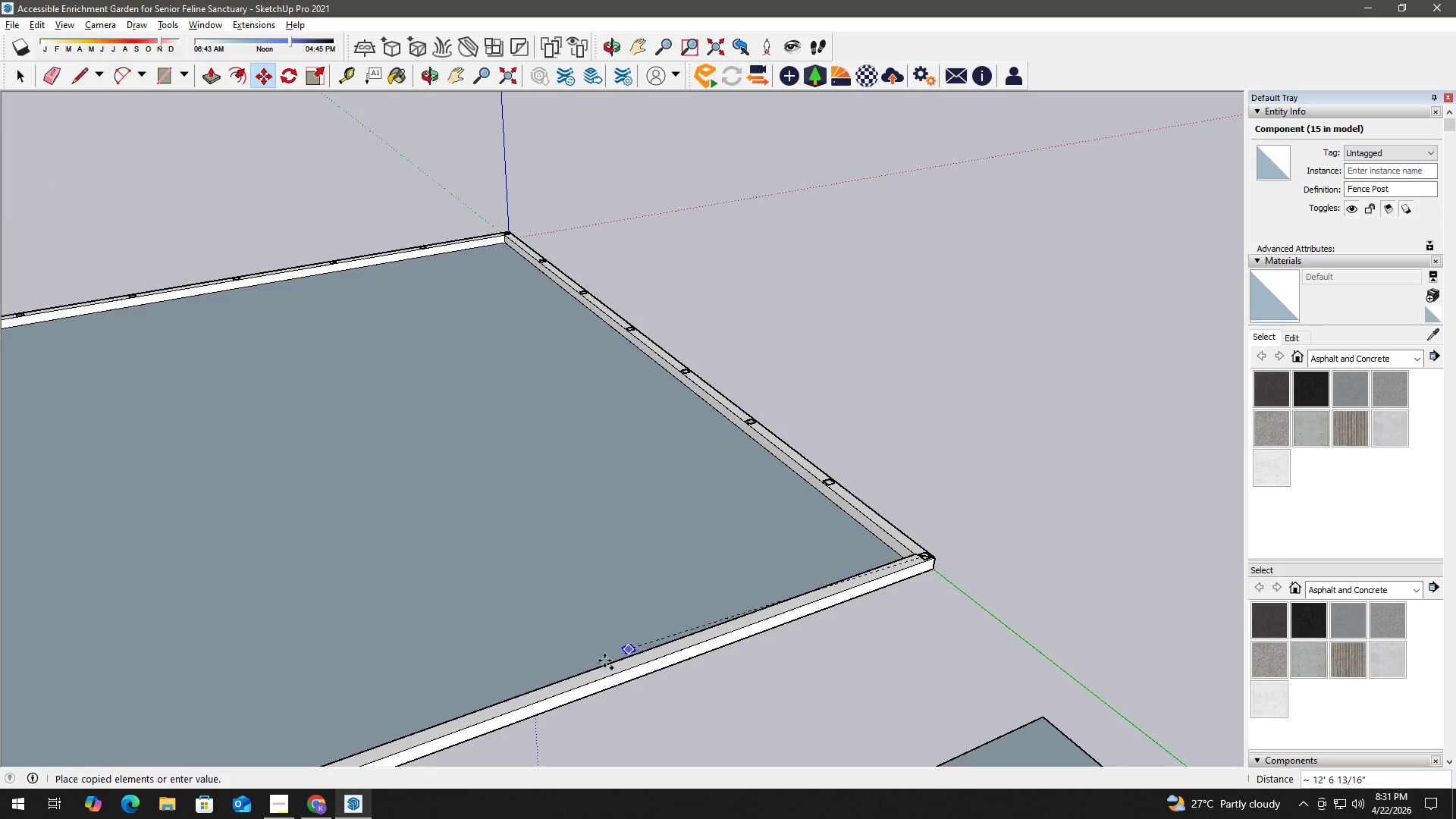 
hold_key(key=ShiftLeft, duration=0.98)
 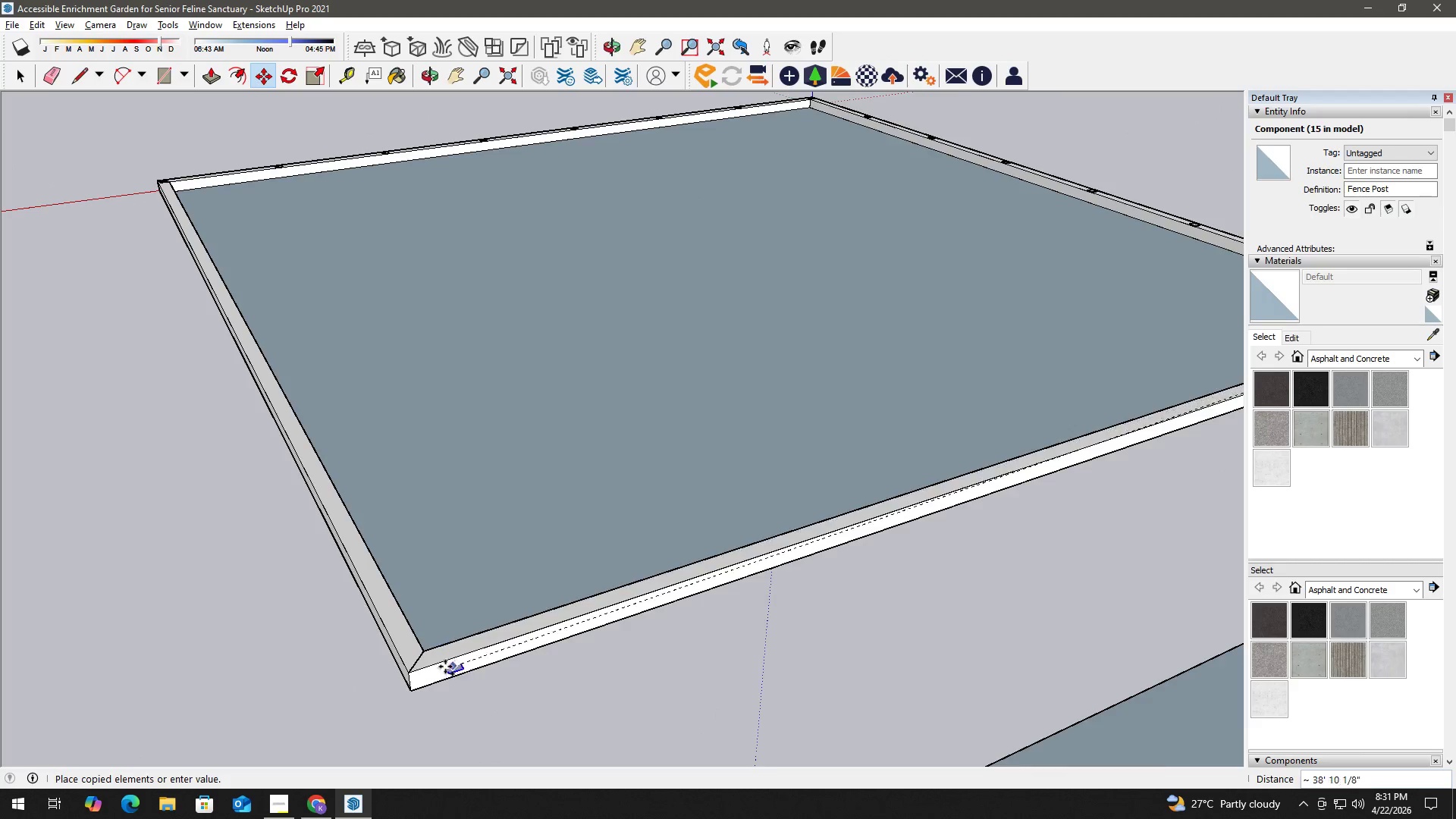 
scroll: coordinate [407, 658], scroll_direction: up, amount: 5.0
 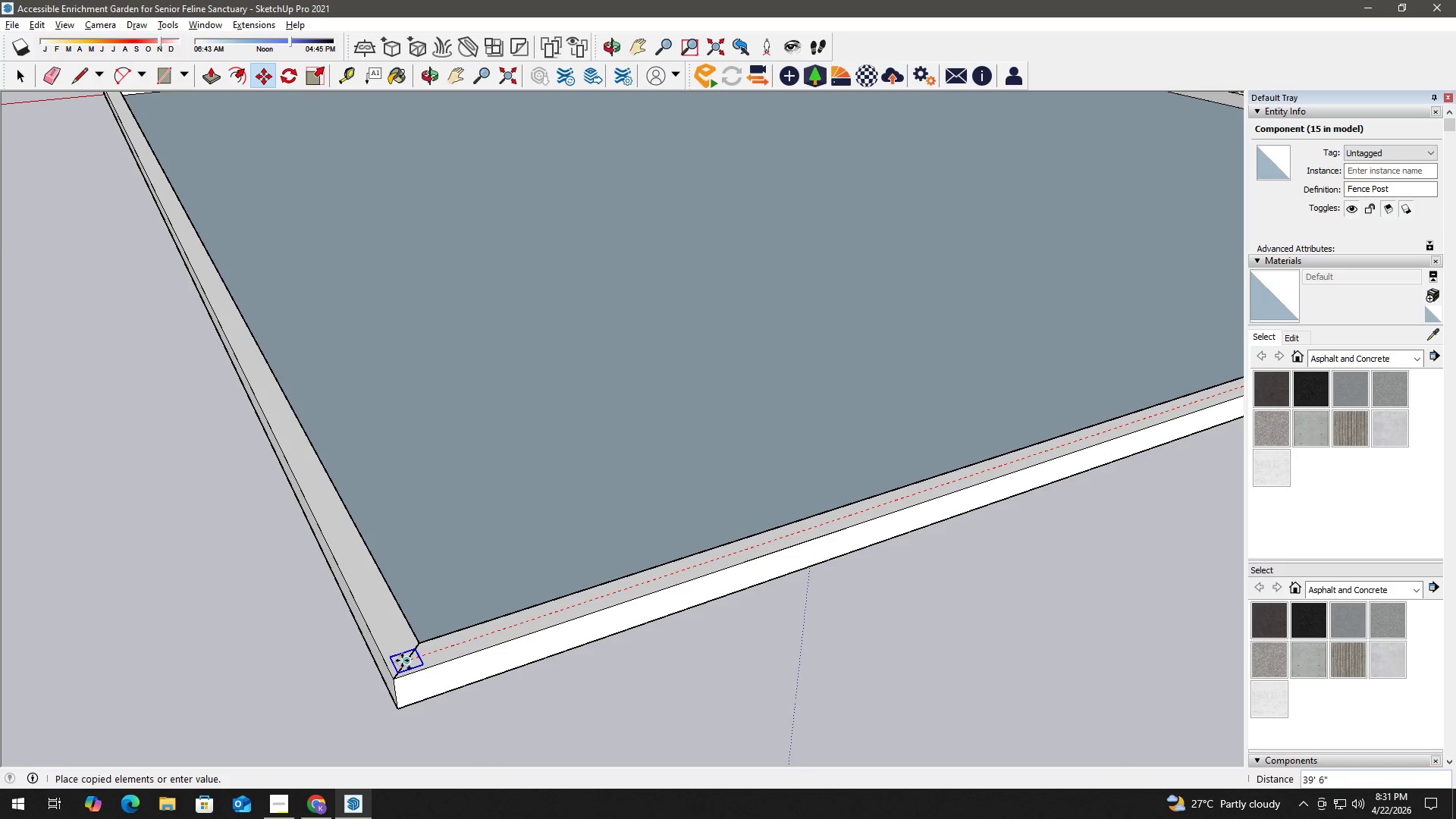 
left_click([404, 659])
 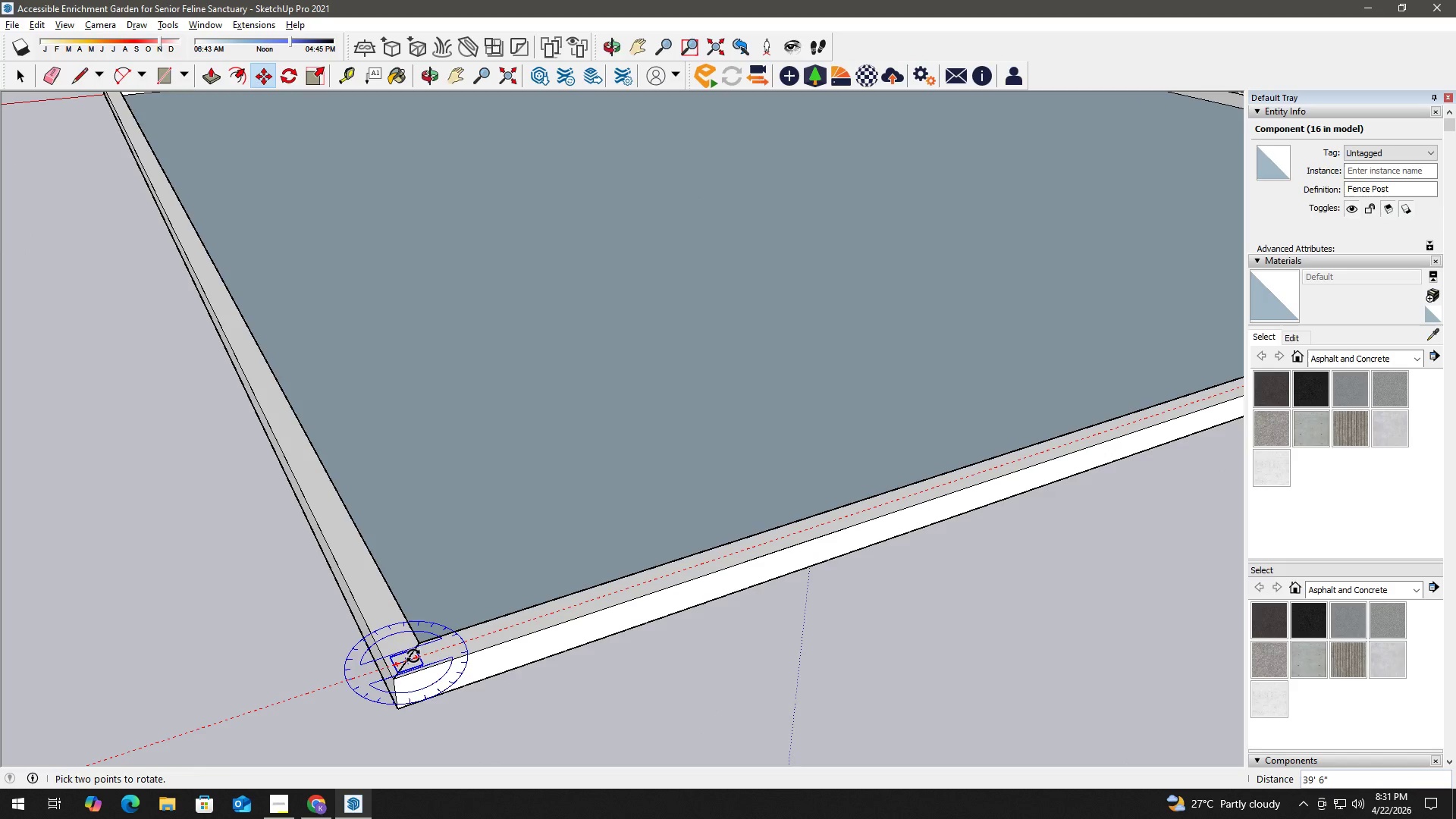 
key(NumpadDivide)
 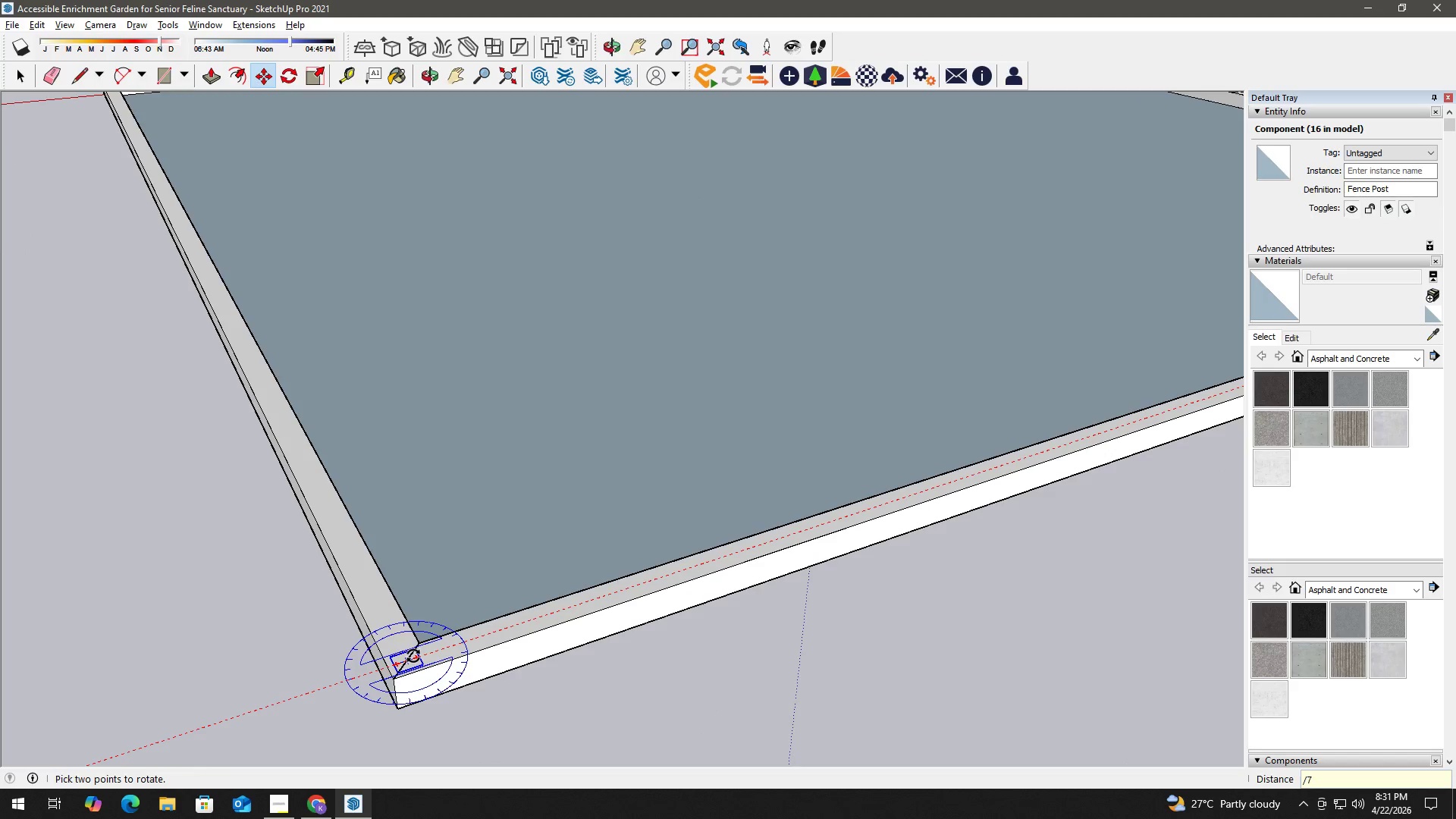 
key(Numpad7)
 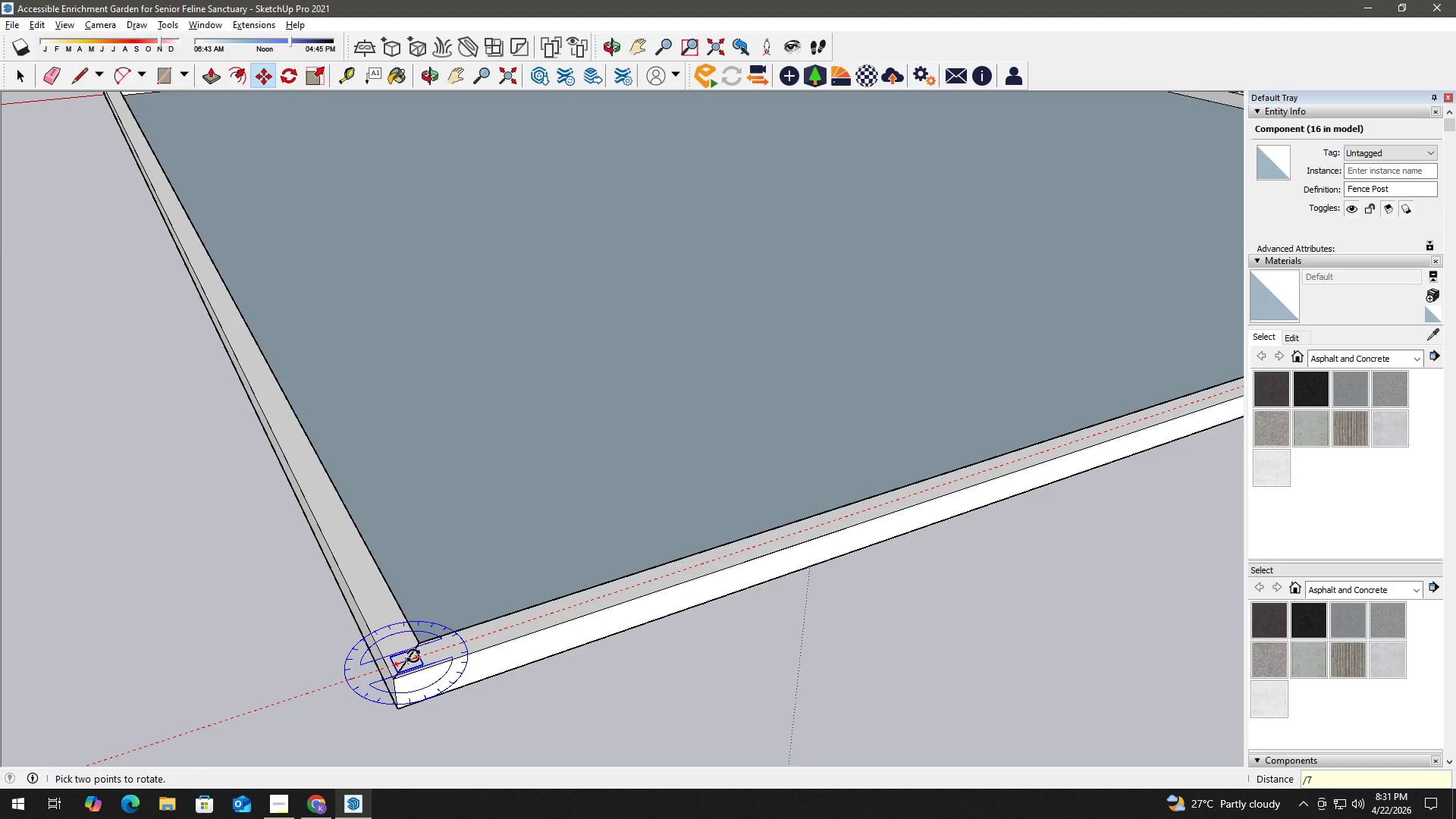 
key(NumpadEnter)
 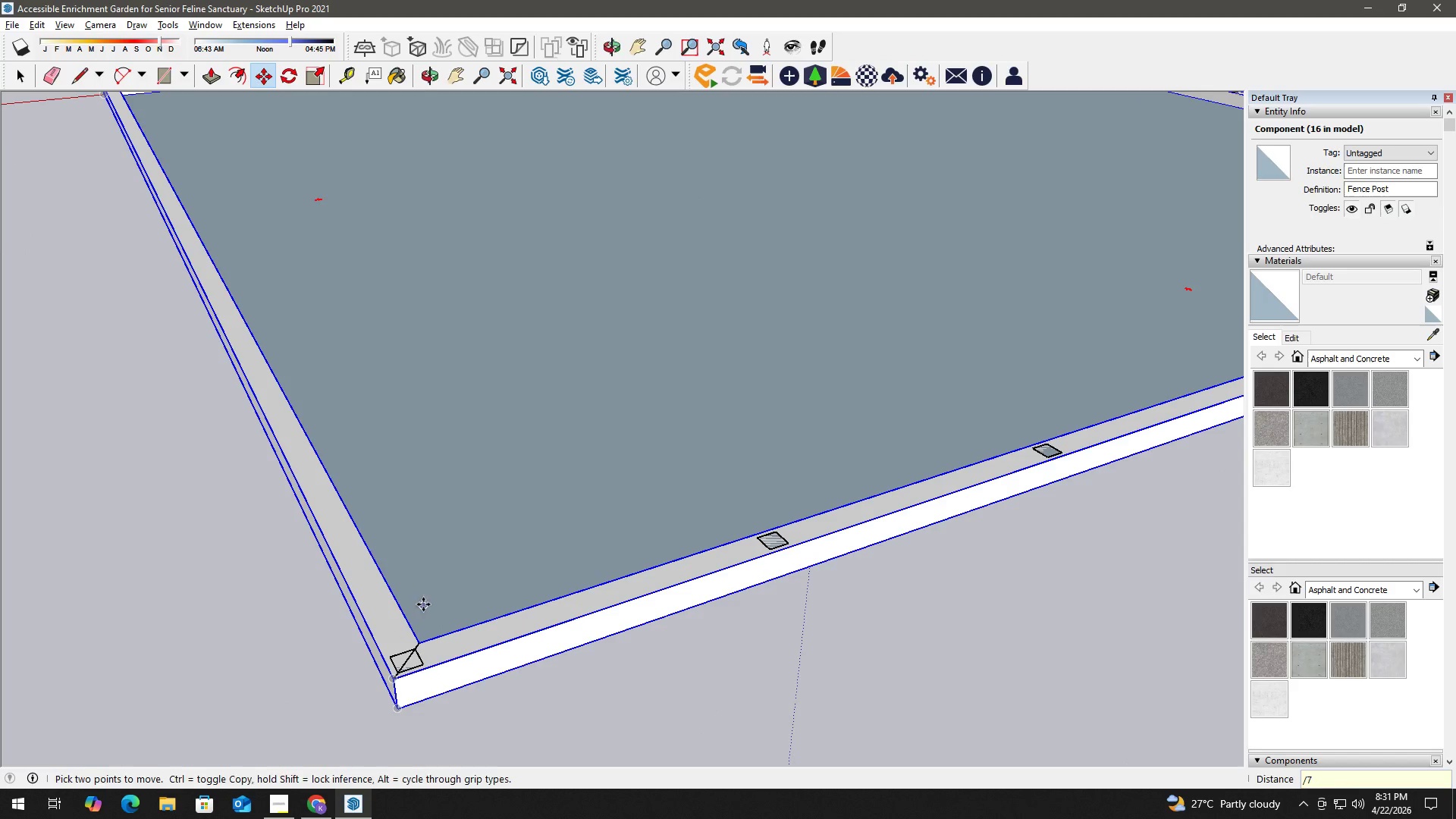 
key(Space)
 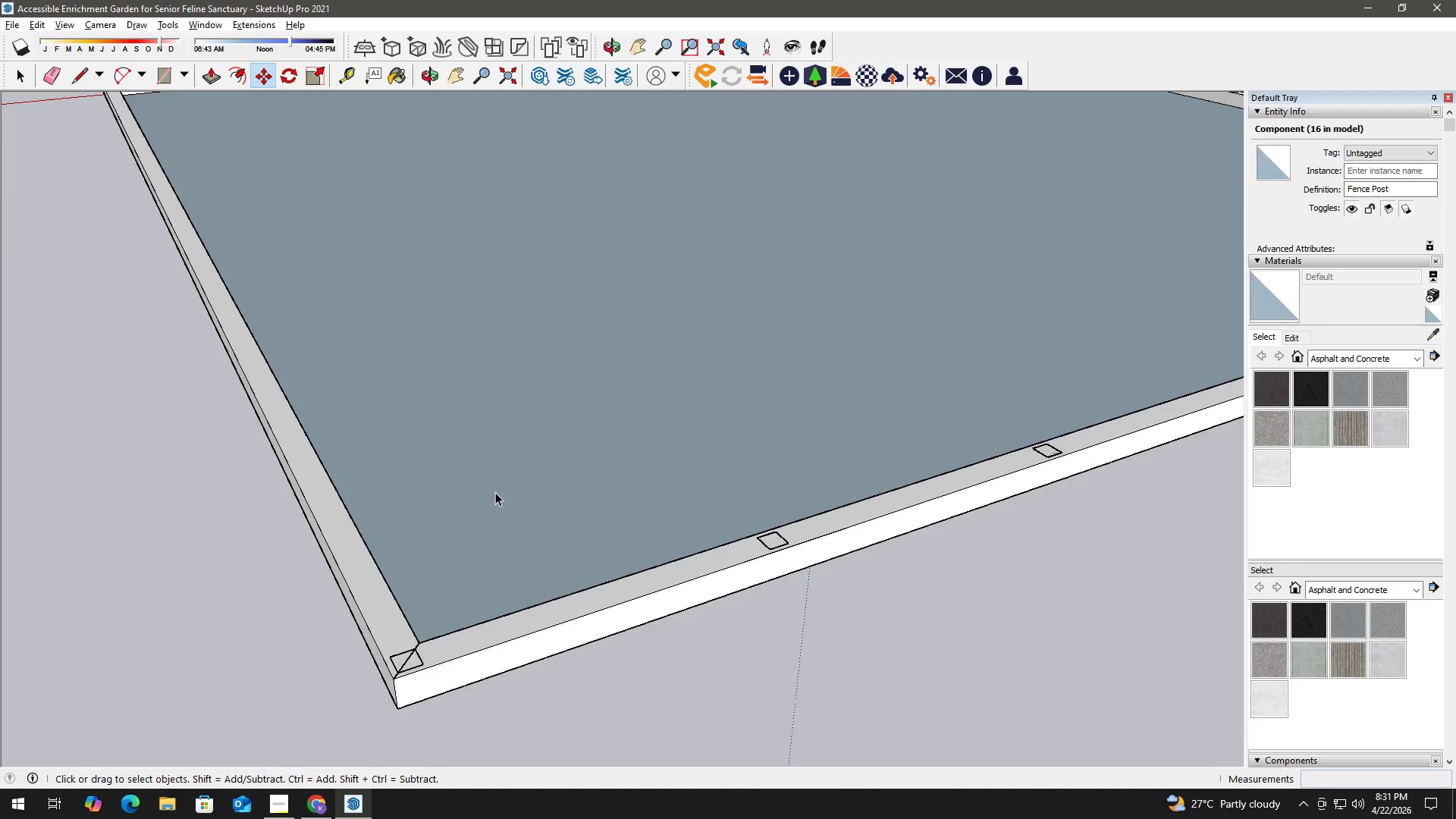 
scroll: coordinate [498, 570], scroll_direction: up, amount: 3.0
 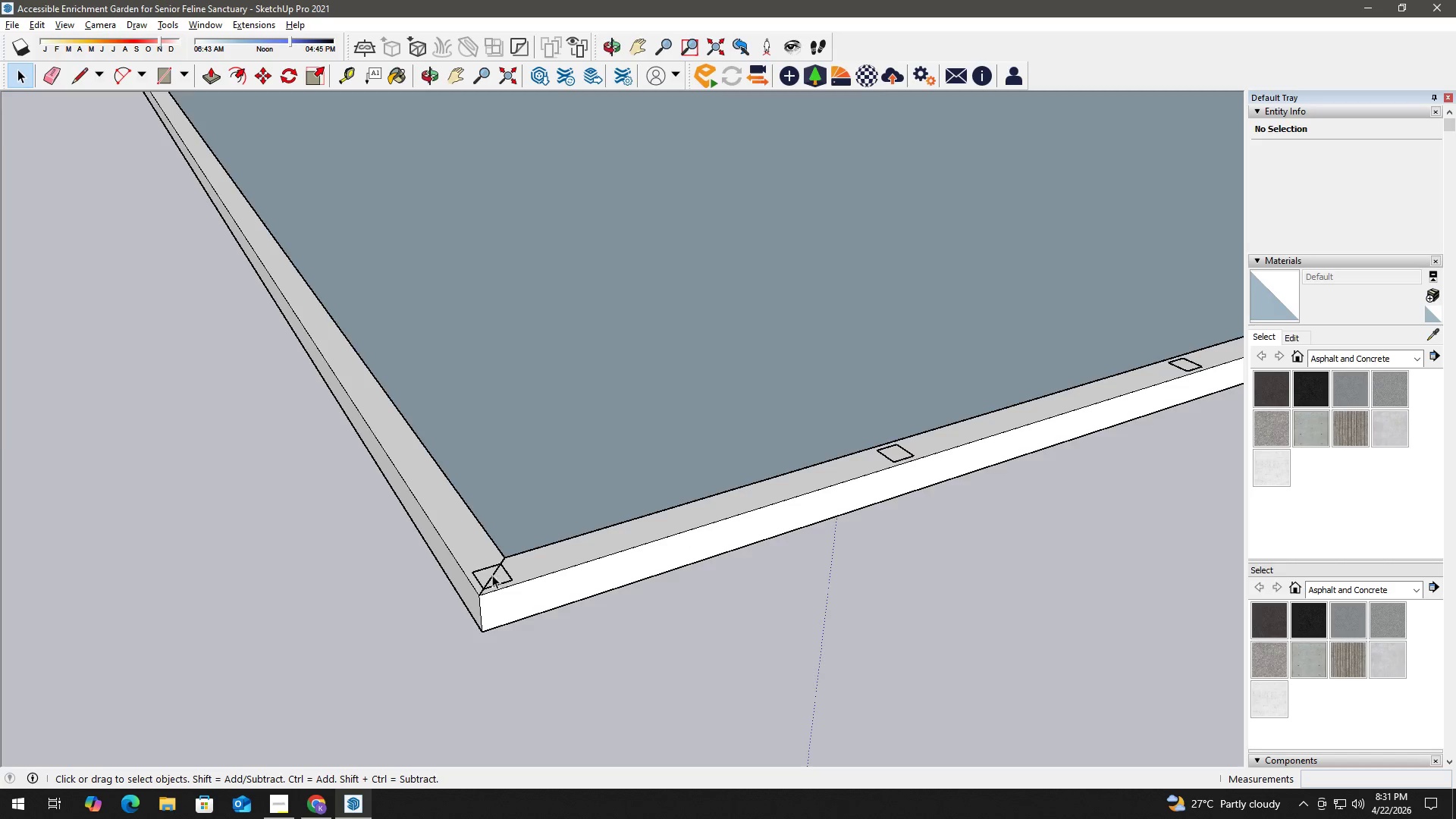 
double_click([495, 569])
 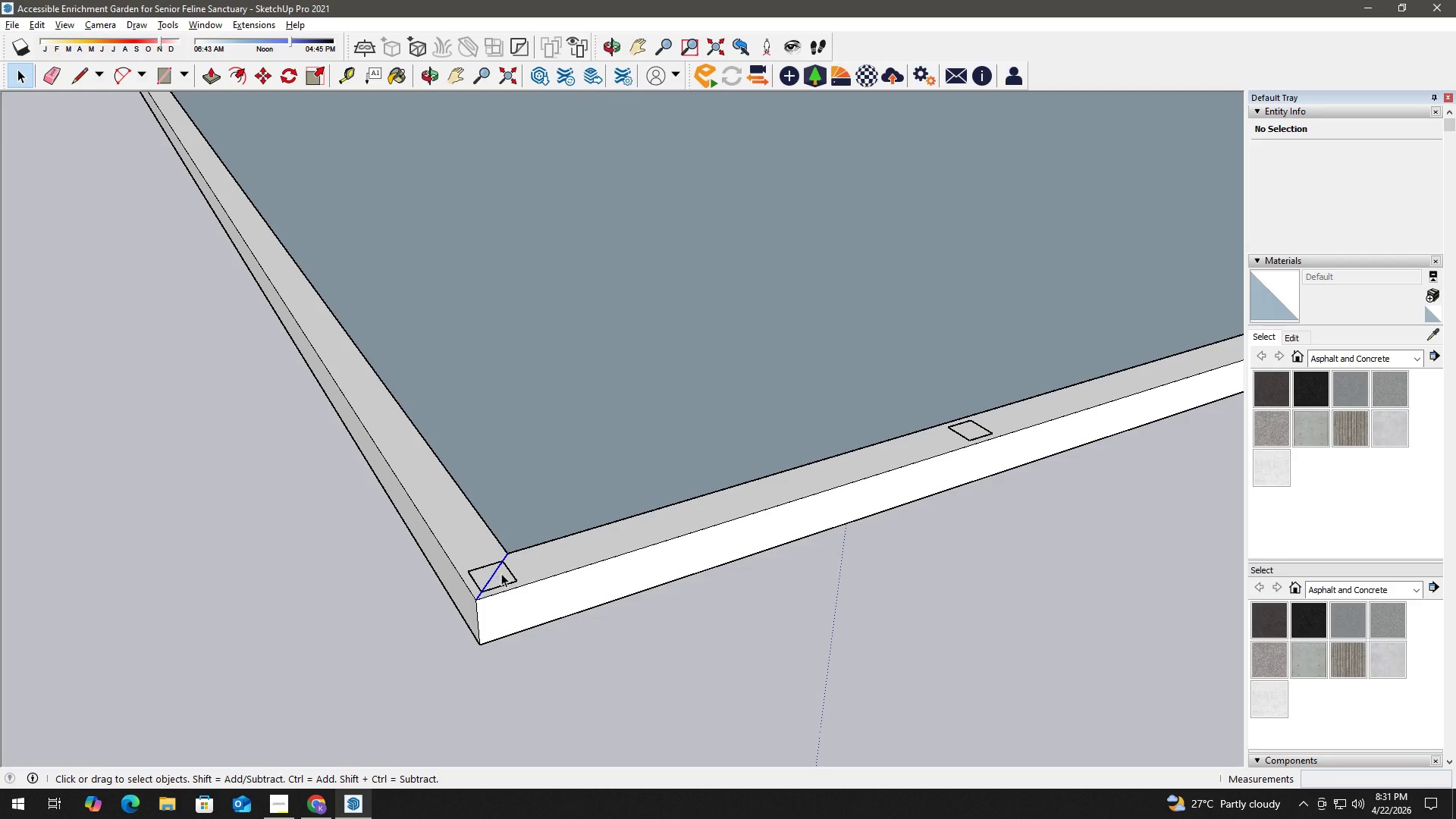 
scroll: coordinate [492, 576], scroll_direction: up, amount: 2.0
 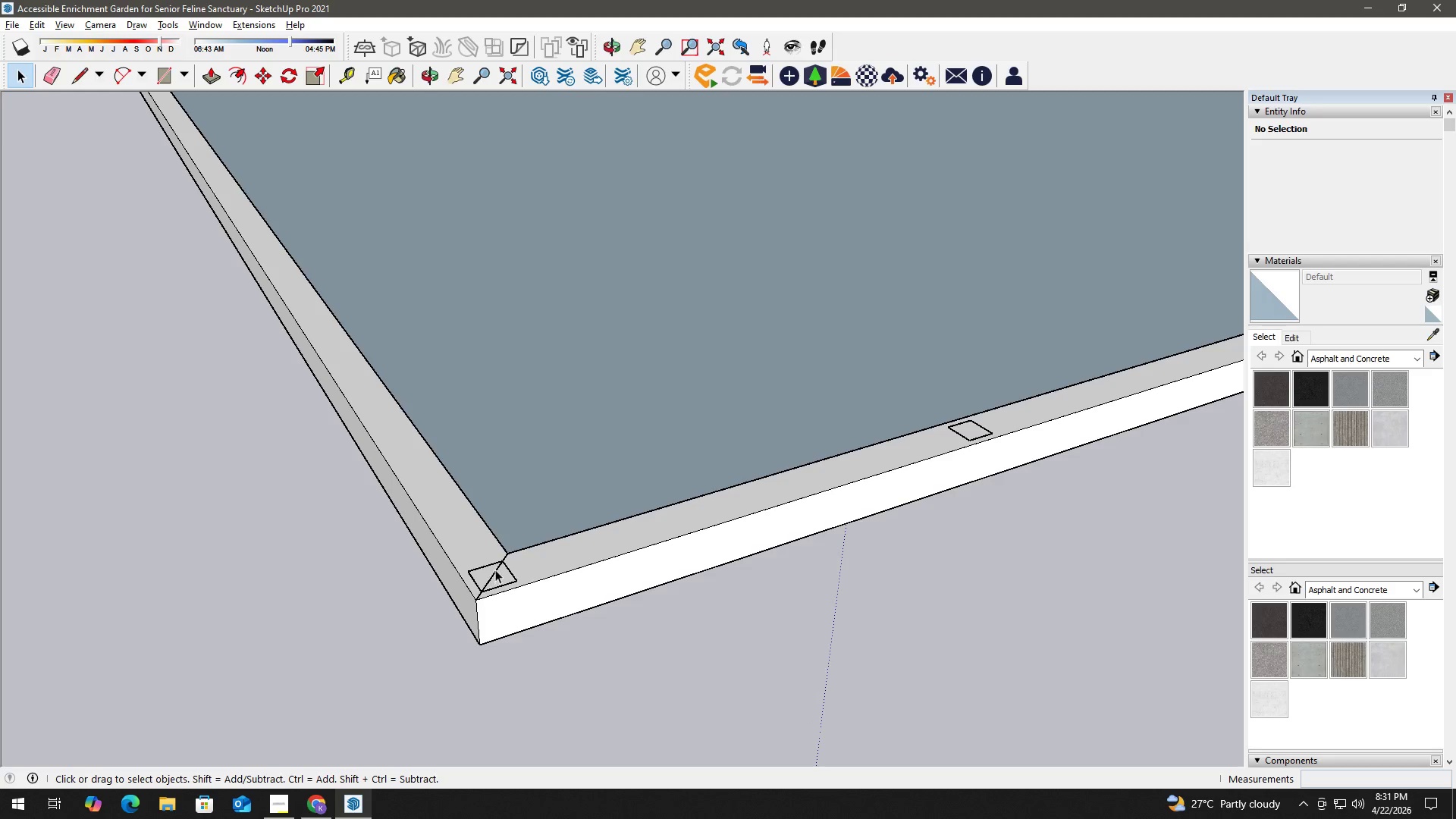 
triple_click([502, 574])
 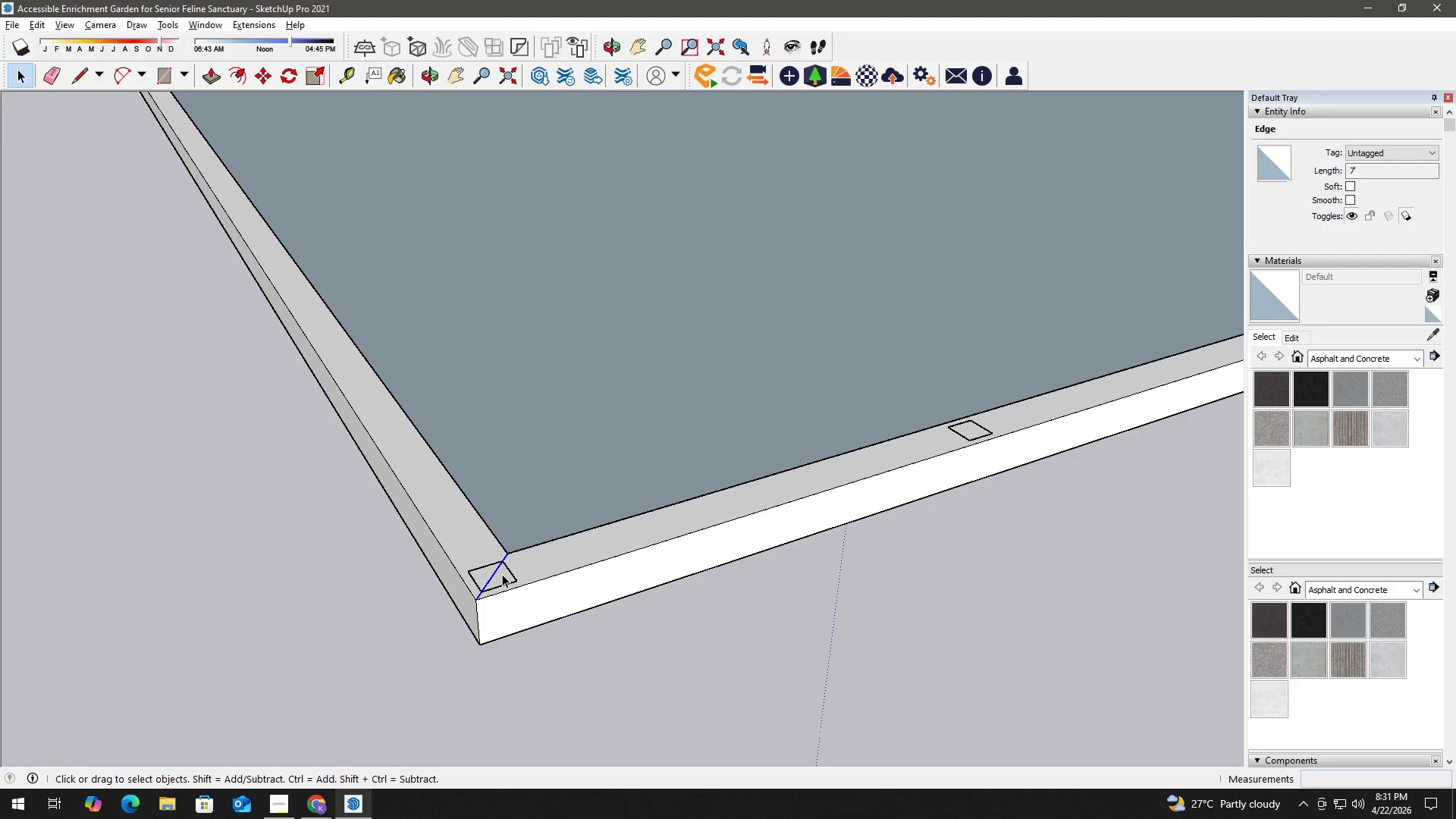 
triple_click([502, 574])
 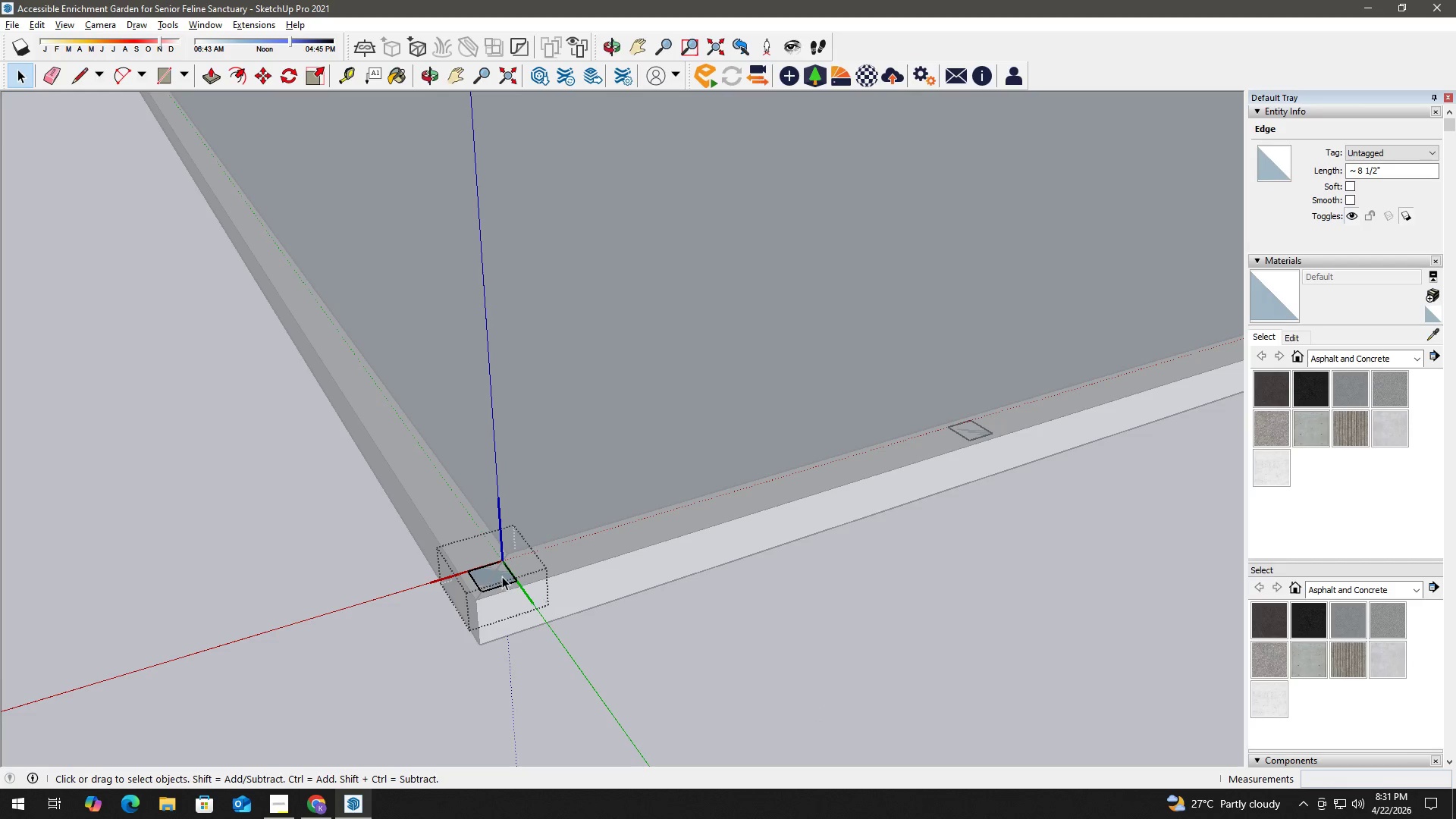 
key(P)
 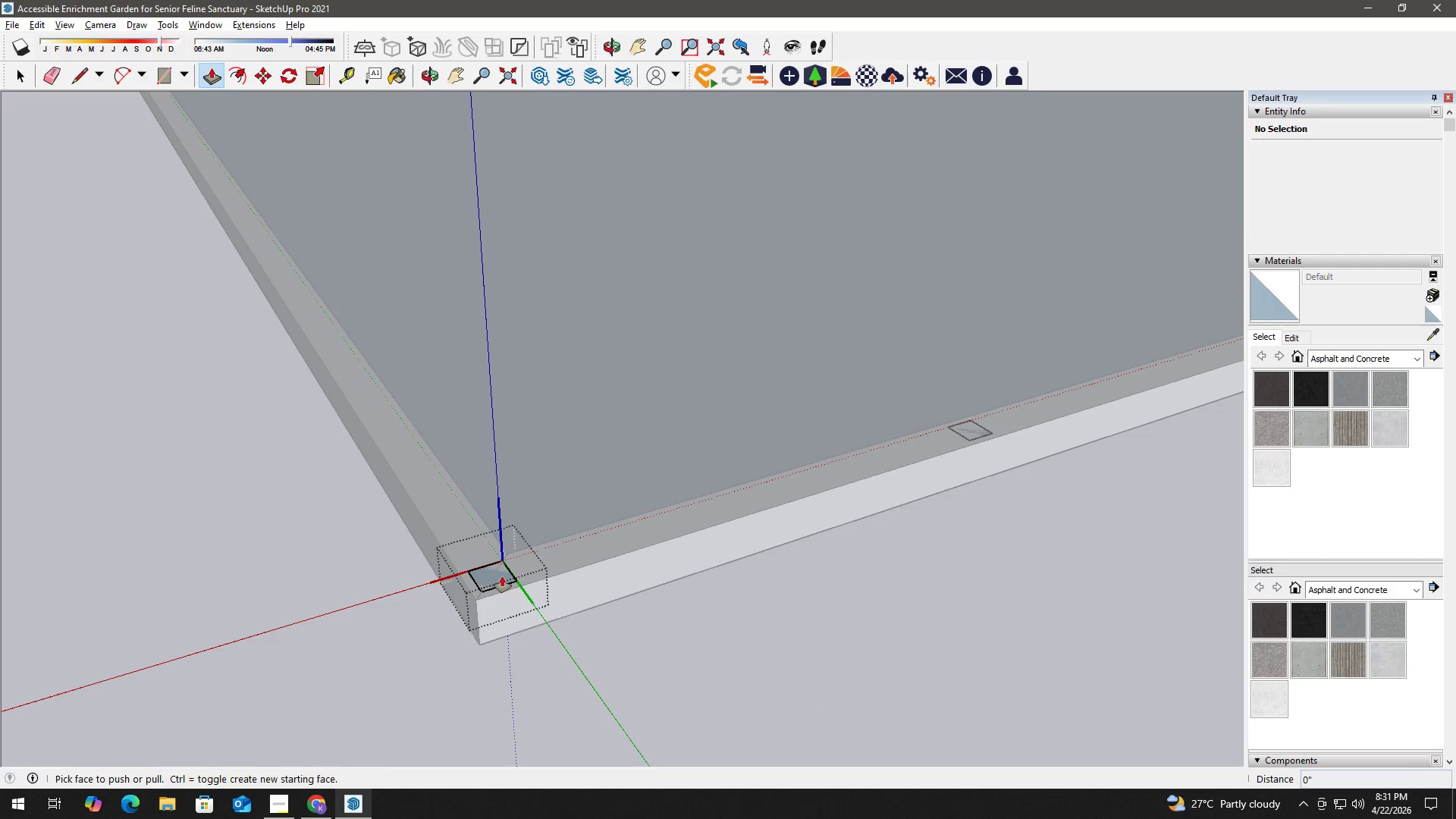 
left_click([502, 576])
 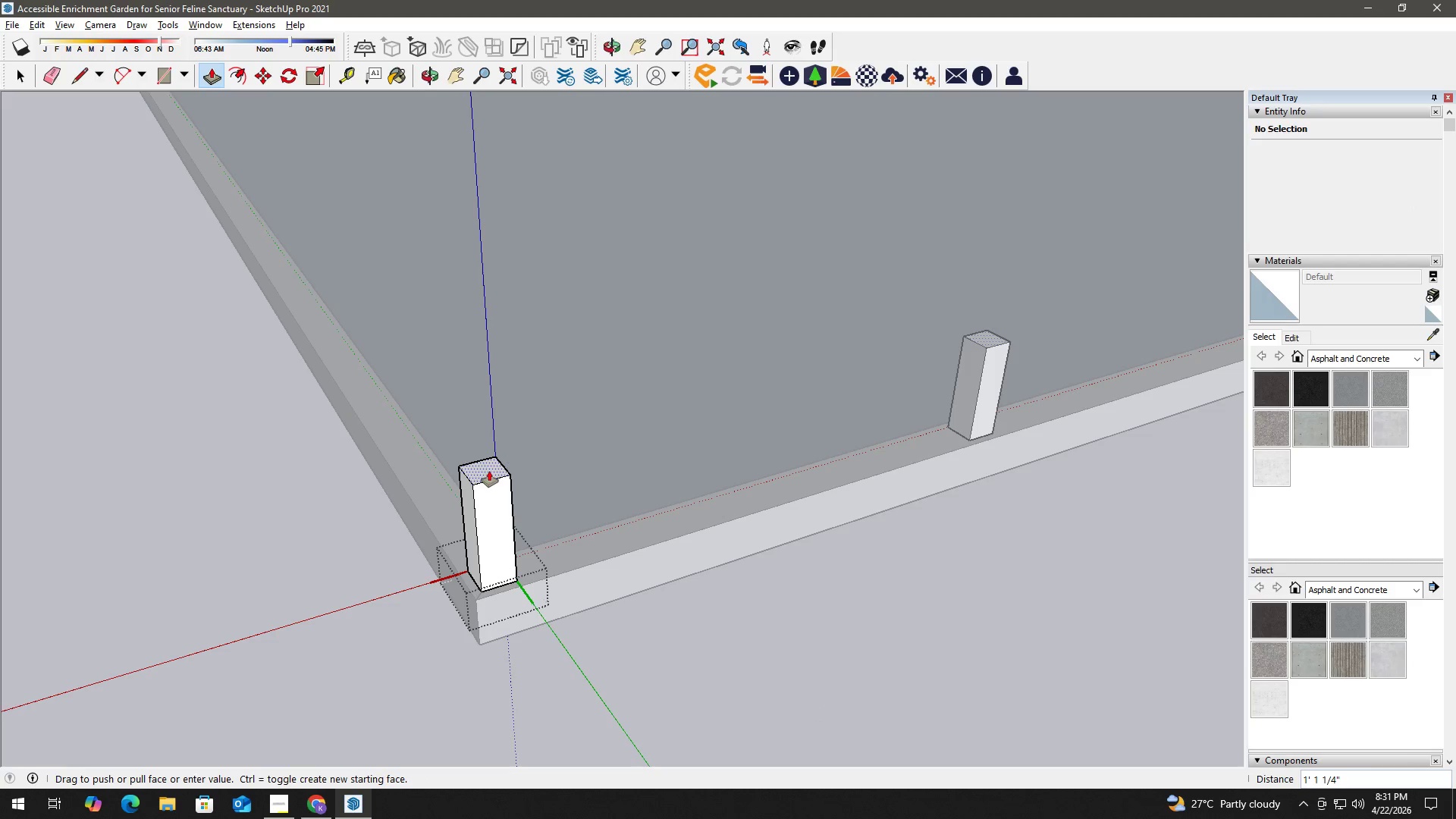 
key(Numpad7)
 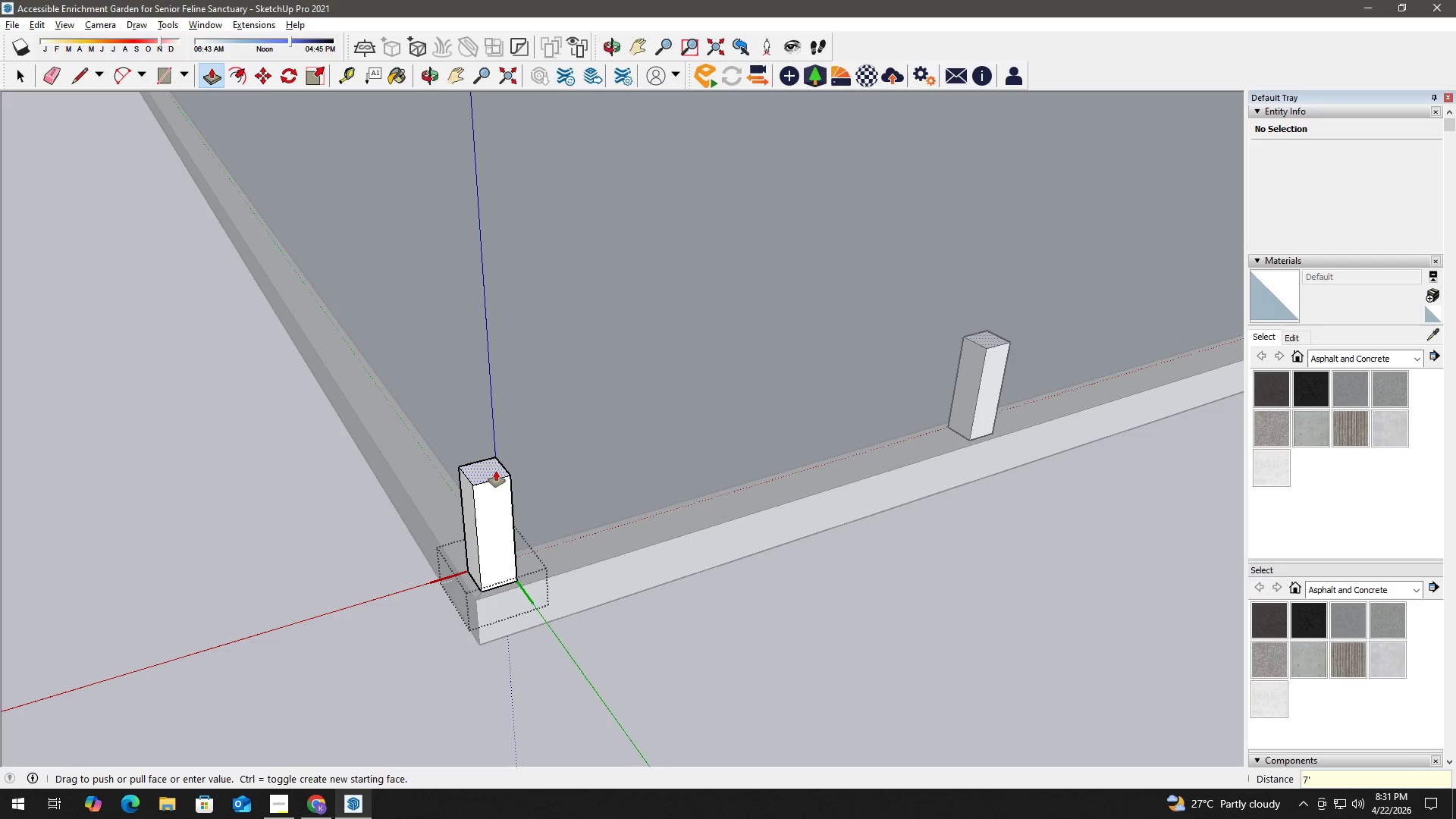 
key(Quote)
 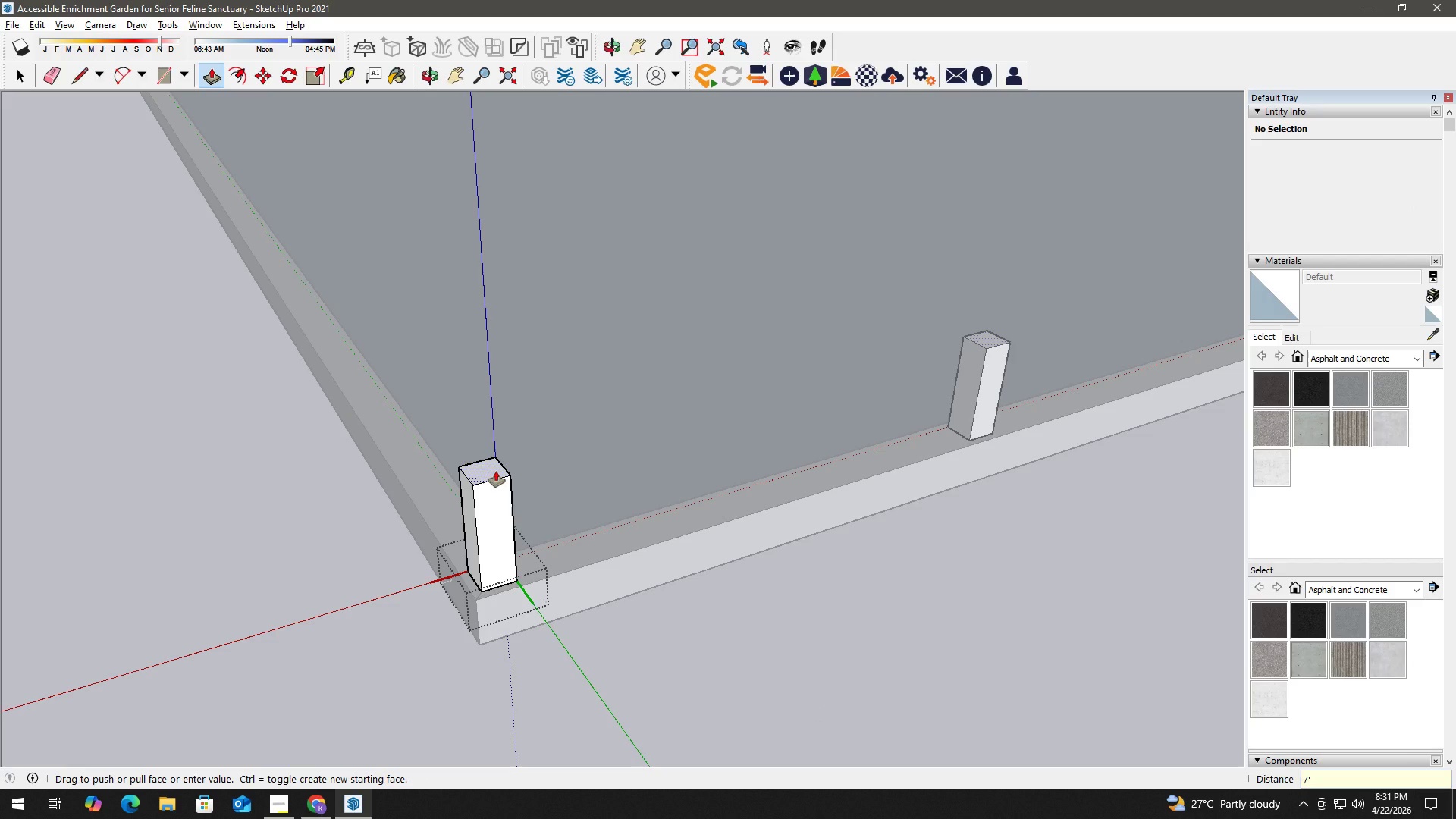 
key(Shift+ShiftRight)
 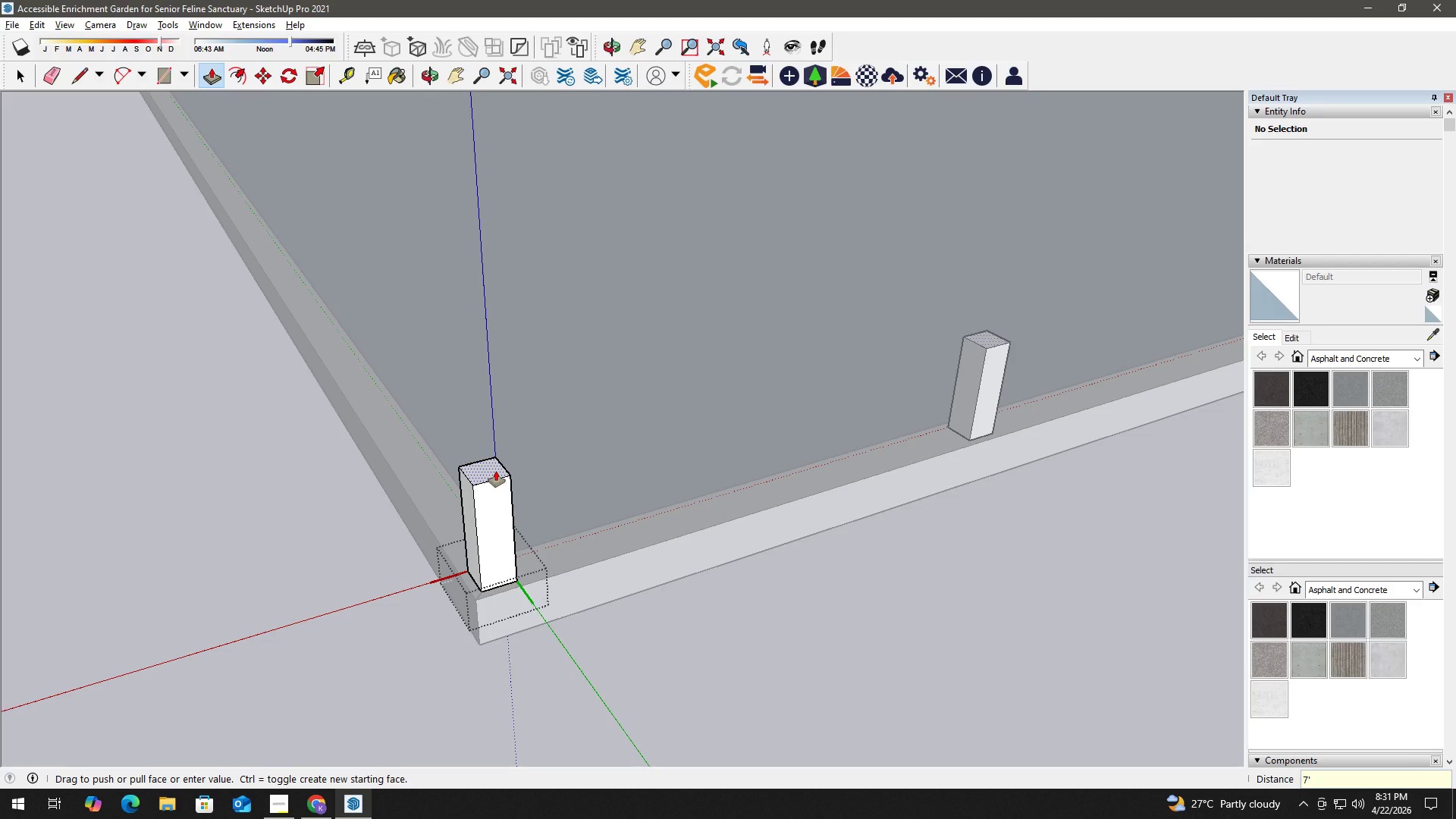 
key(Enter)
 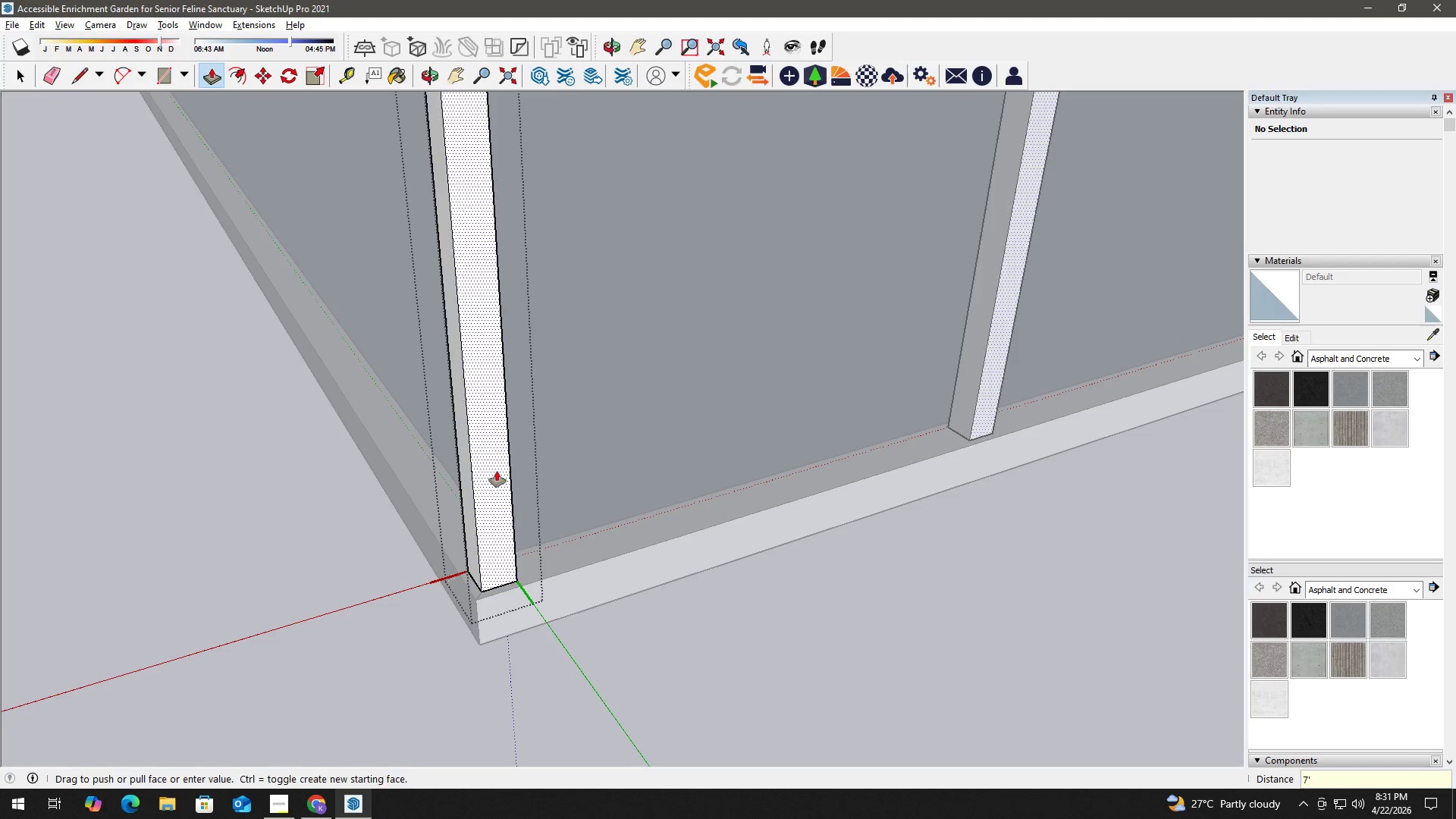 
key(Space)
 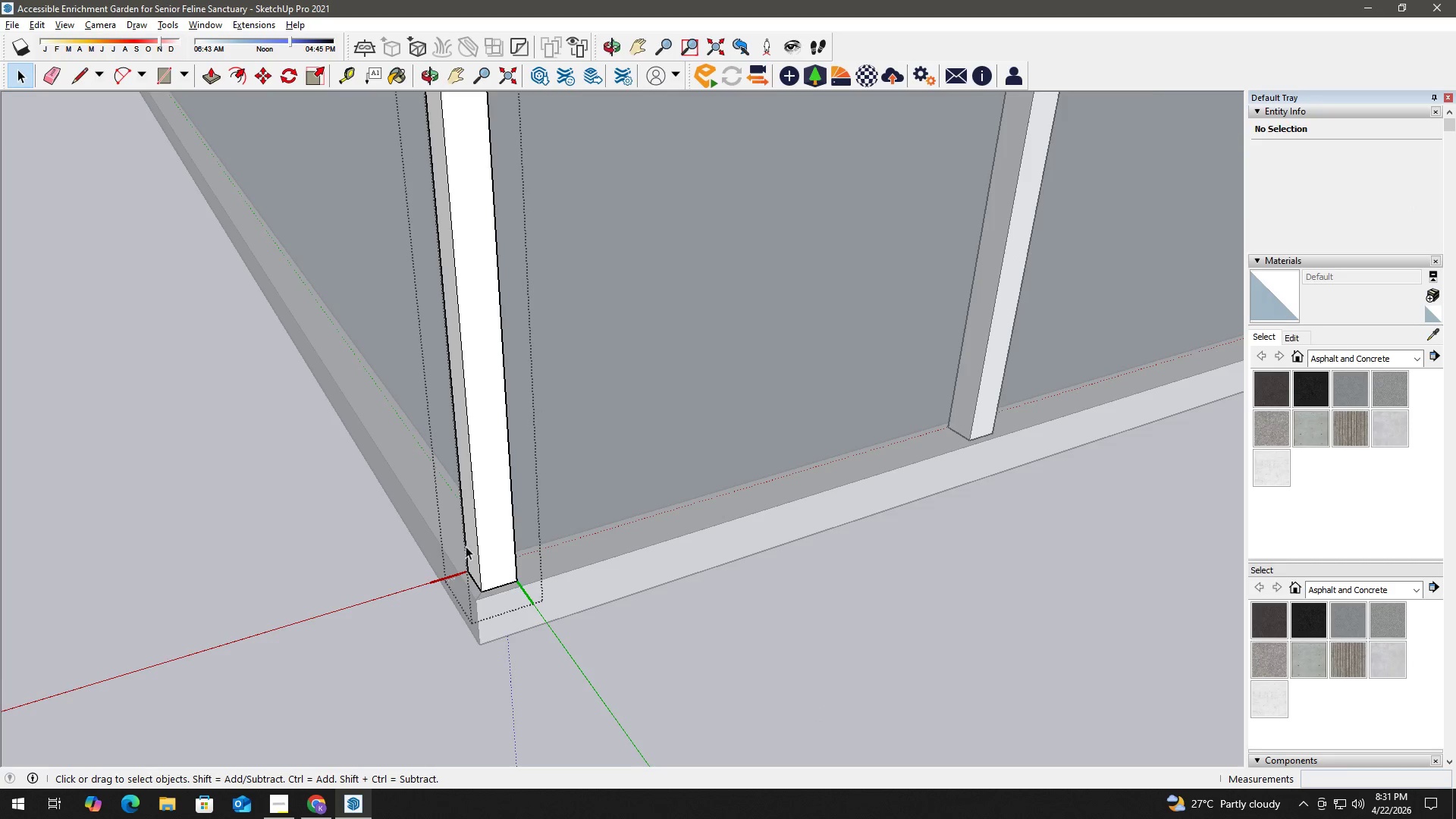 
key(Escape)
 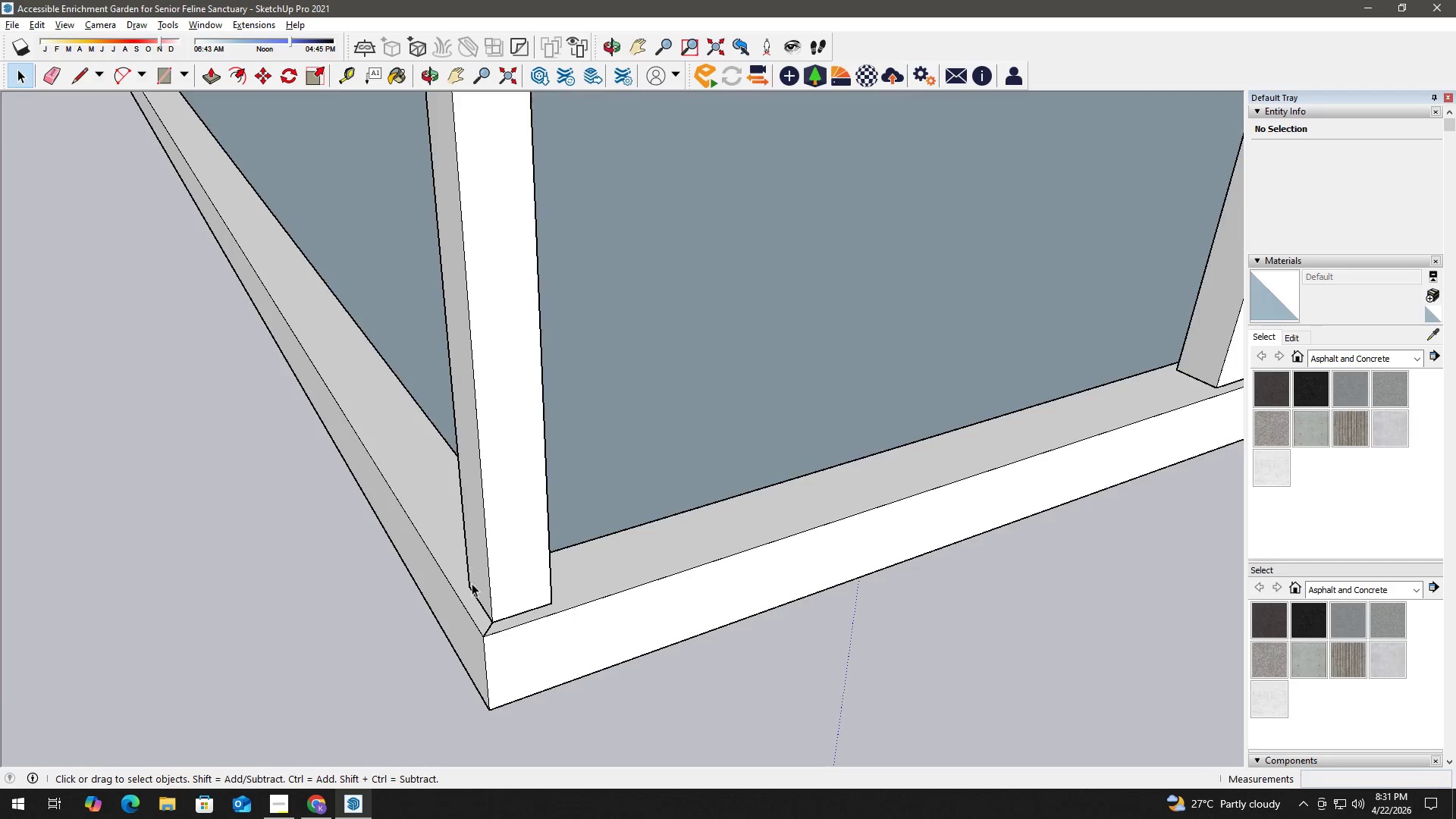 
key(Escape)
 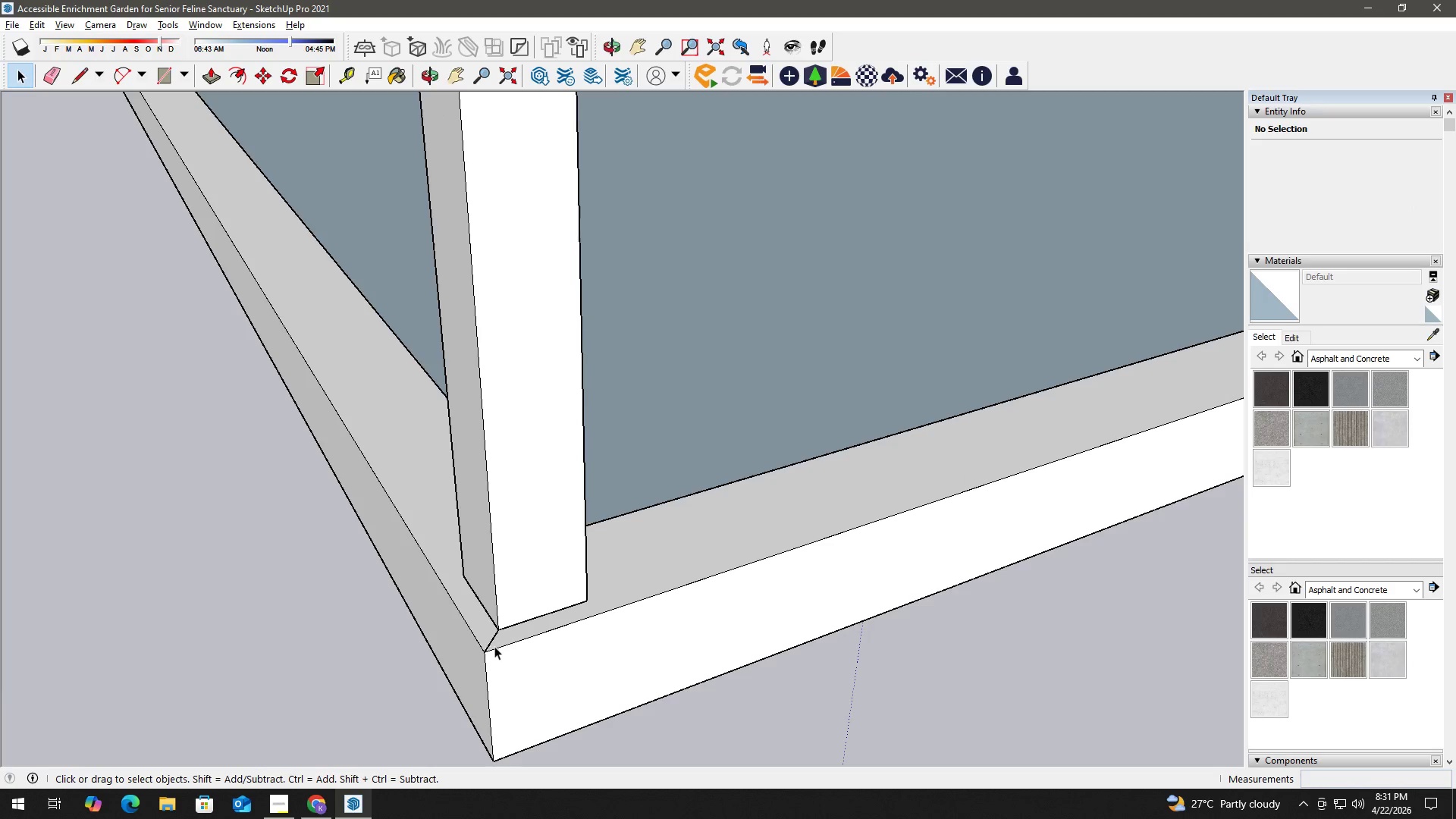 
key(E)
 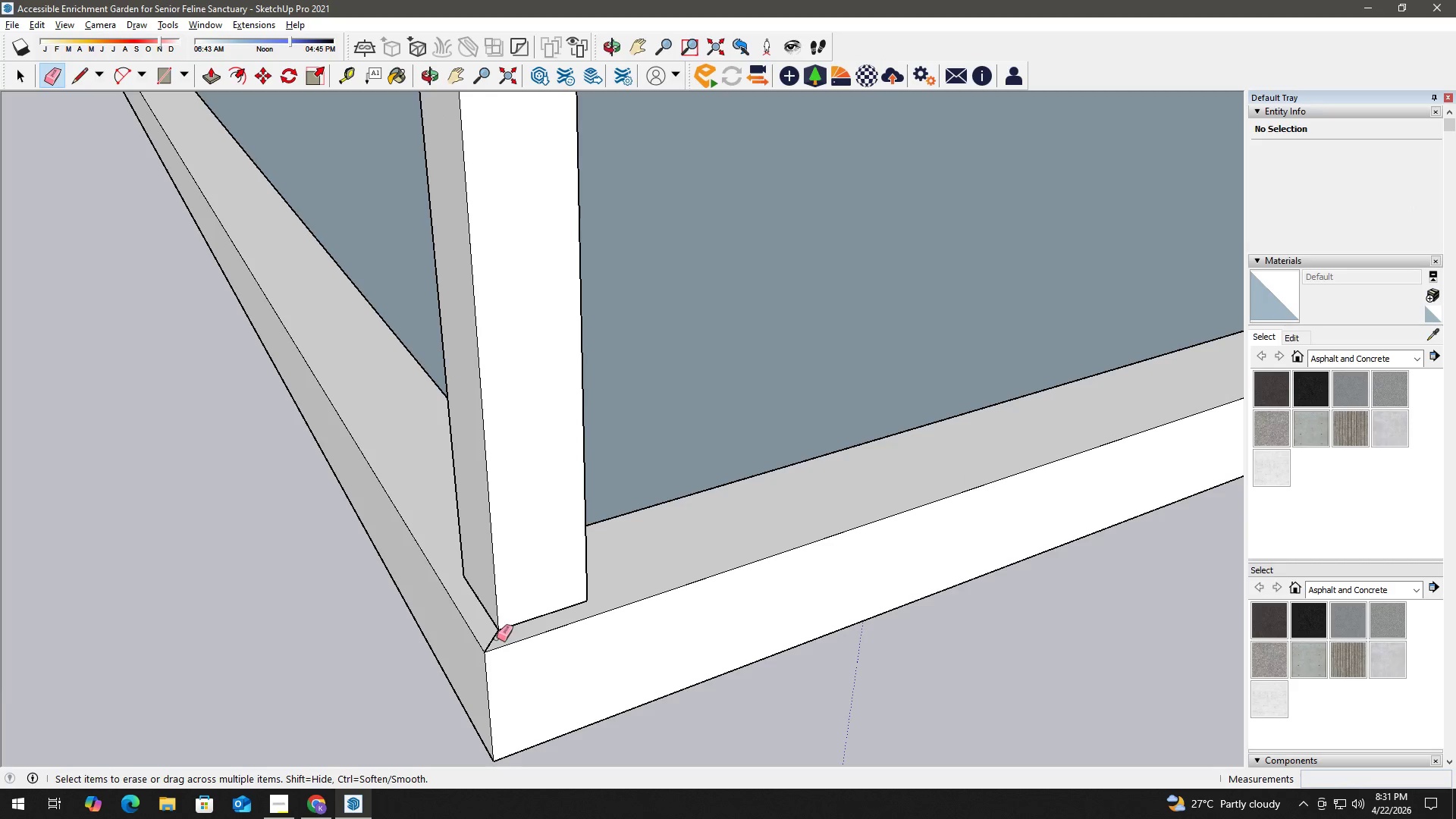 
scroll: coordinate [489, 632], scroll_direction: up, amount: 9.0
 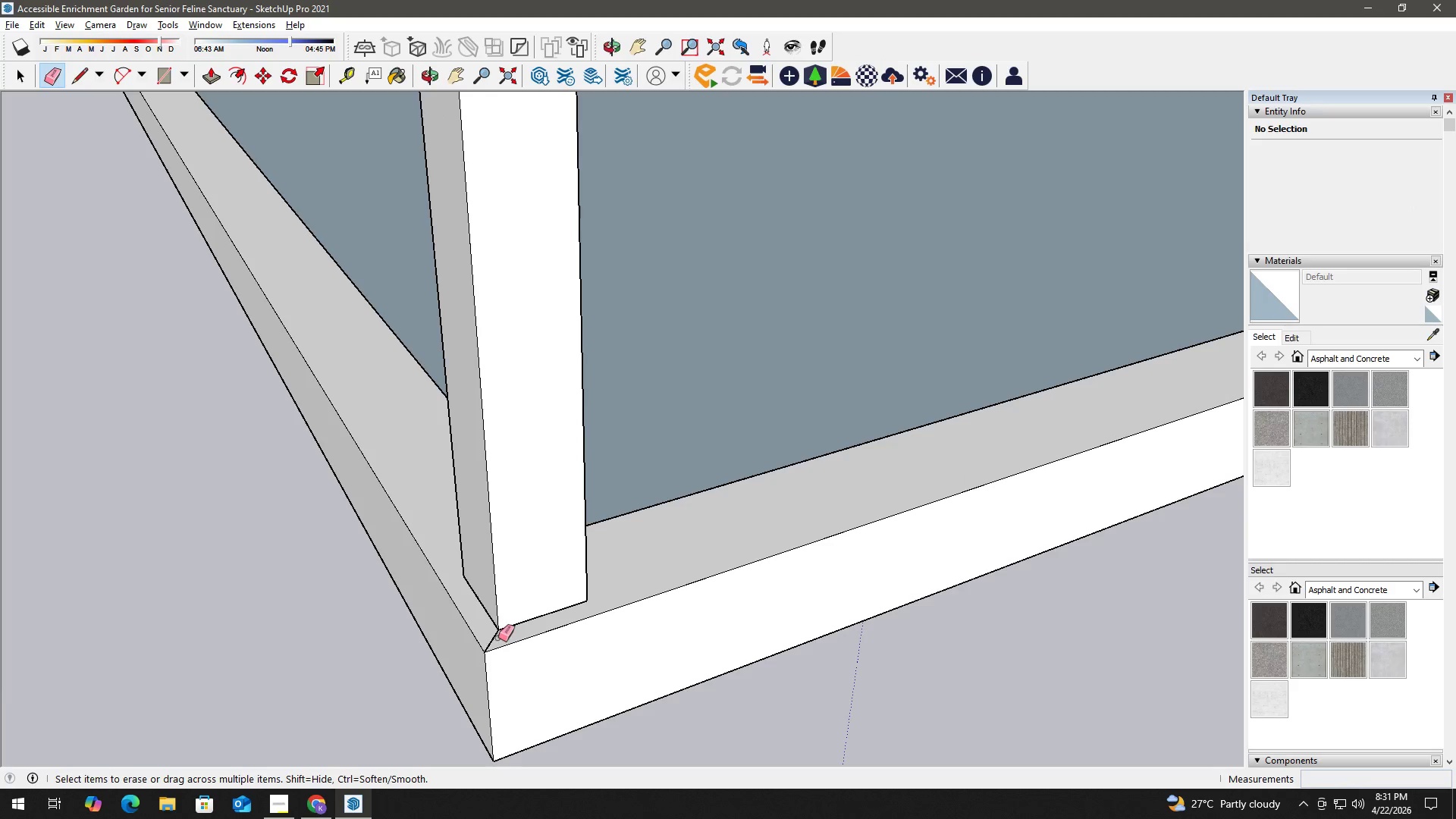 
left_click_drag(start_coordinate=[498, 638], to_coordinate=[494, 637])
 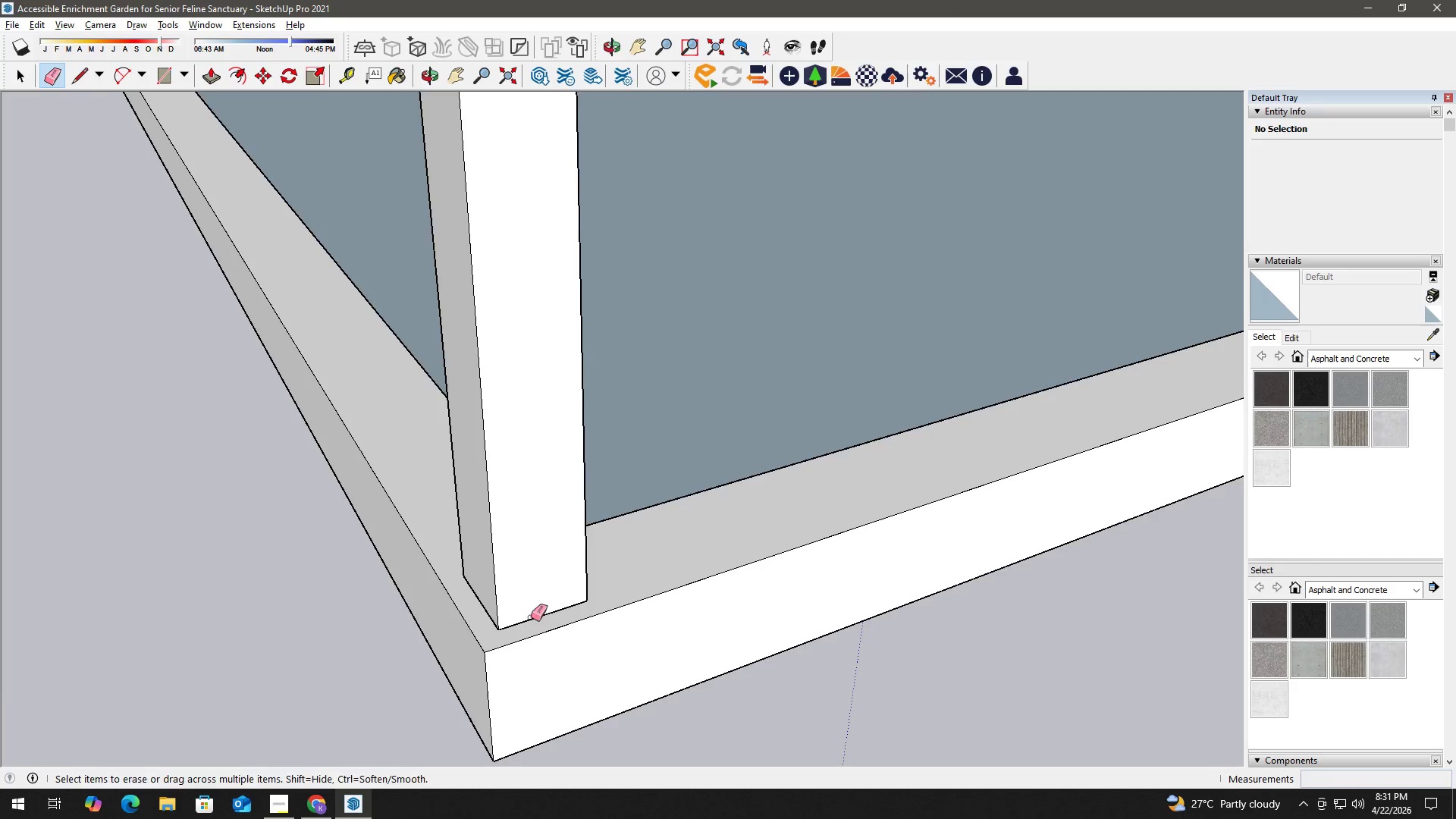 
key(Space)
 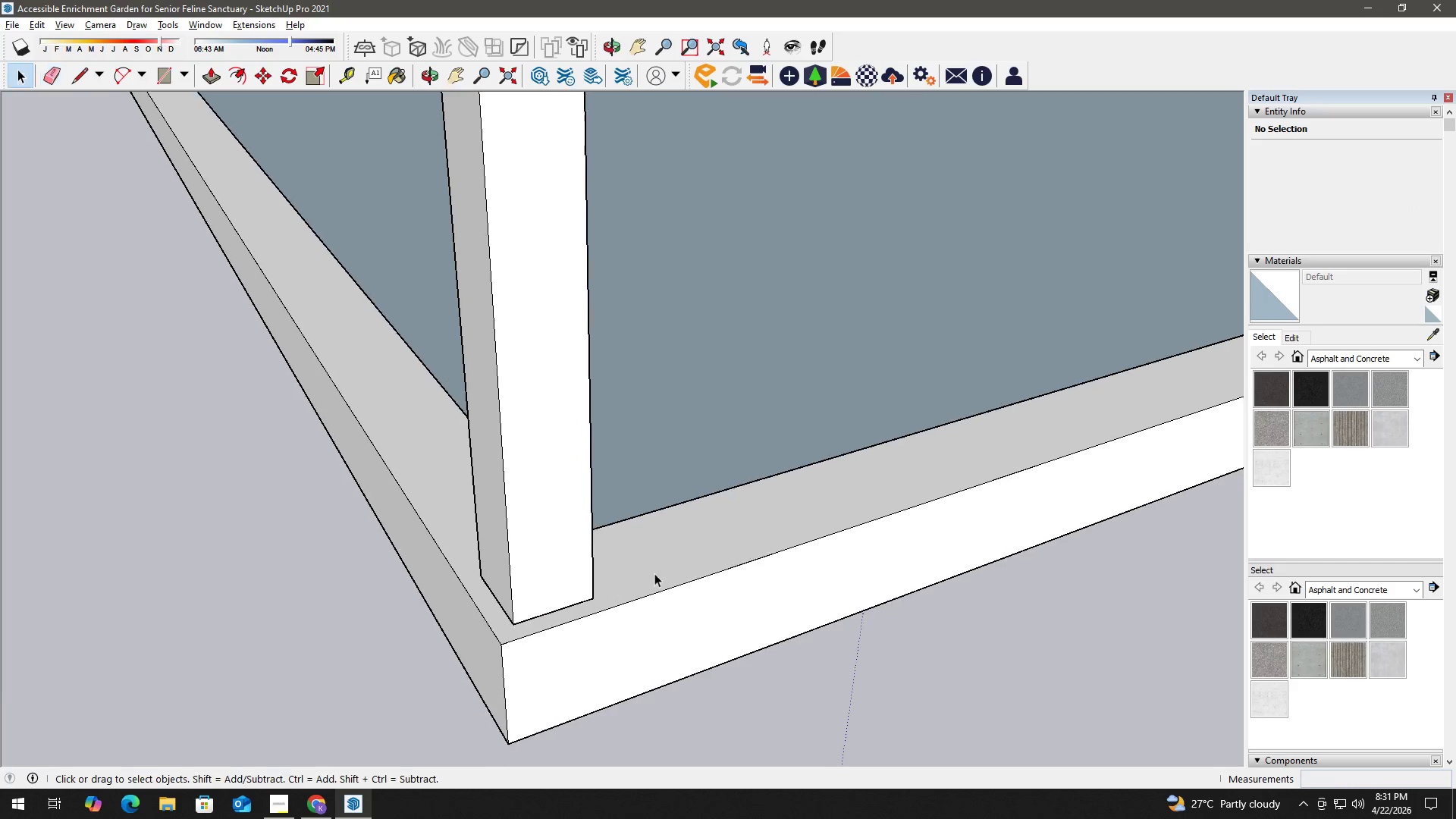 
scroll: coordinate [935, 457], scroll_direction: down, amount: 16.0
 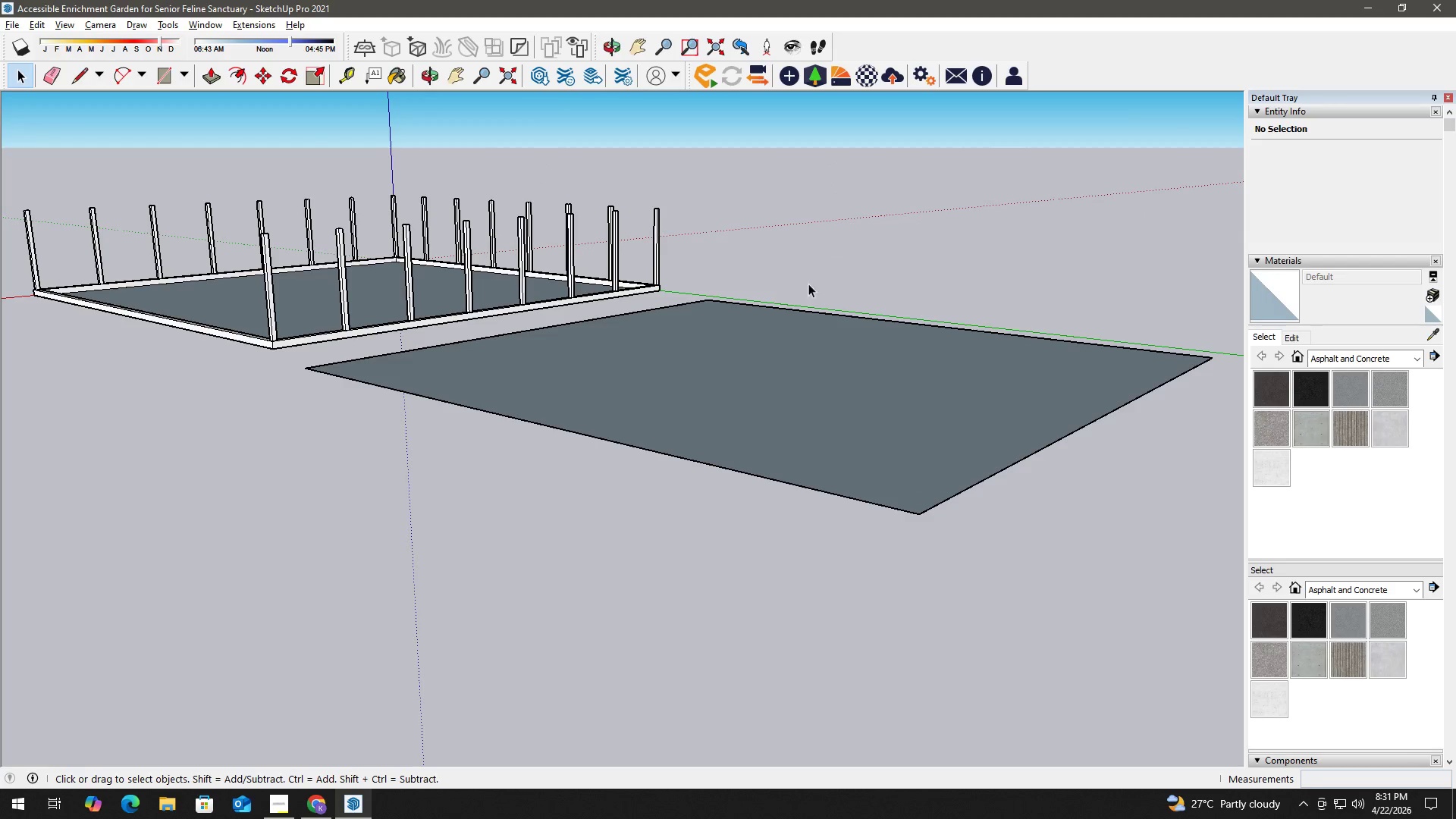 
key(H)
 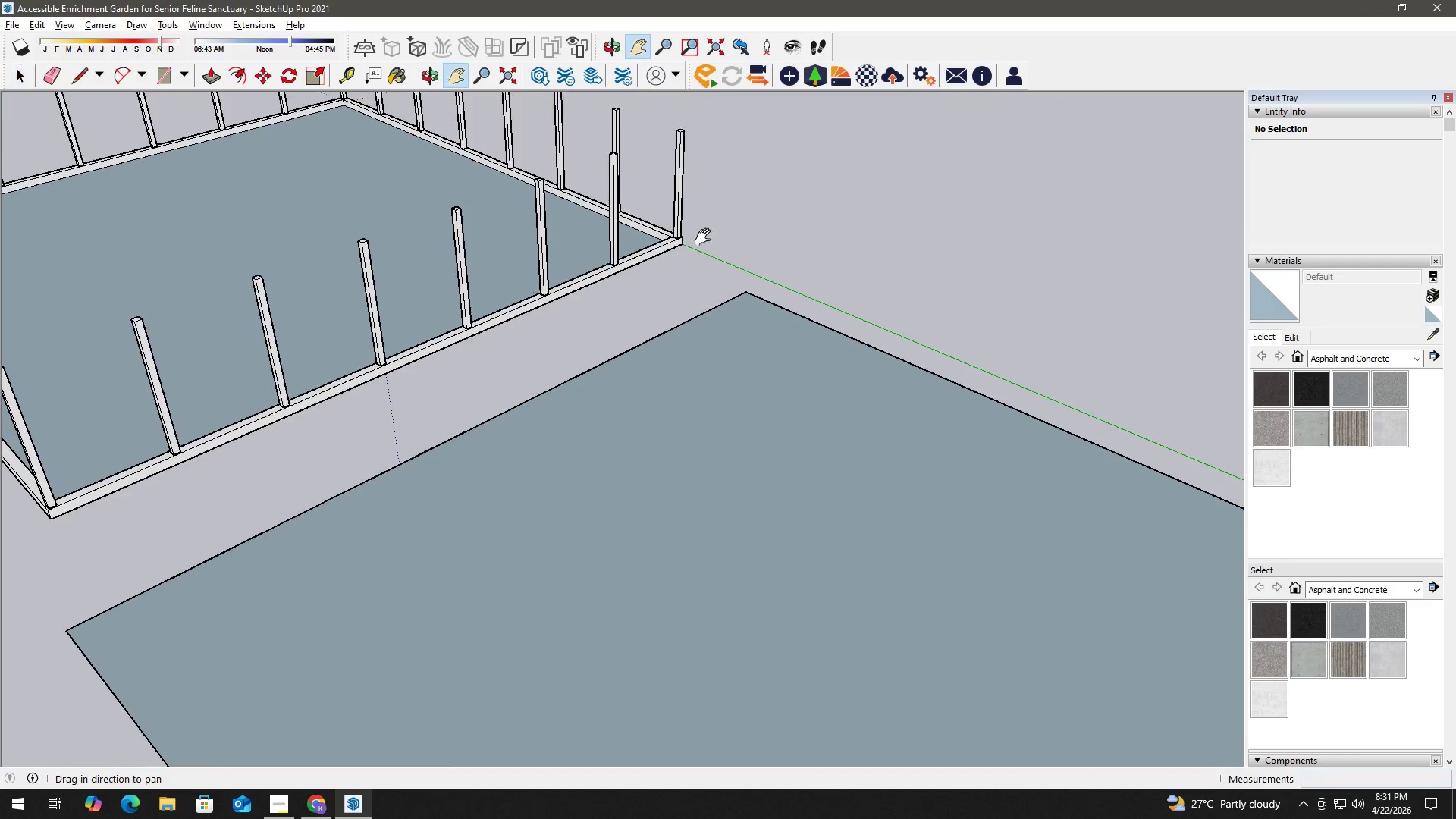 
left_click_drag(start_coordinate=[706, 219], to_coordinate=[708, 457])
 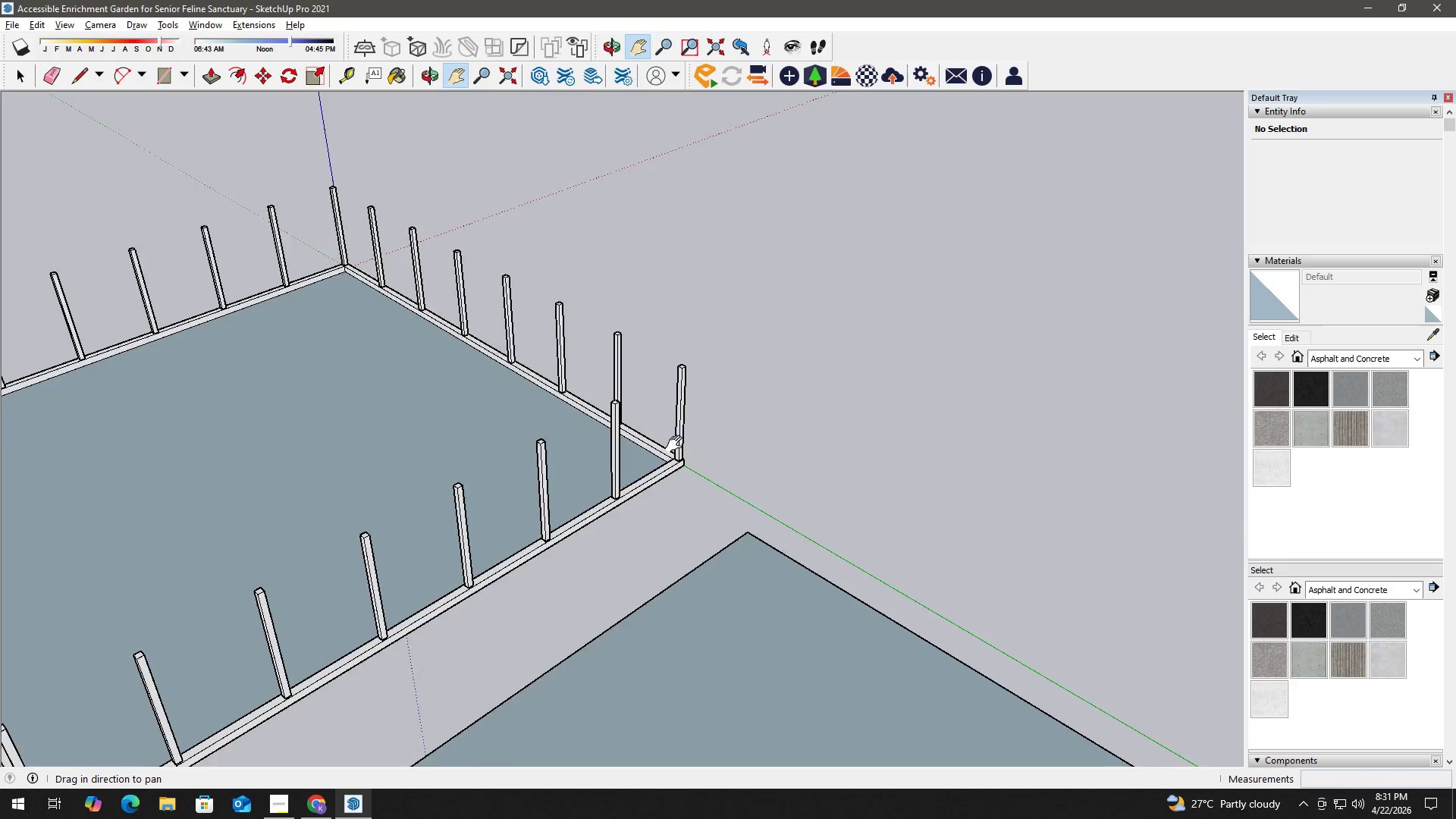 
scroll: coordinate [661, 246], scroll_direction: up, amount: 3.0
 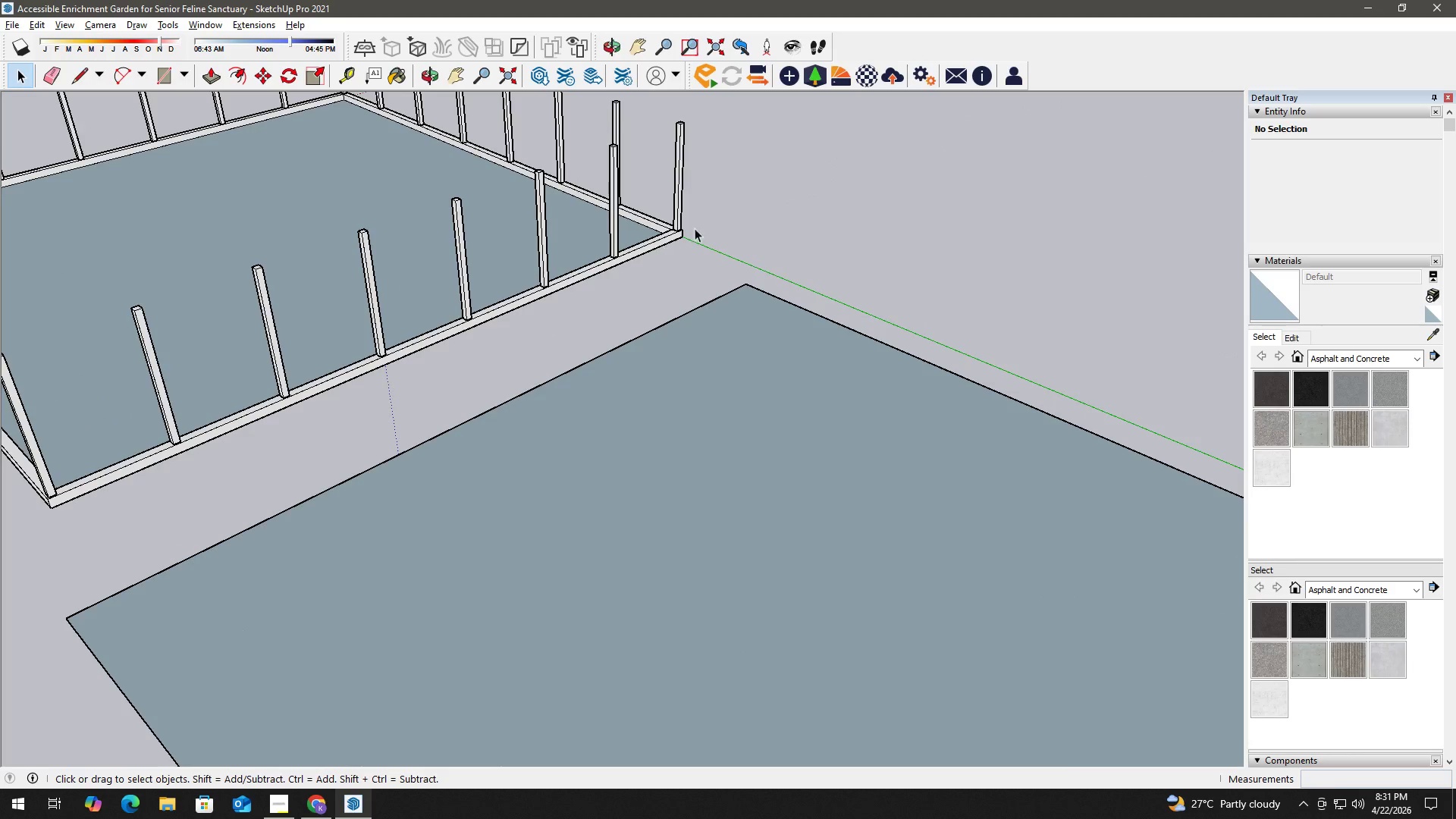 
key(Space)
 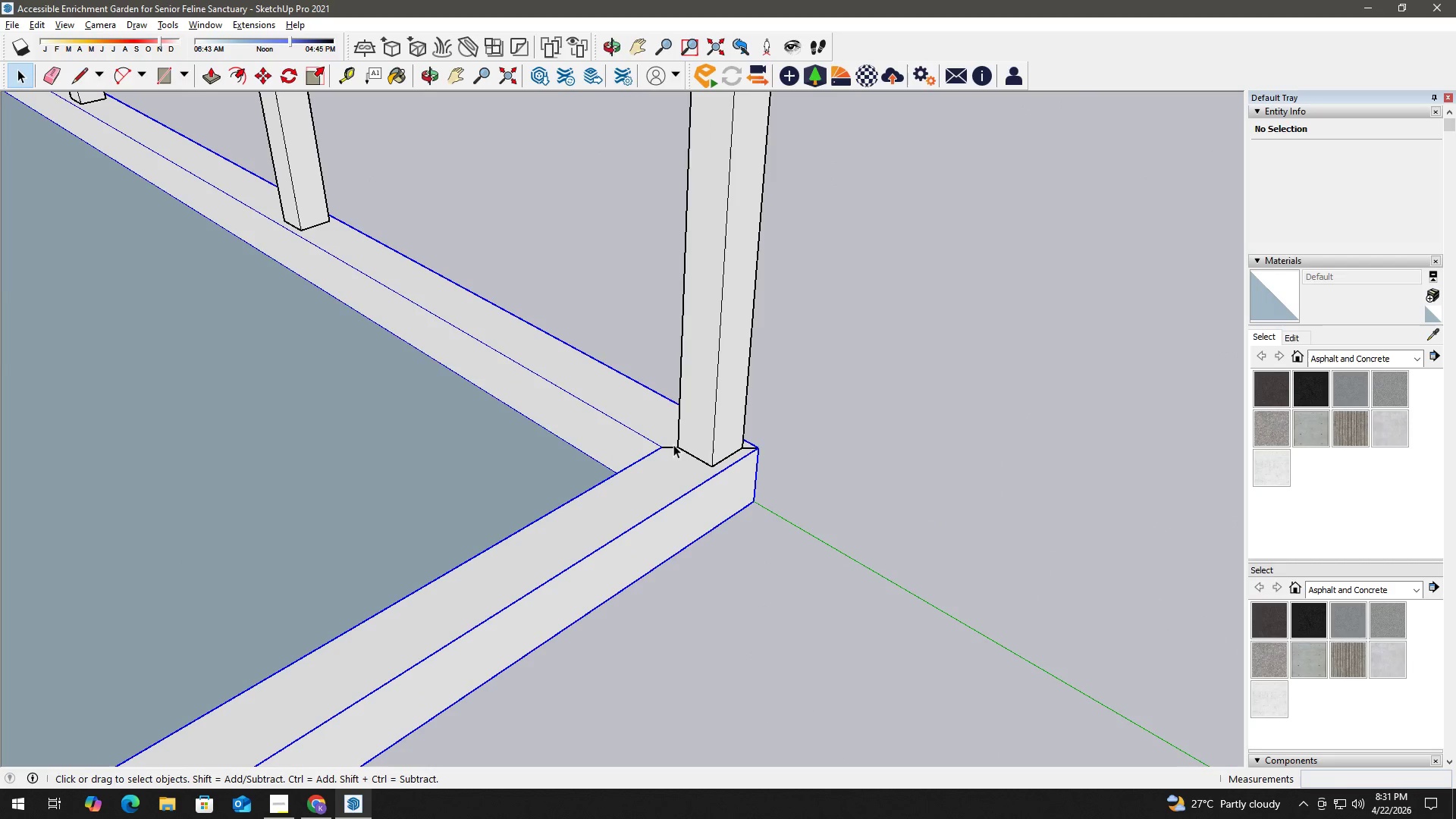 
scroll: coordinate [670, 451], scroll_direction: up, amount: 21.0
 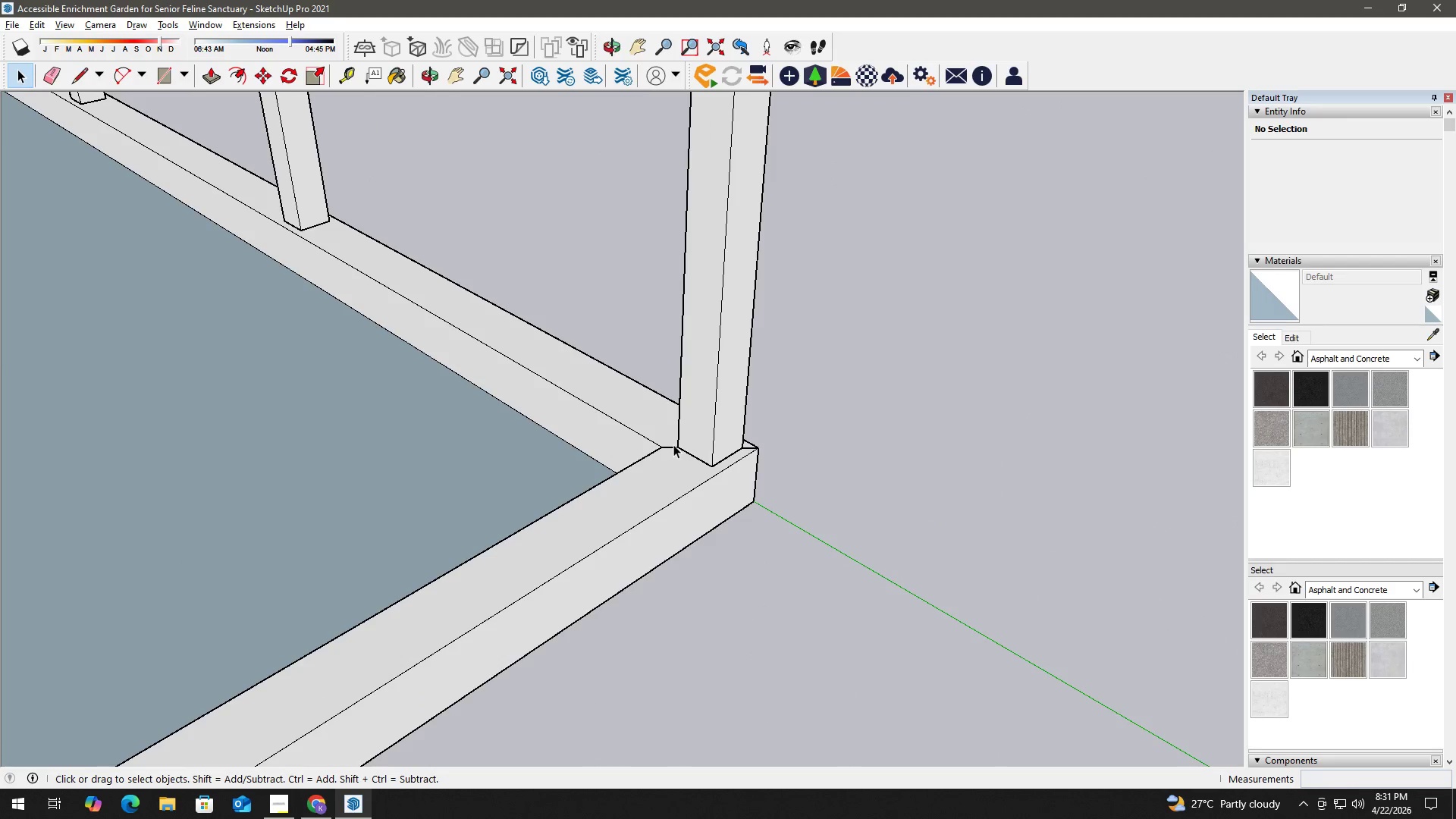 
left_click([673, 446])
 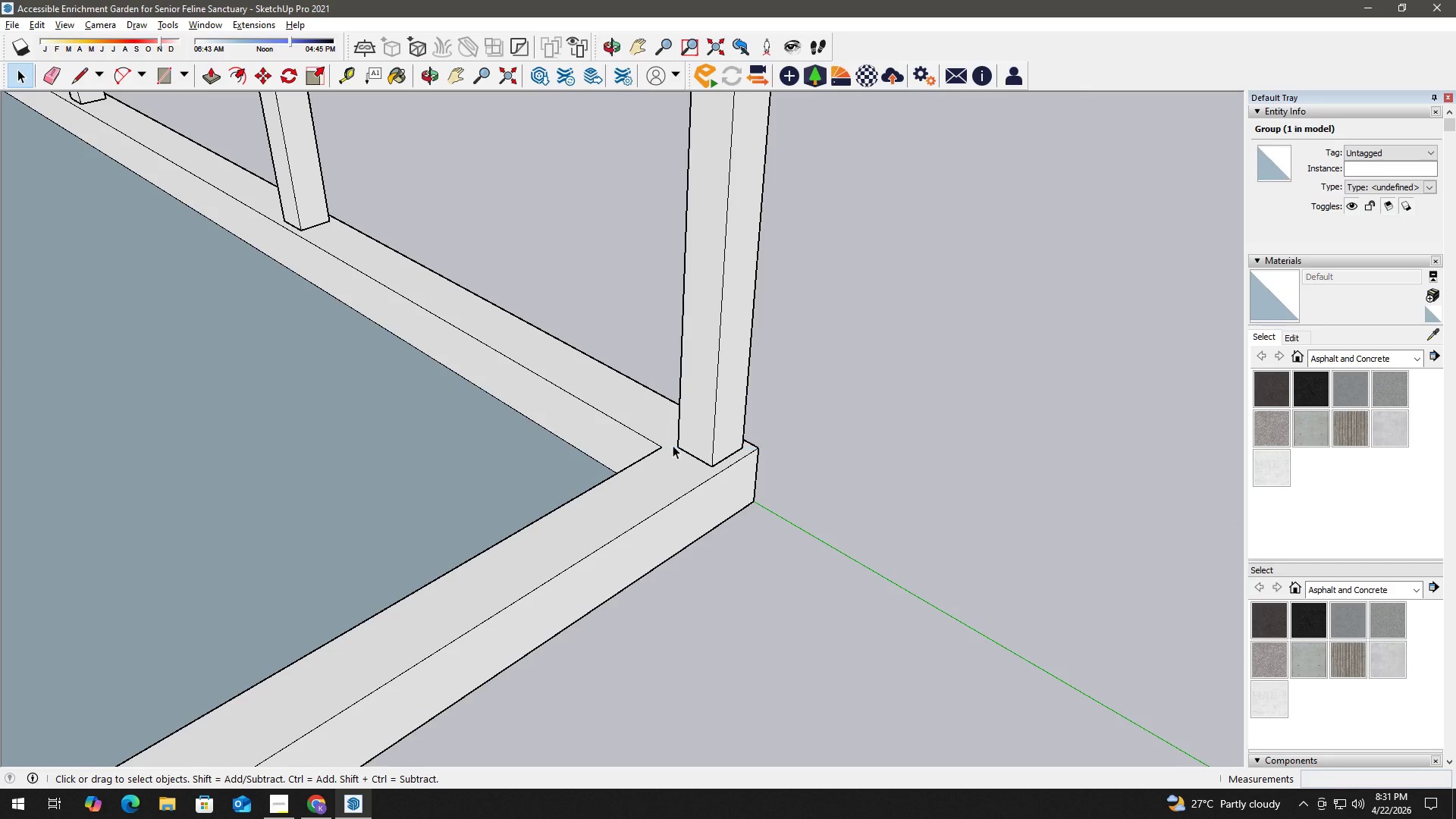 
key(Delete)
 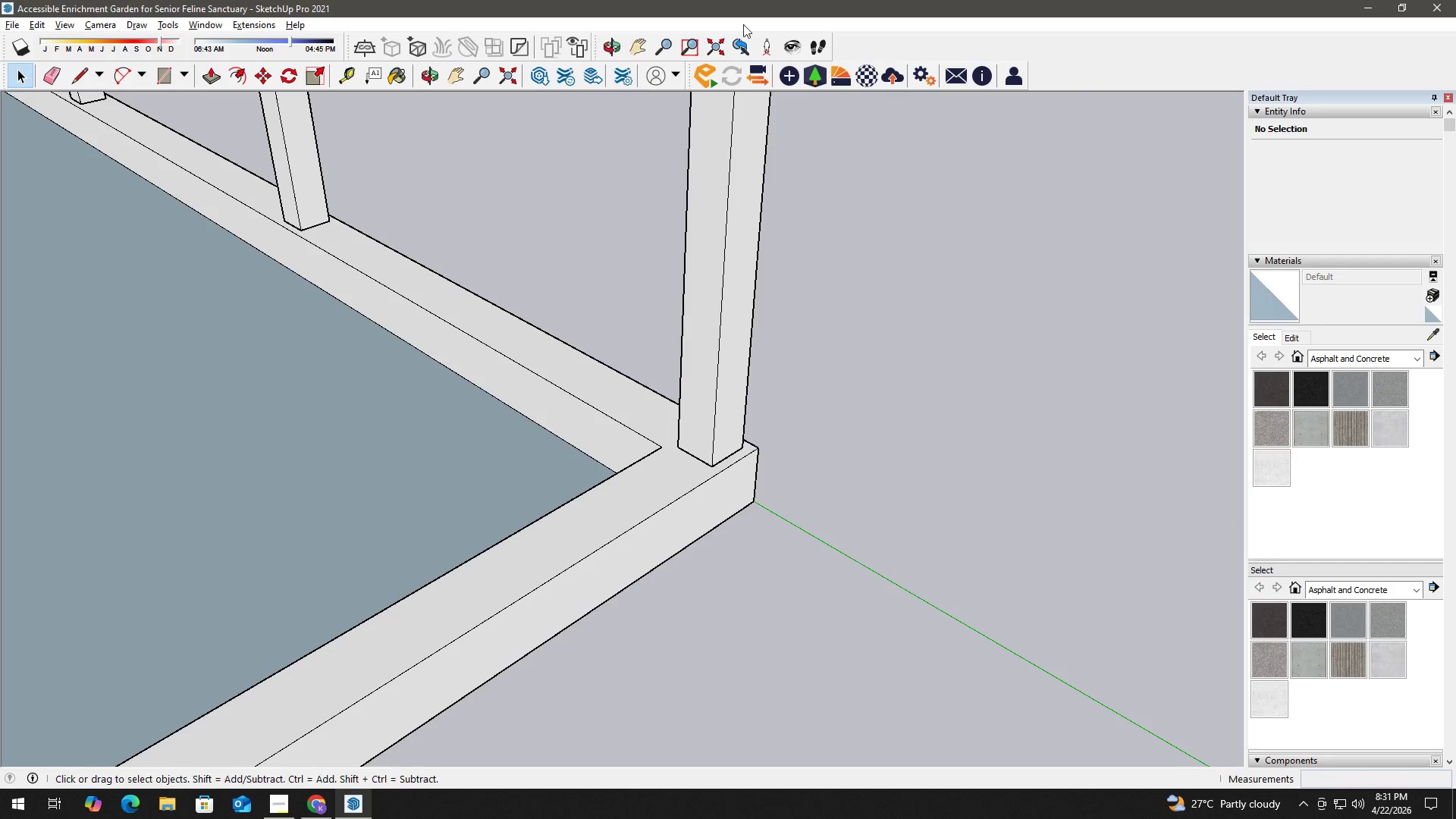 
left_click([717, 46])
 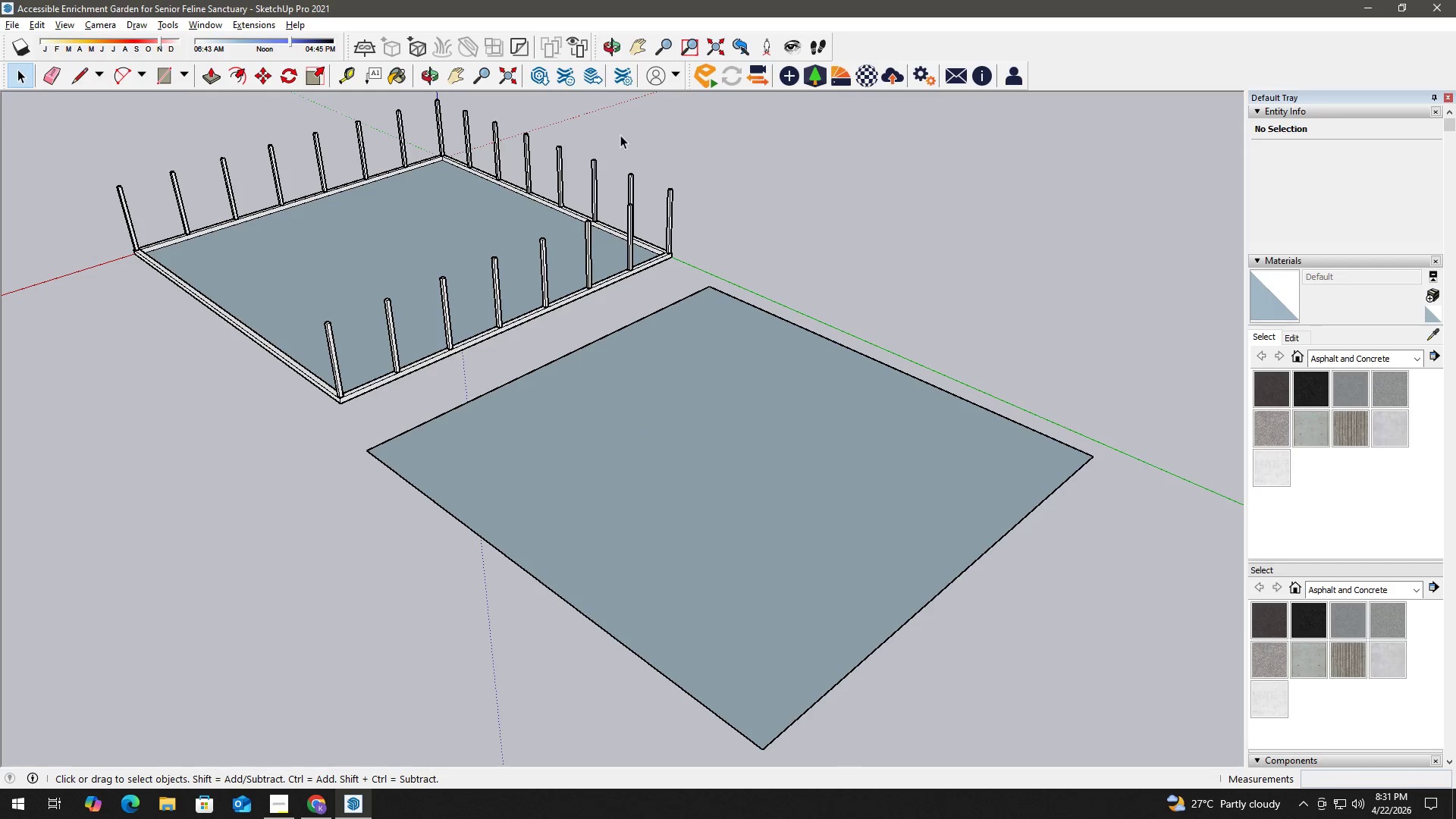 
key(H)
 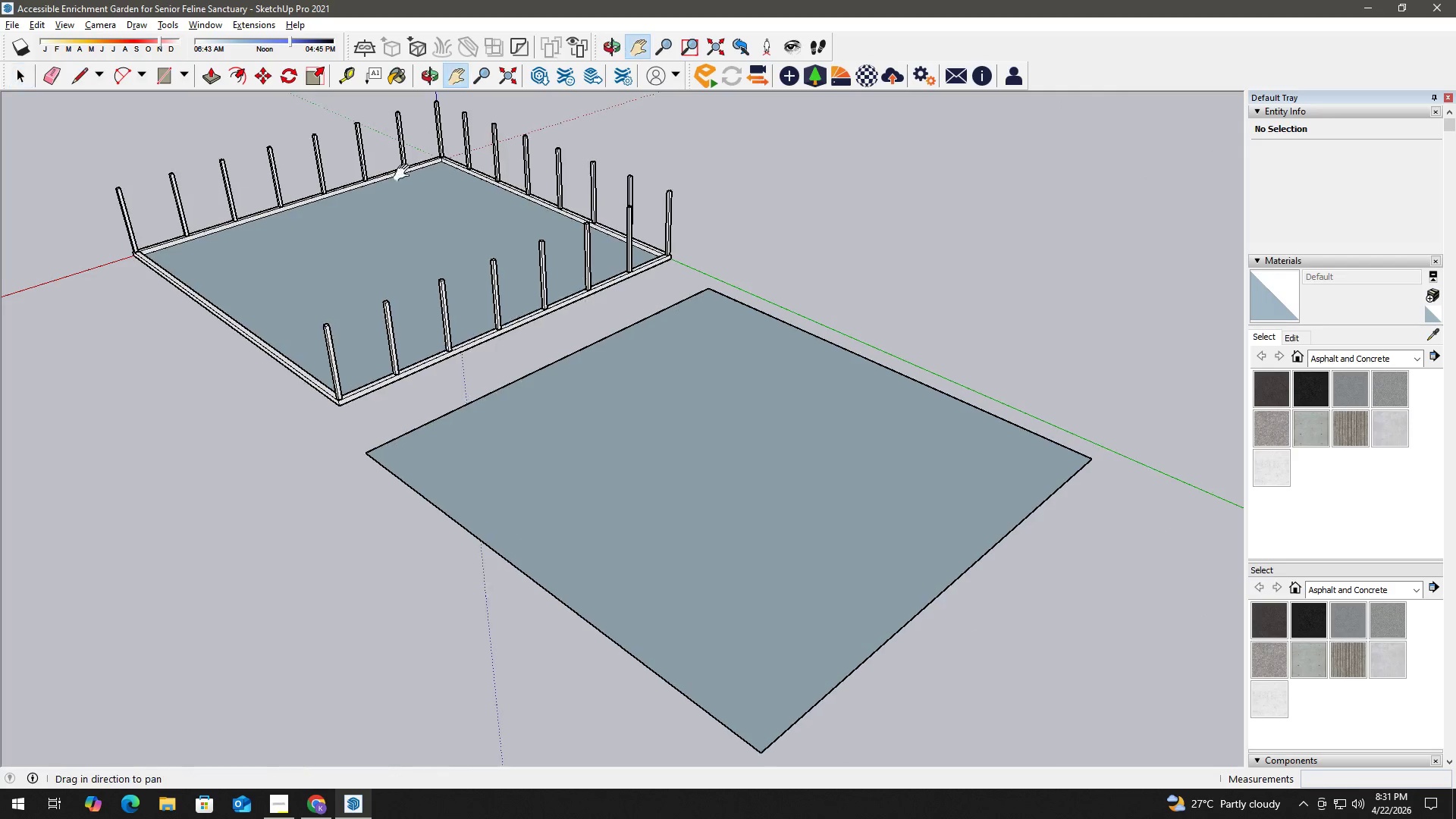 
left_click_drag(start_coordinate=[406, 168], to_coordinate=[641, 389])
 